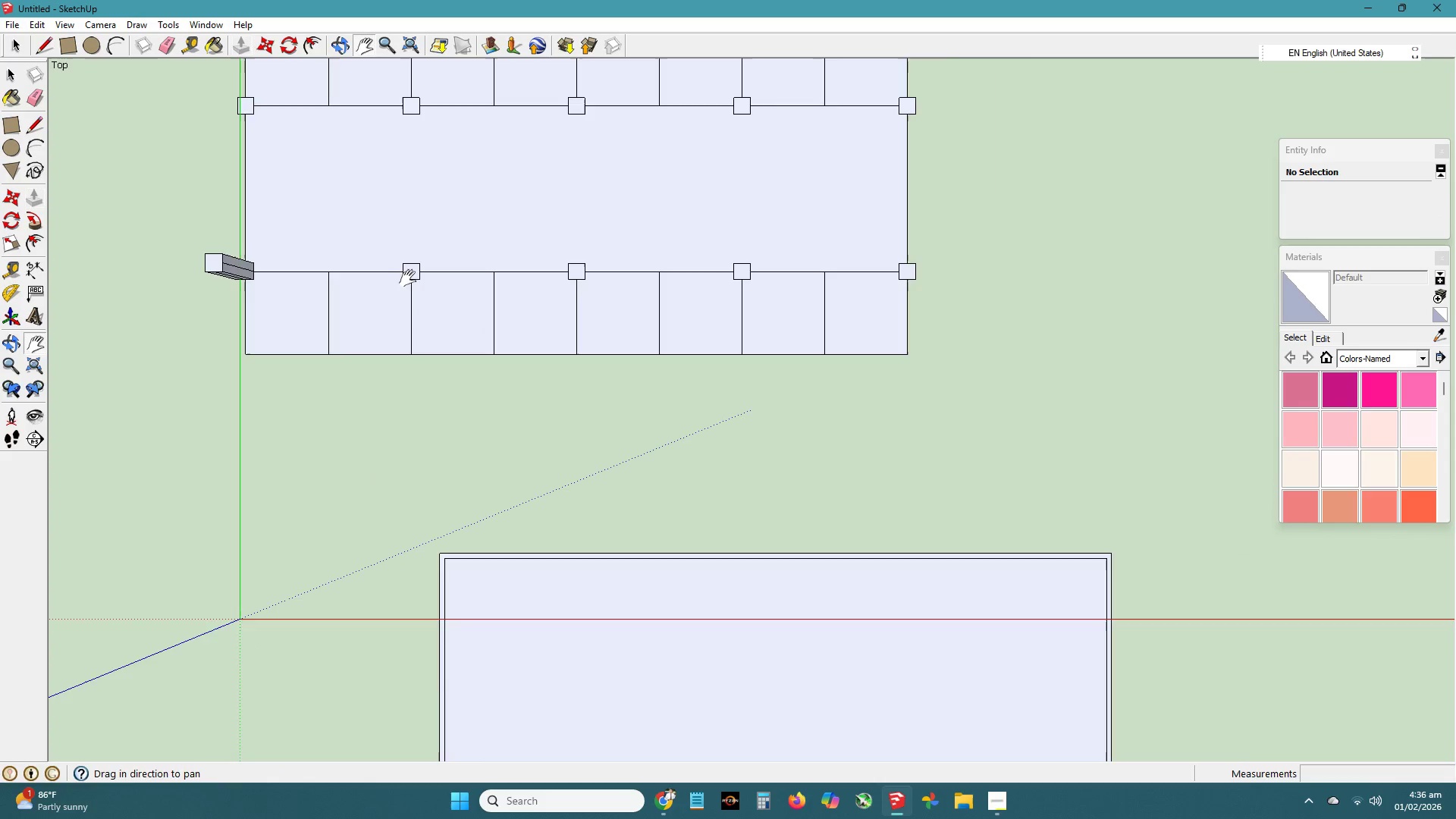 
scroll: coordinate [248, 350], scroll_direction: up, amount: 6.0
 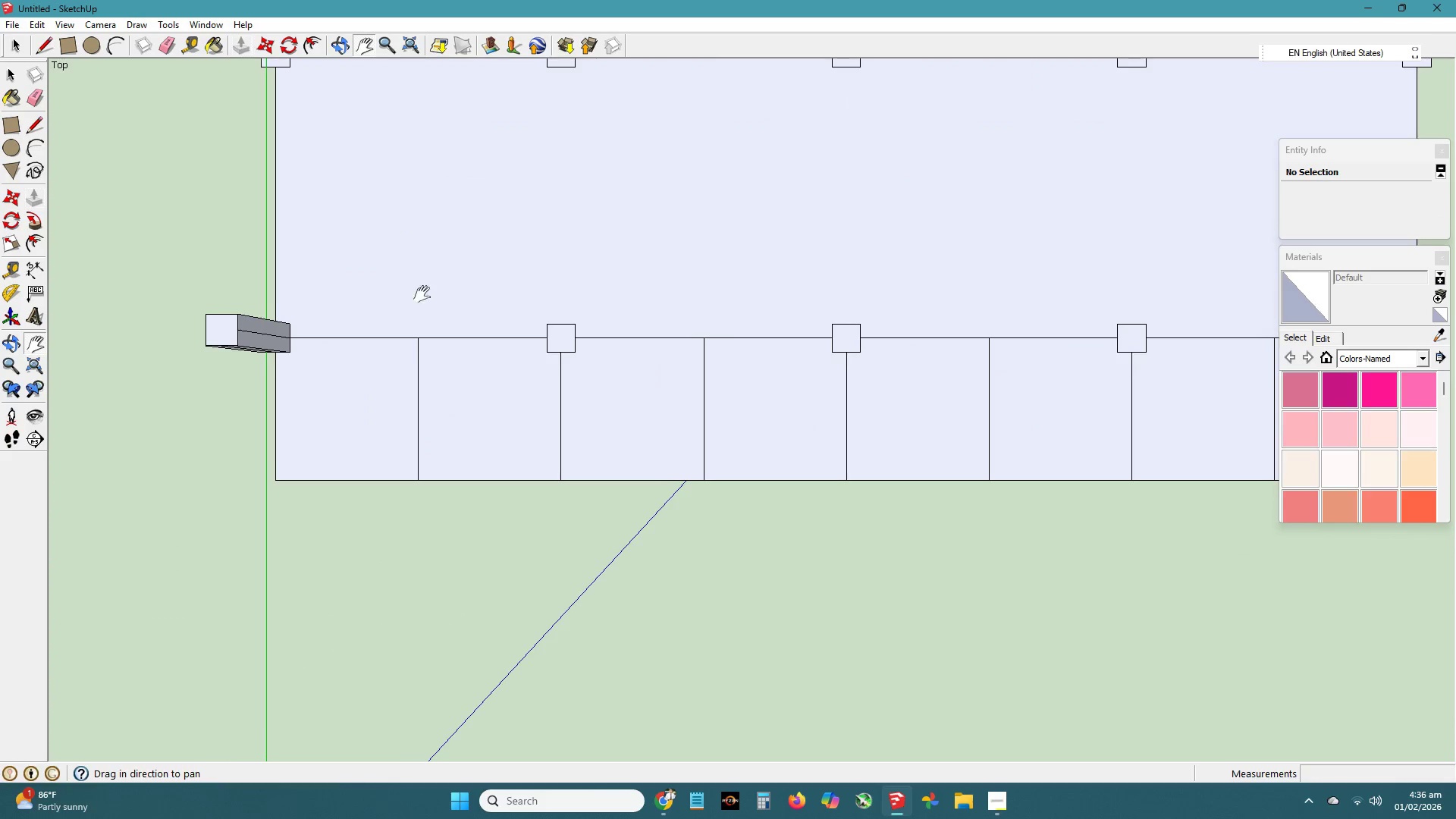 
left_click_drag(start_coordinate=[431, 290], to_coordinate=[404, 342])
 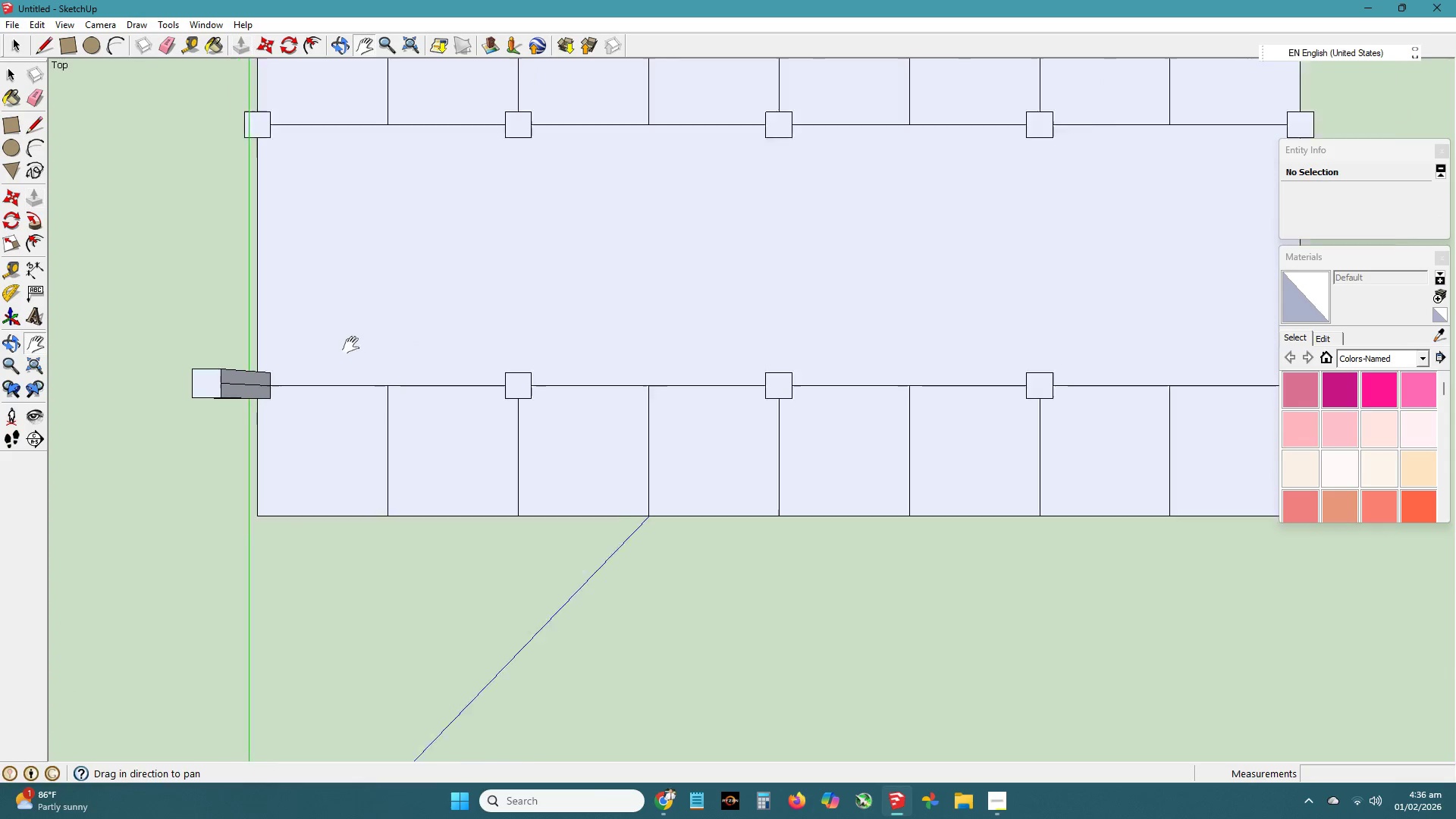 
scroll: coordinate [351, 345], scroll_direction: down, amount: 3.0
 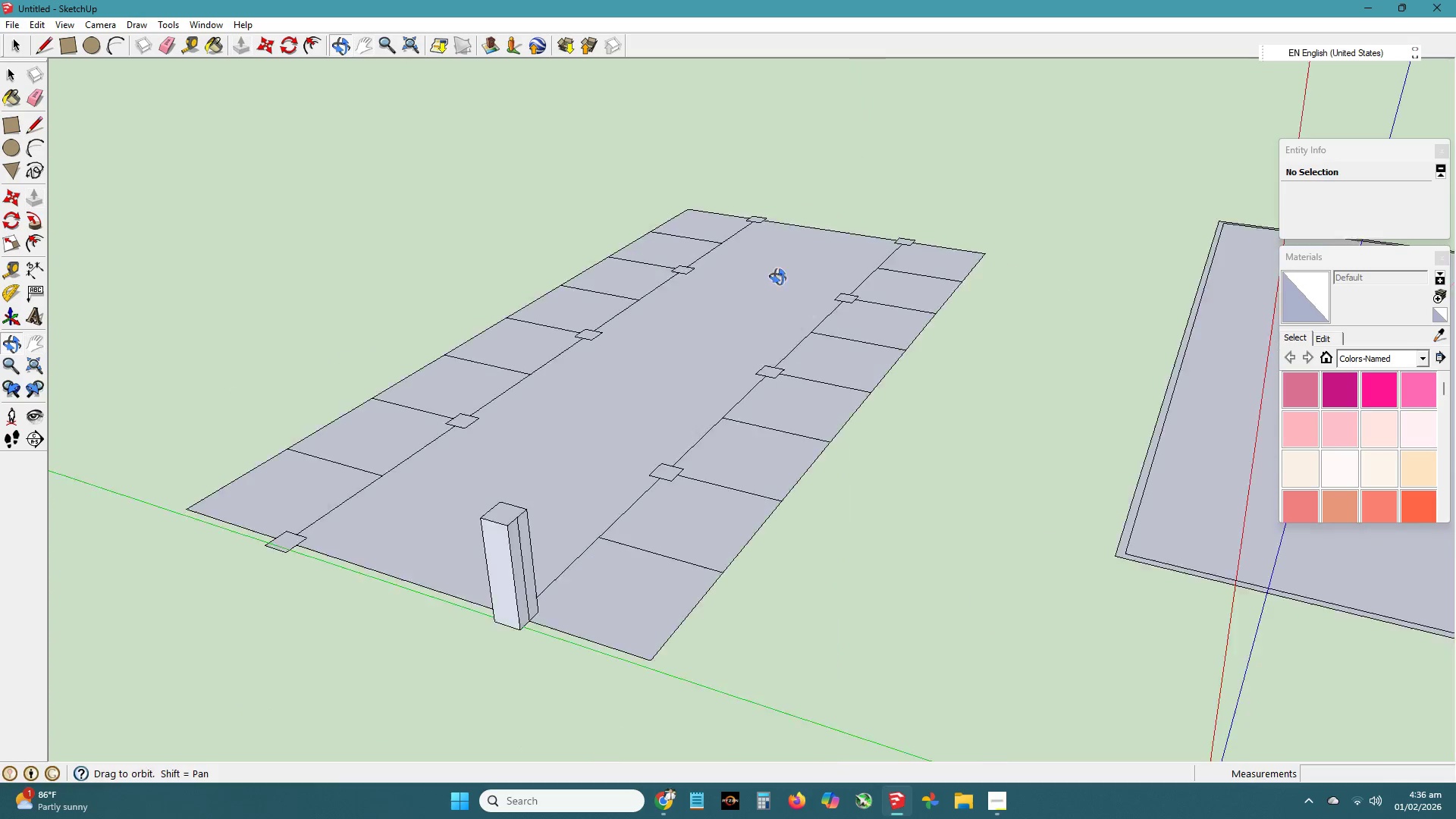 
key(H)
 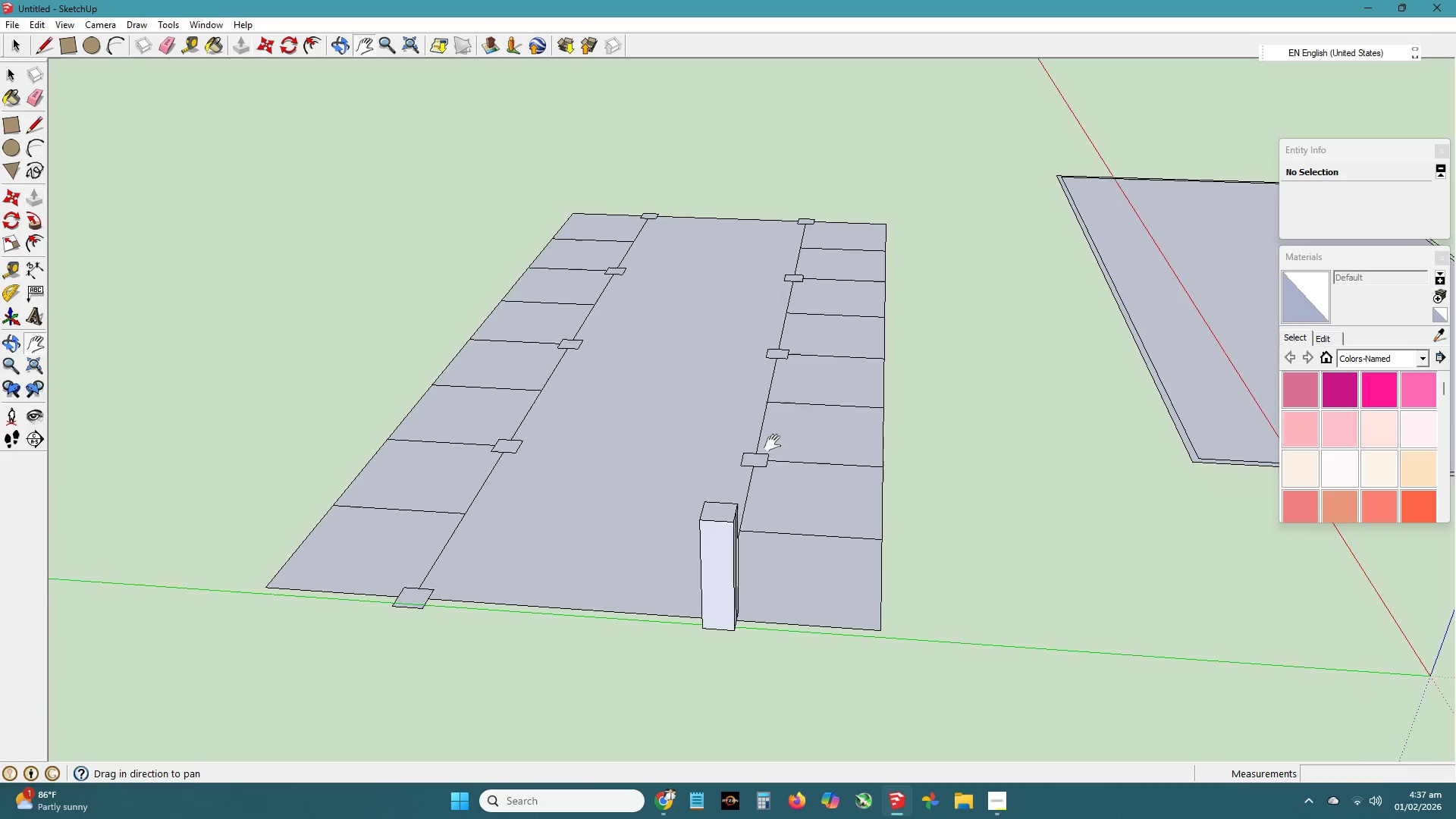 
left_click_drag(start_coordinate=[783, 459], to_coordinate=[620, 318])
 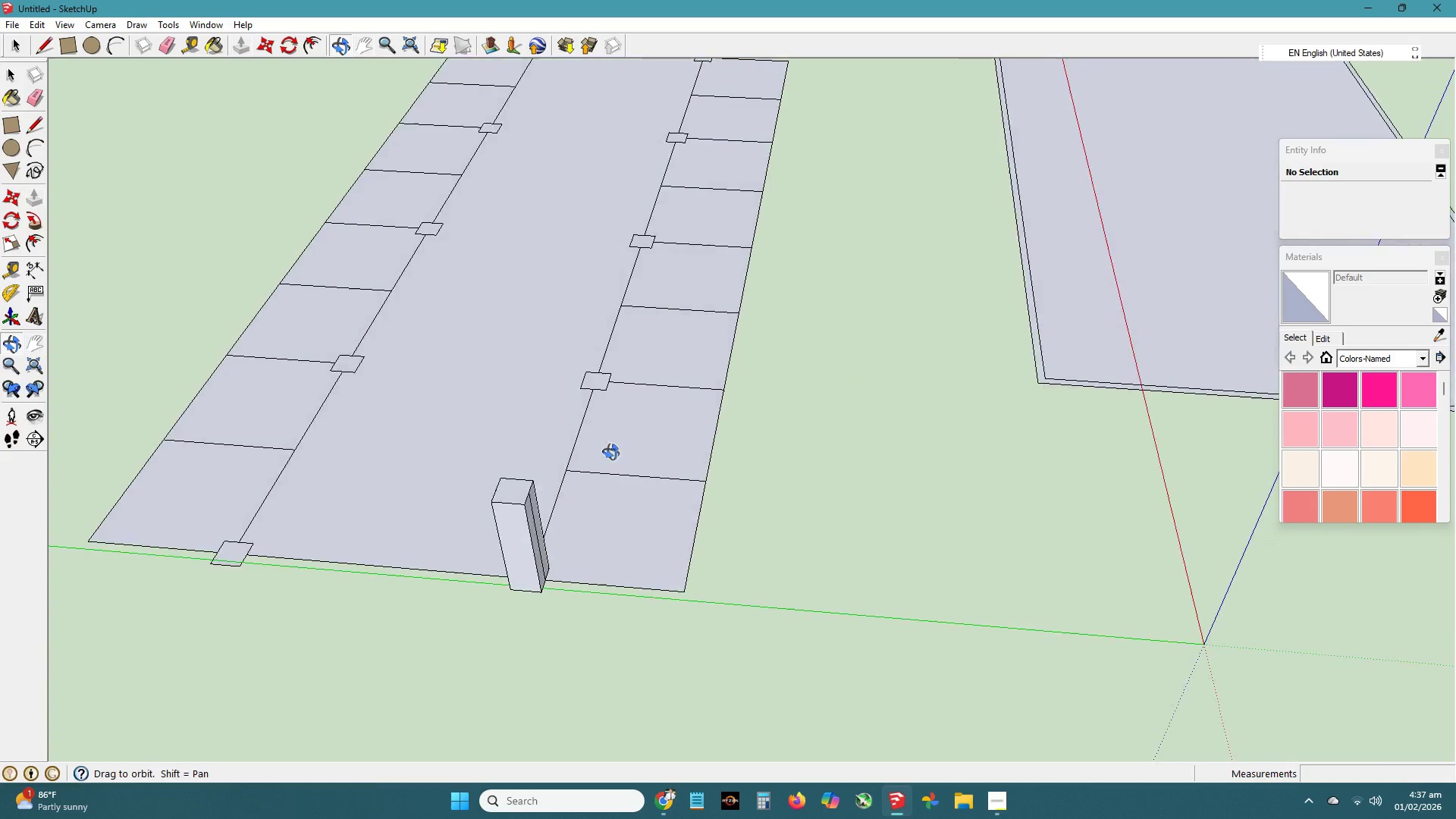 
scroll: coordinate [523, 522], scroll_direction: up, amount: 2.0
 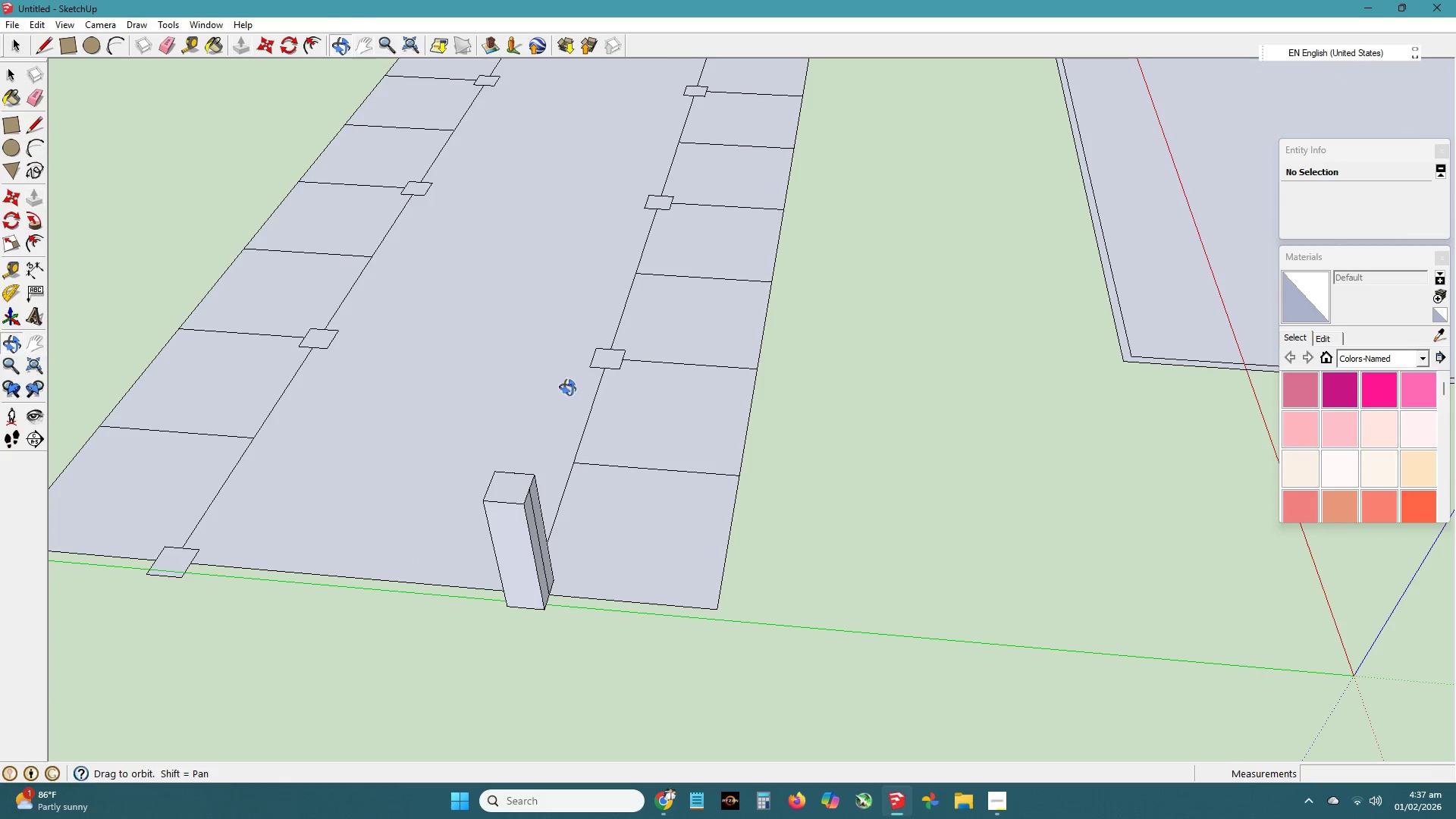 
scroll: coordinate [564, 417], scroll_direction: down, amount: 5.0
 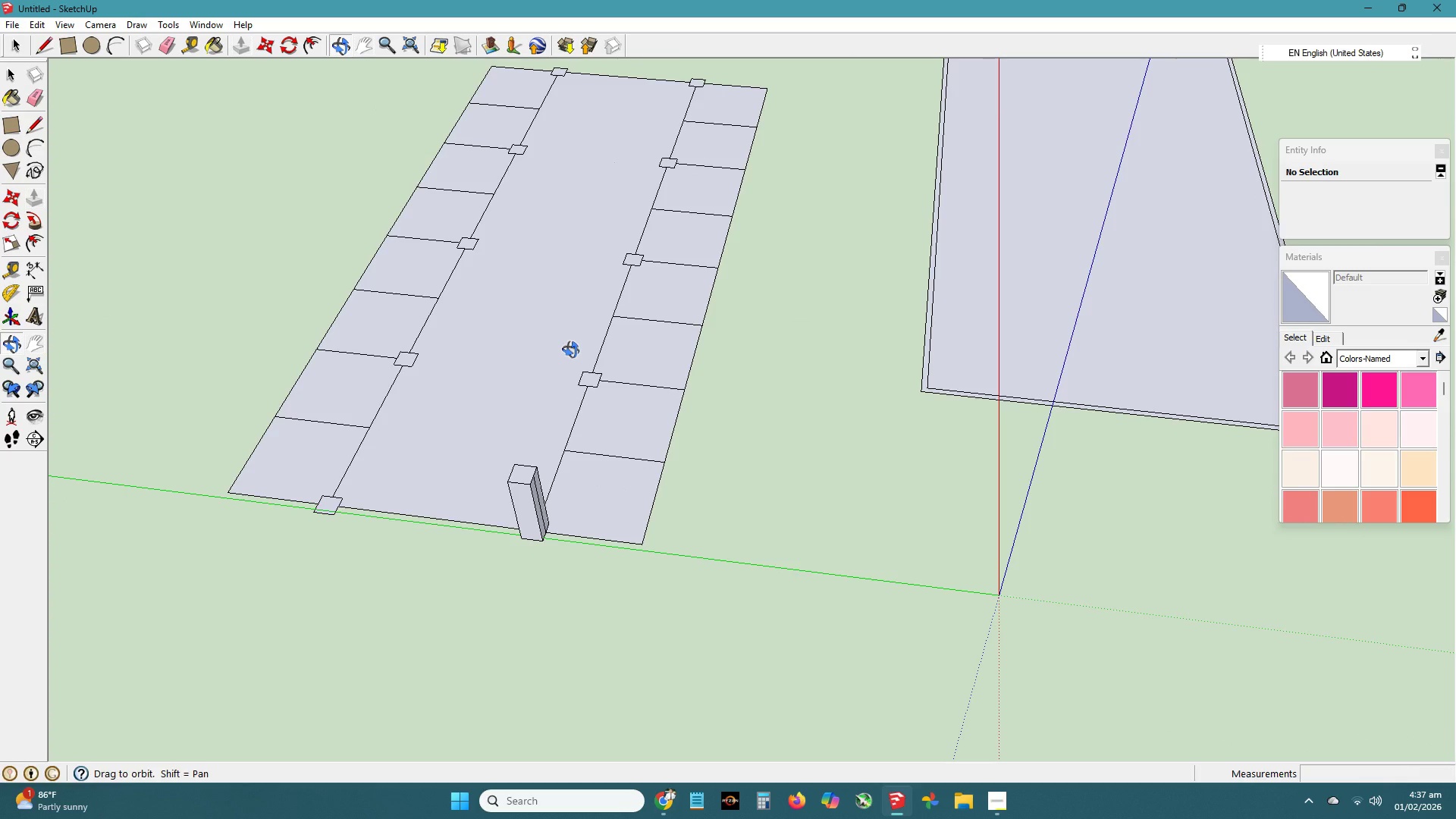 
key(H)
 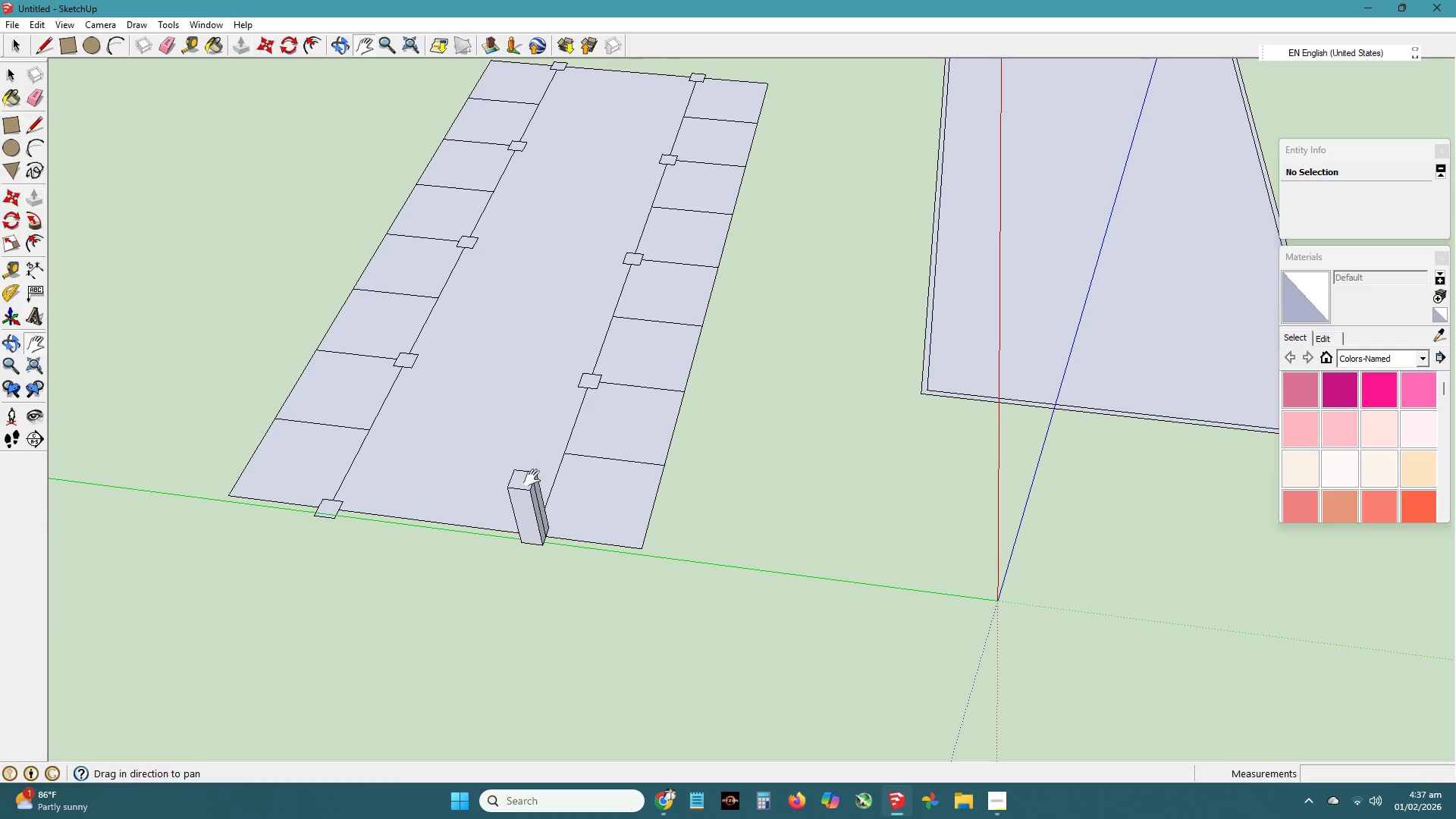 
key(Space)
 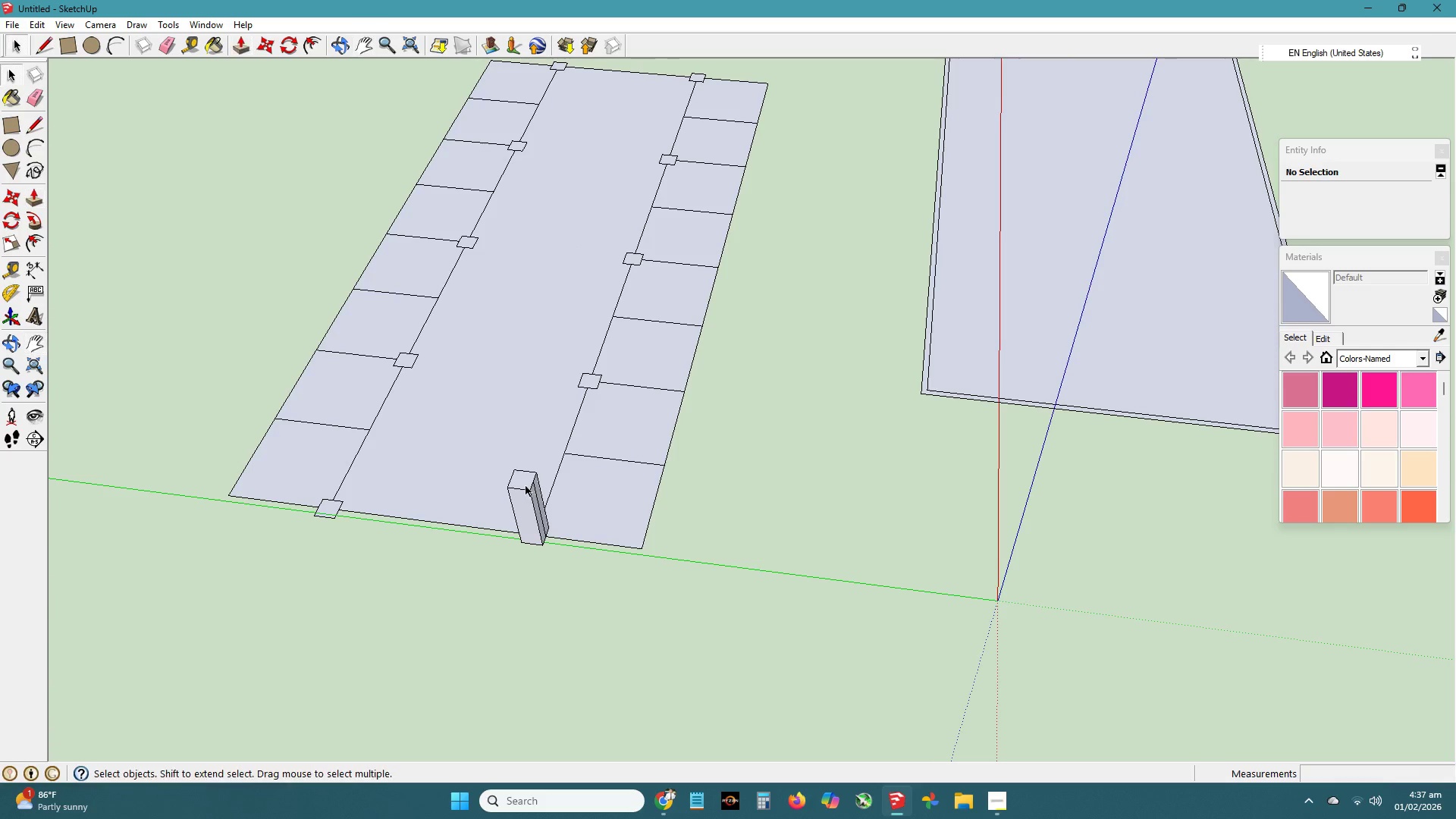 
left_click([526, 485])
 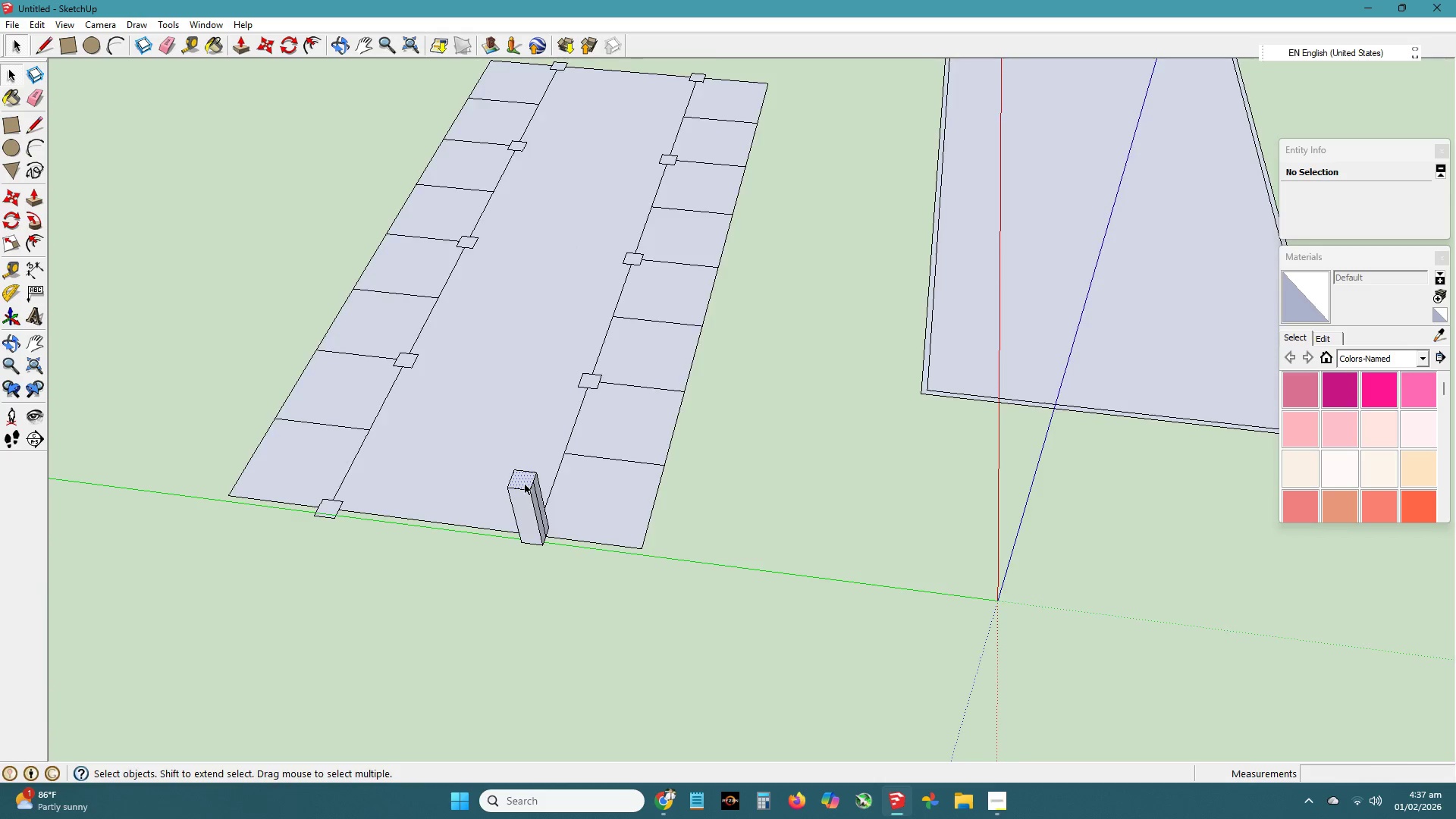 
scroll: coordinate [526, 485], scroll_direction: up, amount: 7.0
 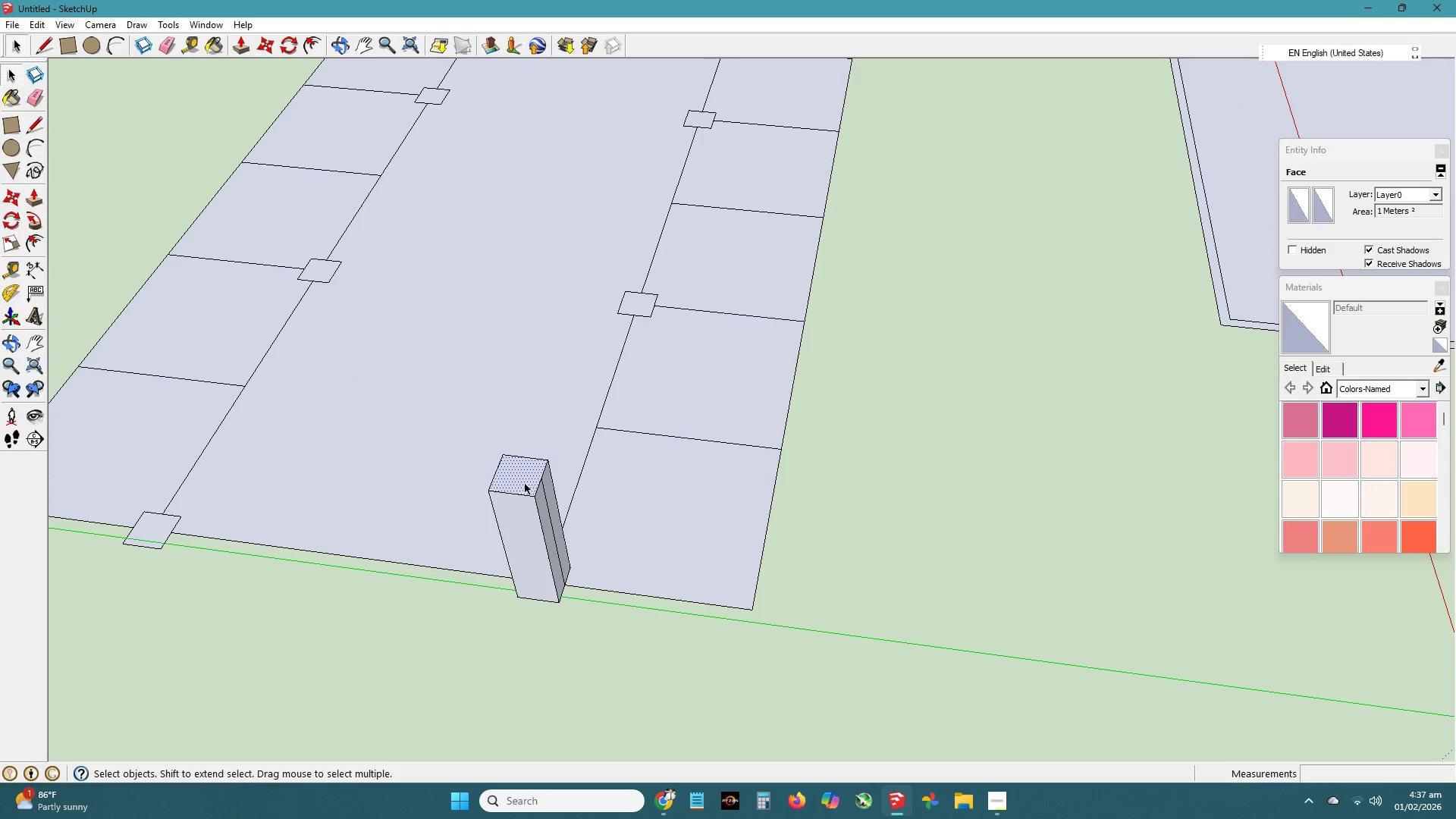 
key(Control+Z)
 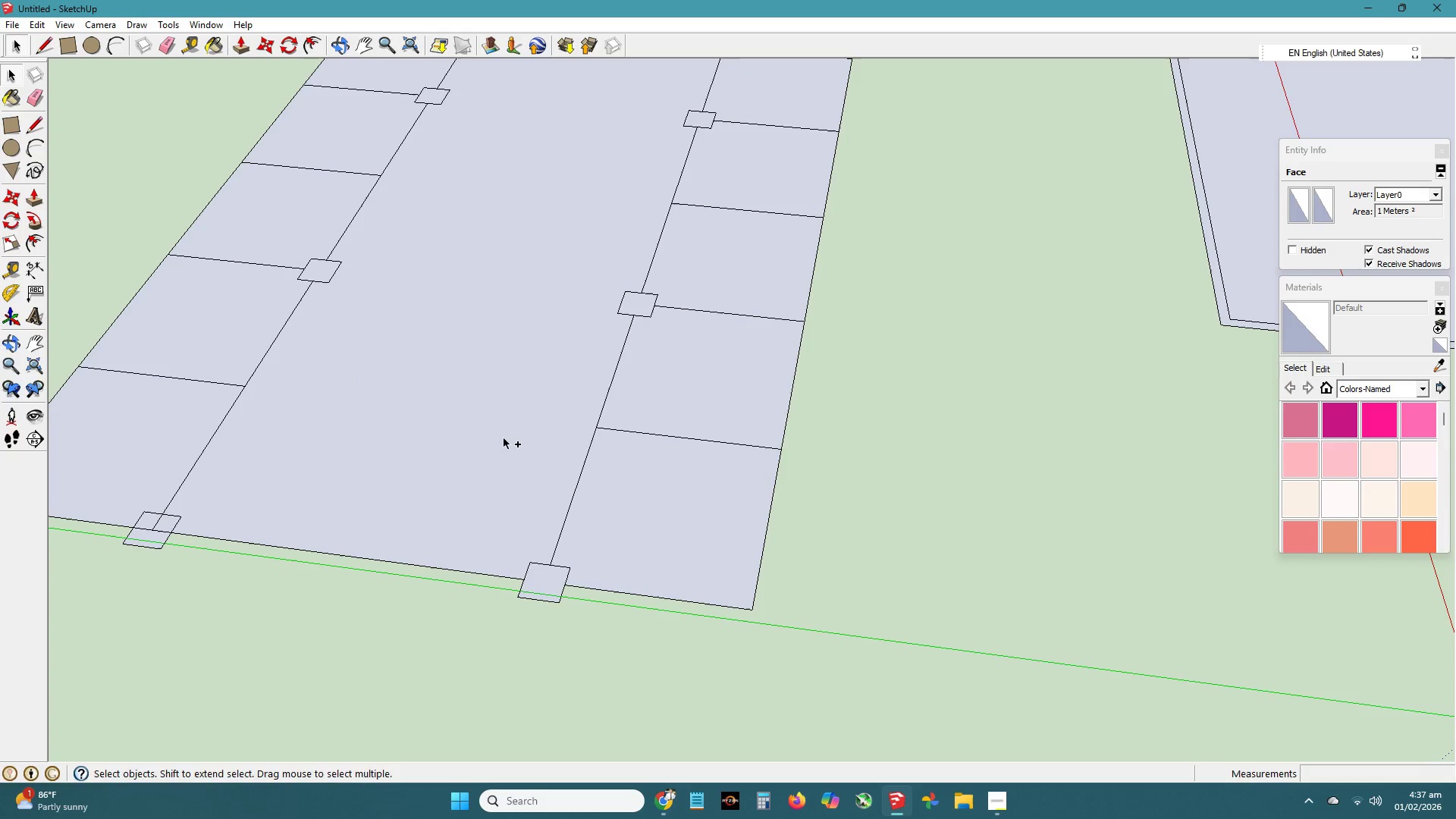 
key(Control+Z)
 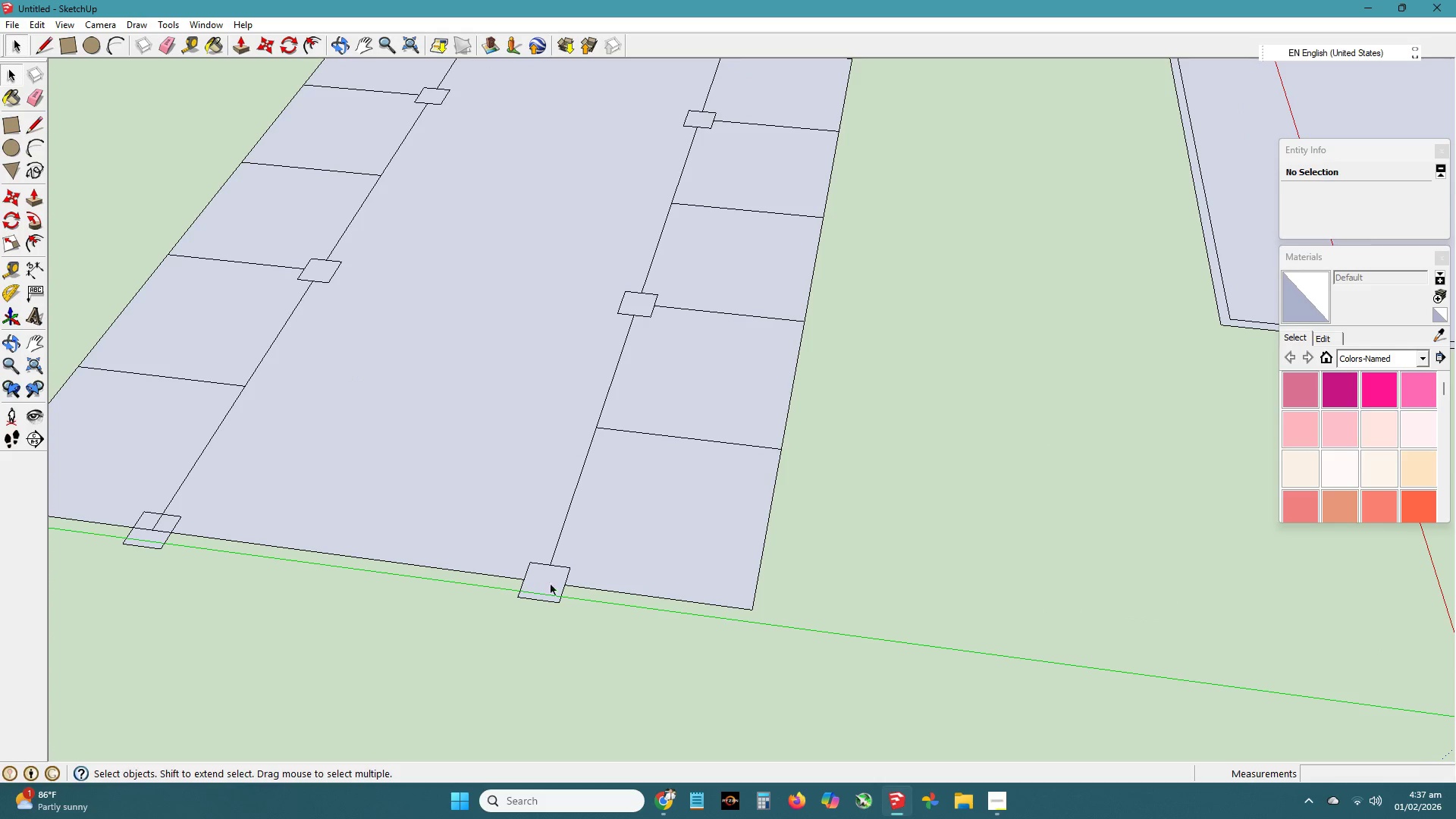 
key(E)
 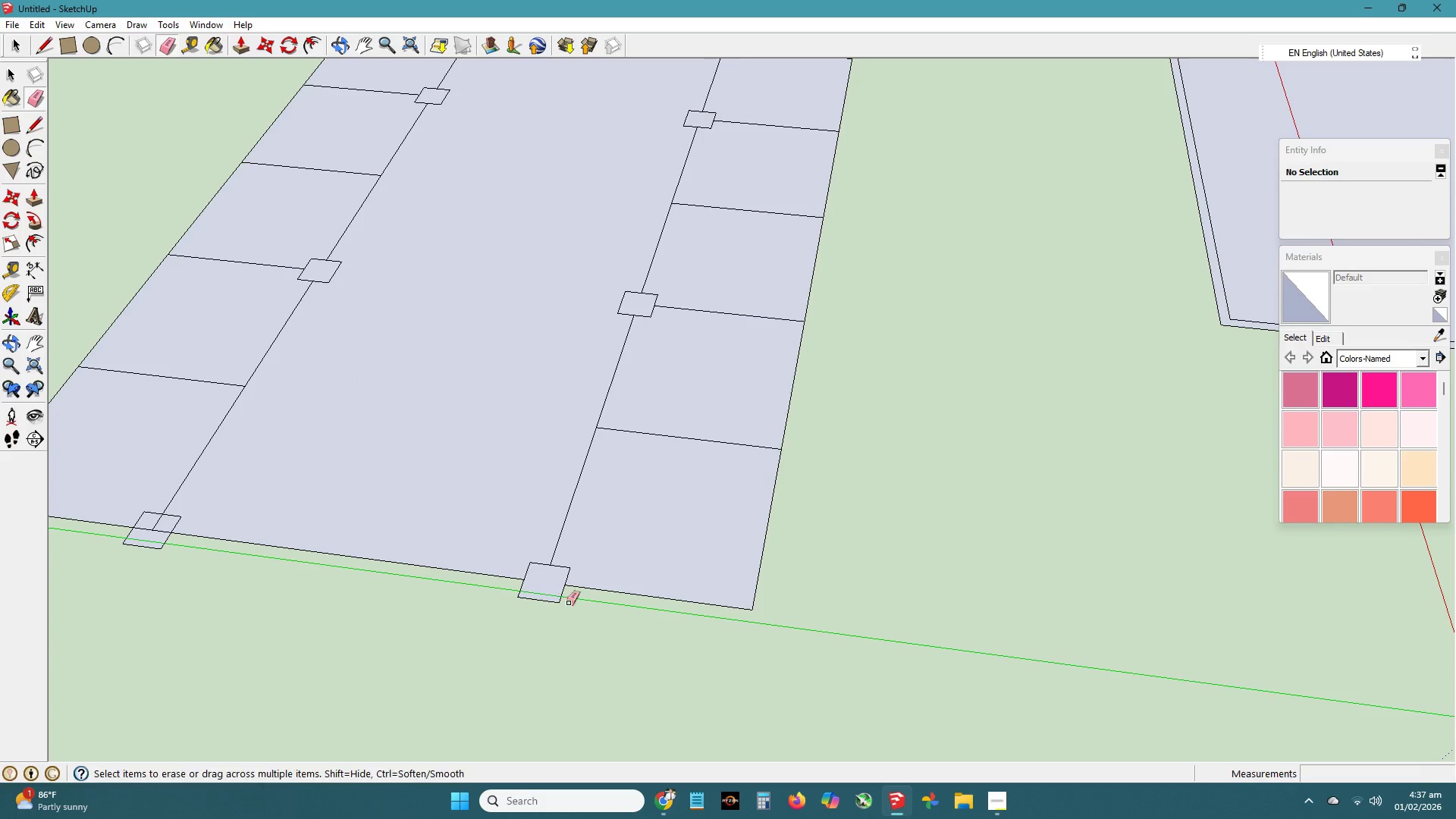 
left_click_drag(start_coordinate=[568, 603], to_coordinate=[544, 604])
 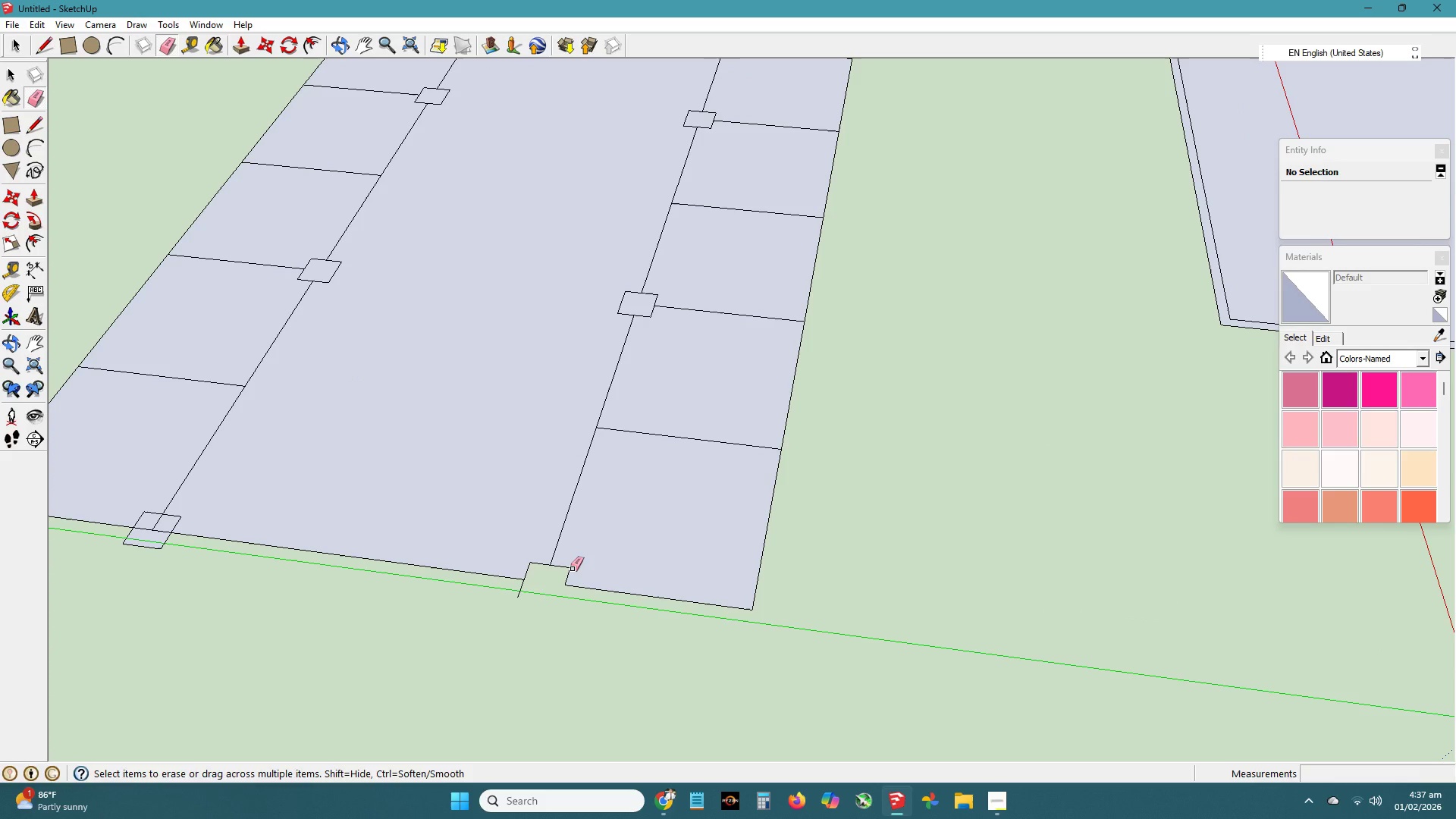 
key(Control+Z)
 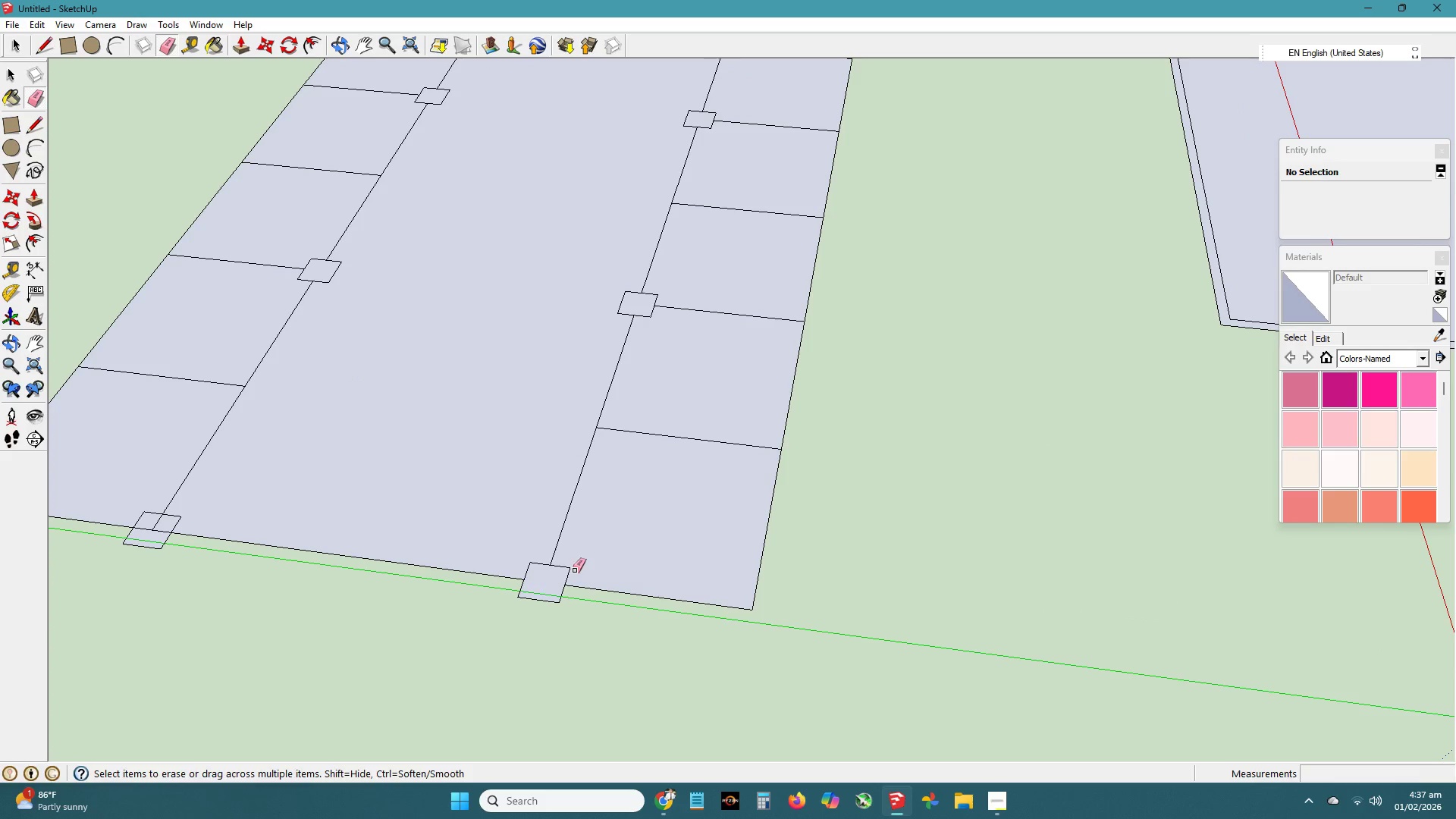 
key(H)
 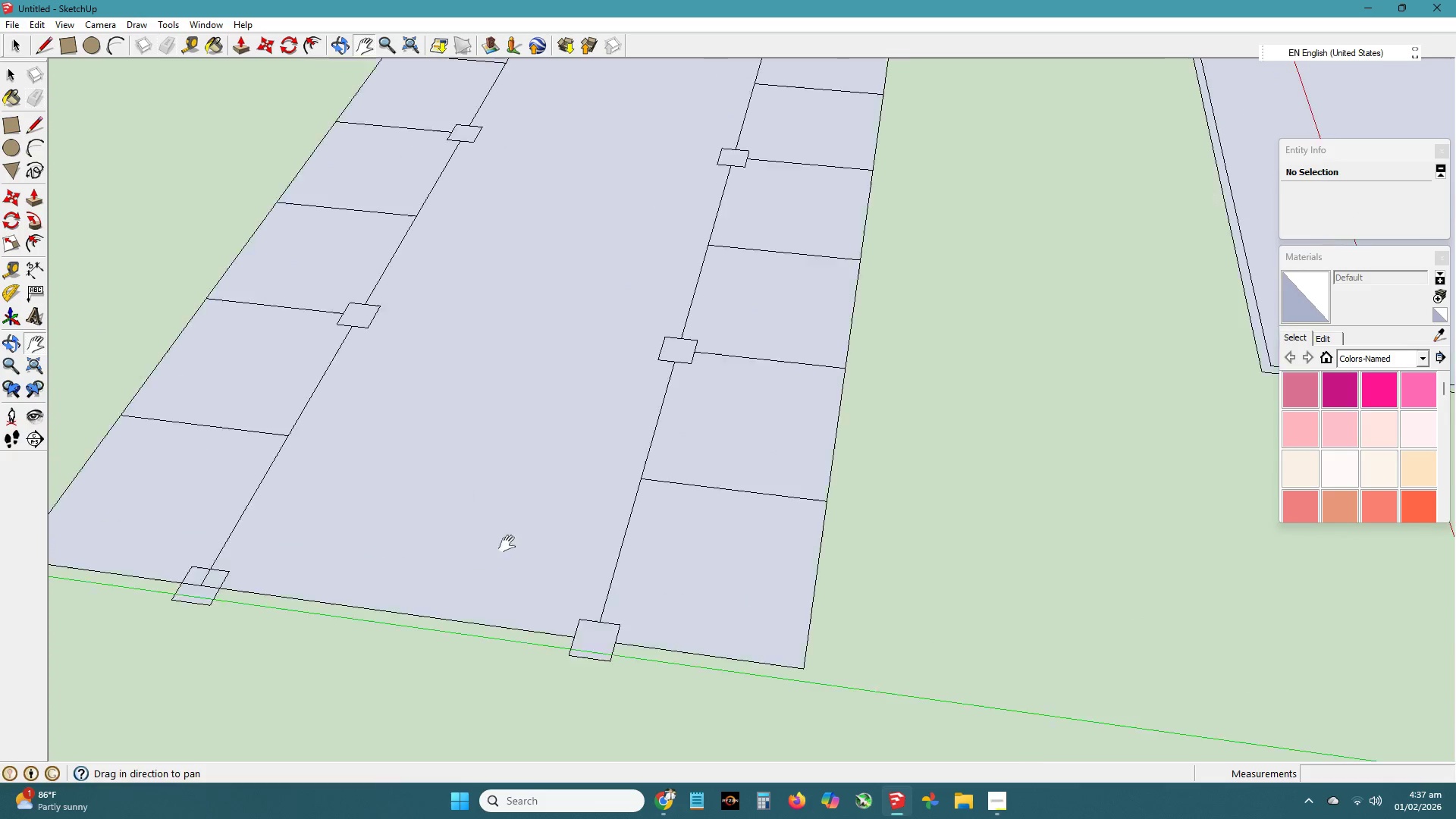 
left_click_drag(start_coordinate=[460, 490], to_coordinate=[540, 592])
 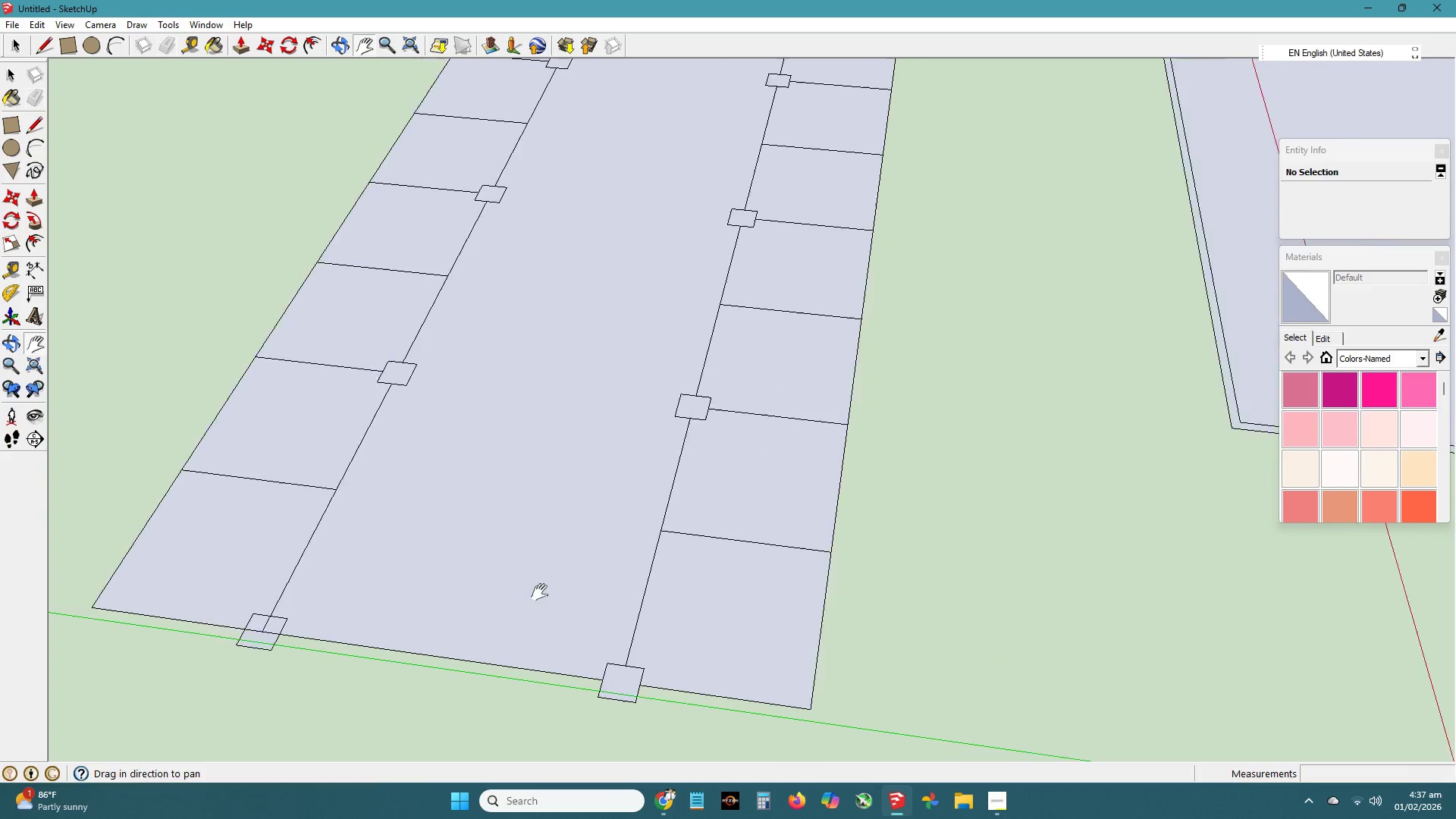 
scroll: coordinate [540, 592], scroll_direction: down, amount: 6.0
 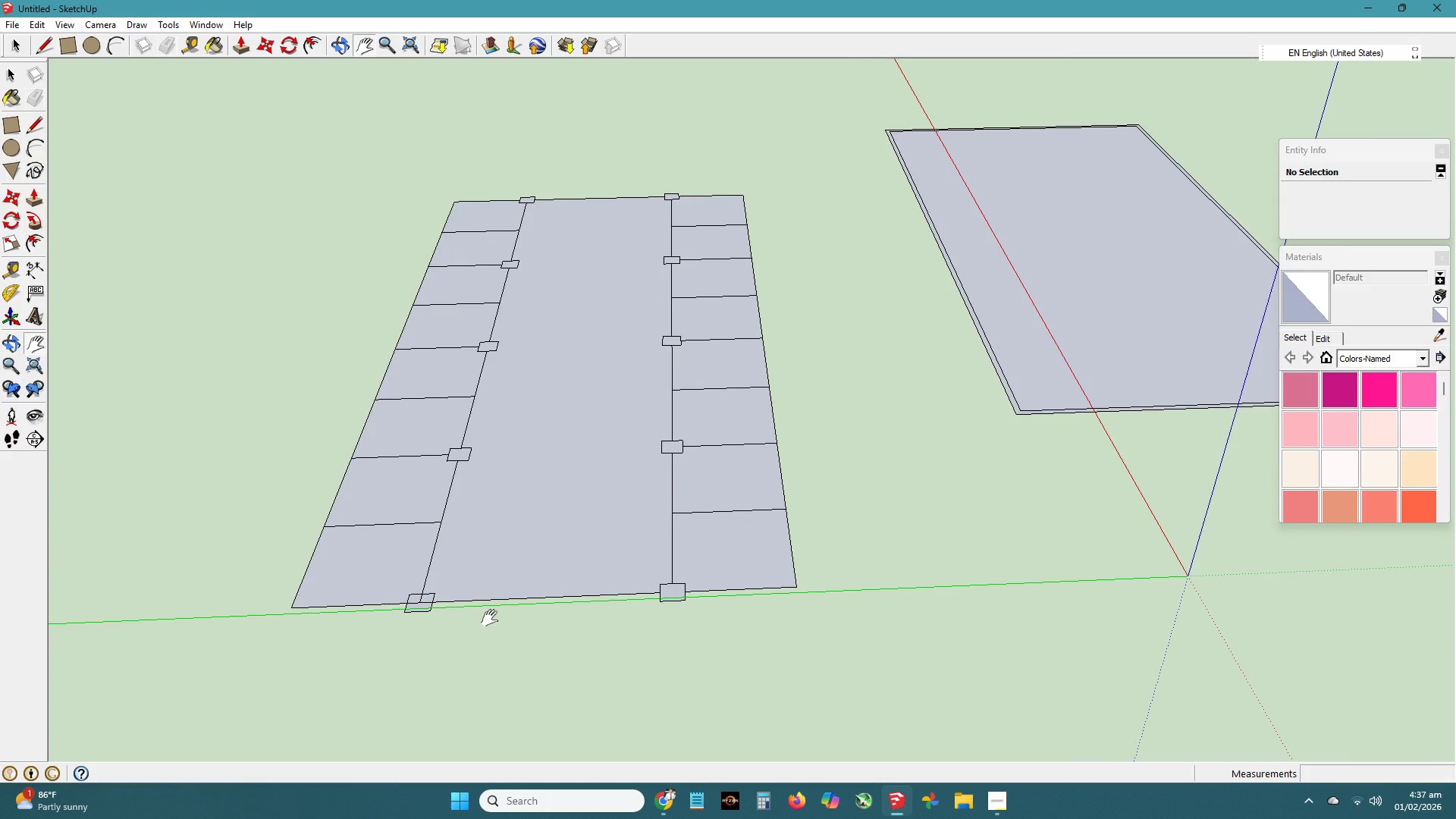 
key(H)
 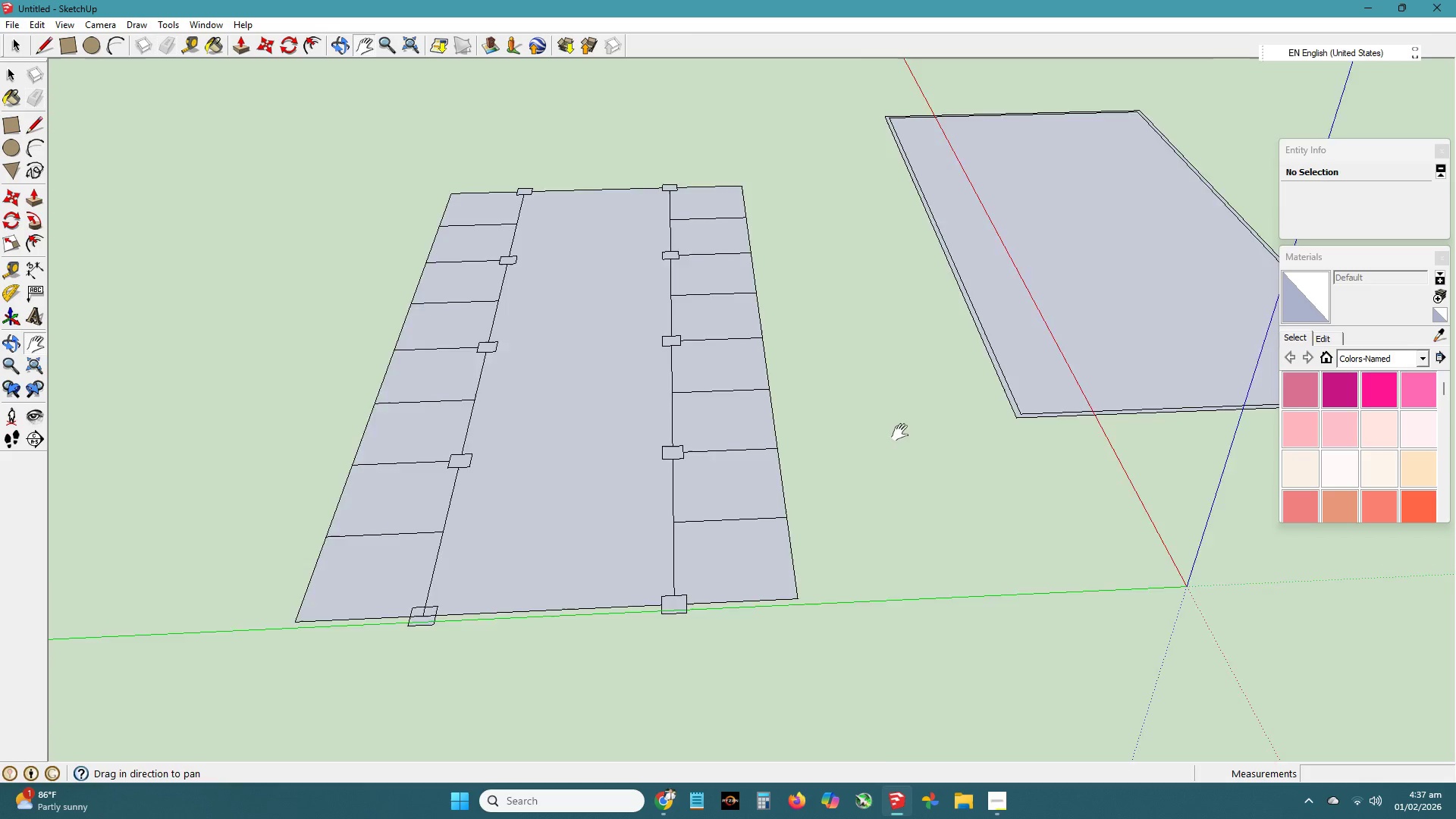 
left_click_drag(start_coordinate=[900, 432], to_coordinate=[461, 608])
 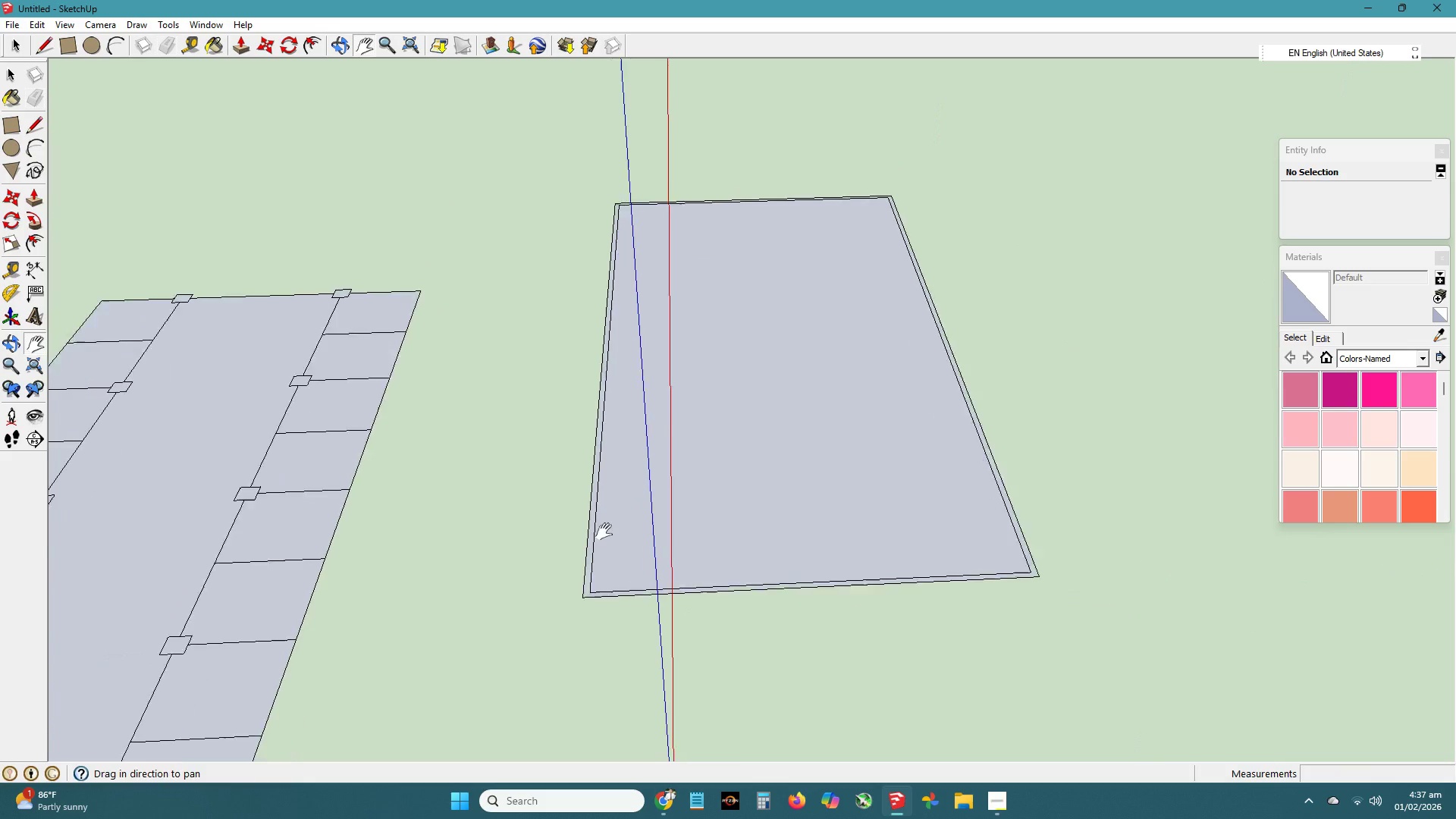 
key(Space)
 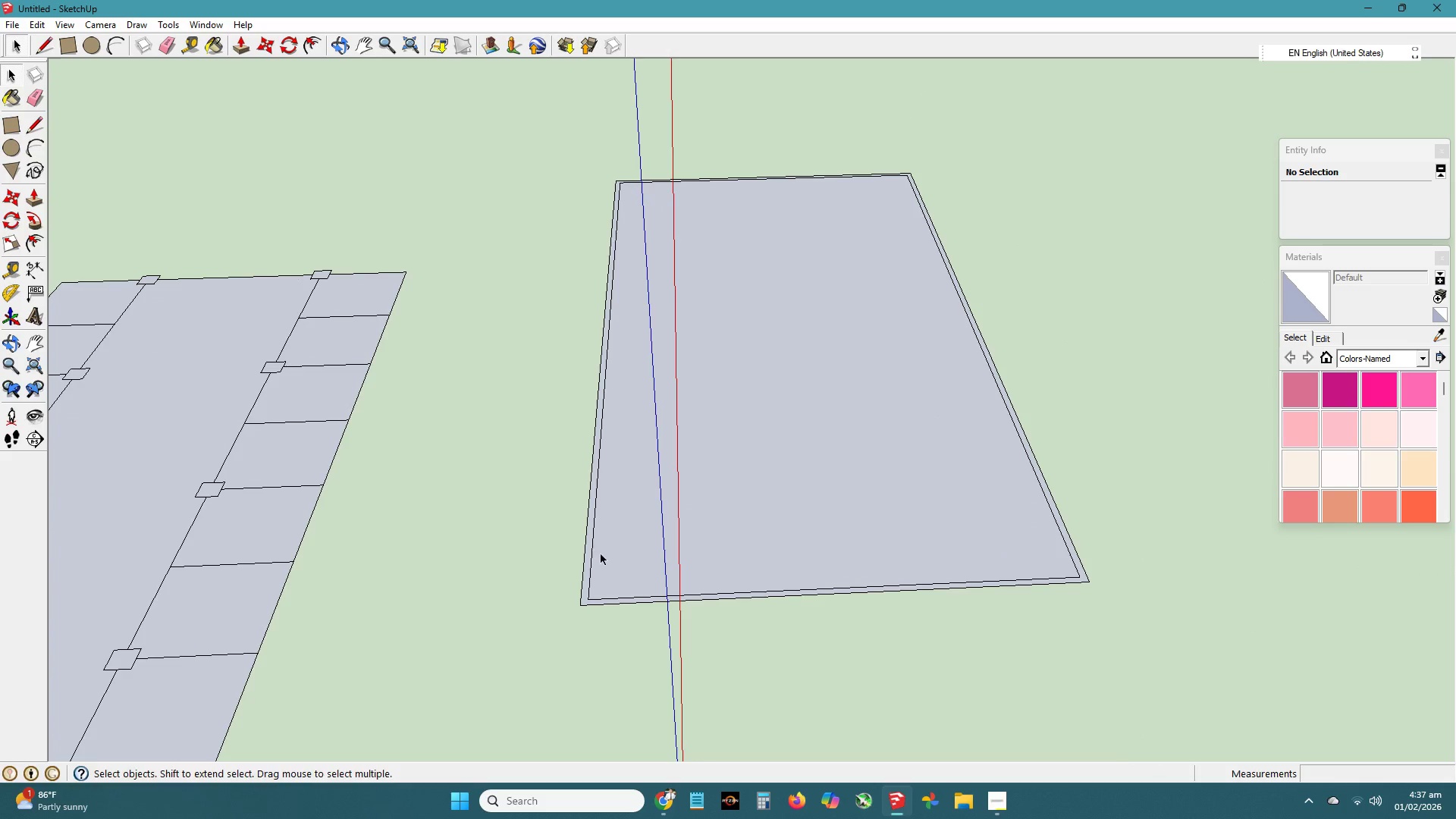 
key(E)
 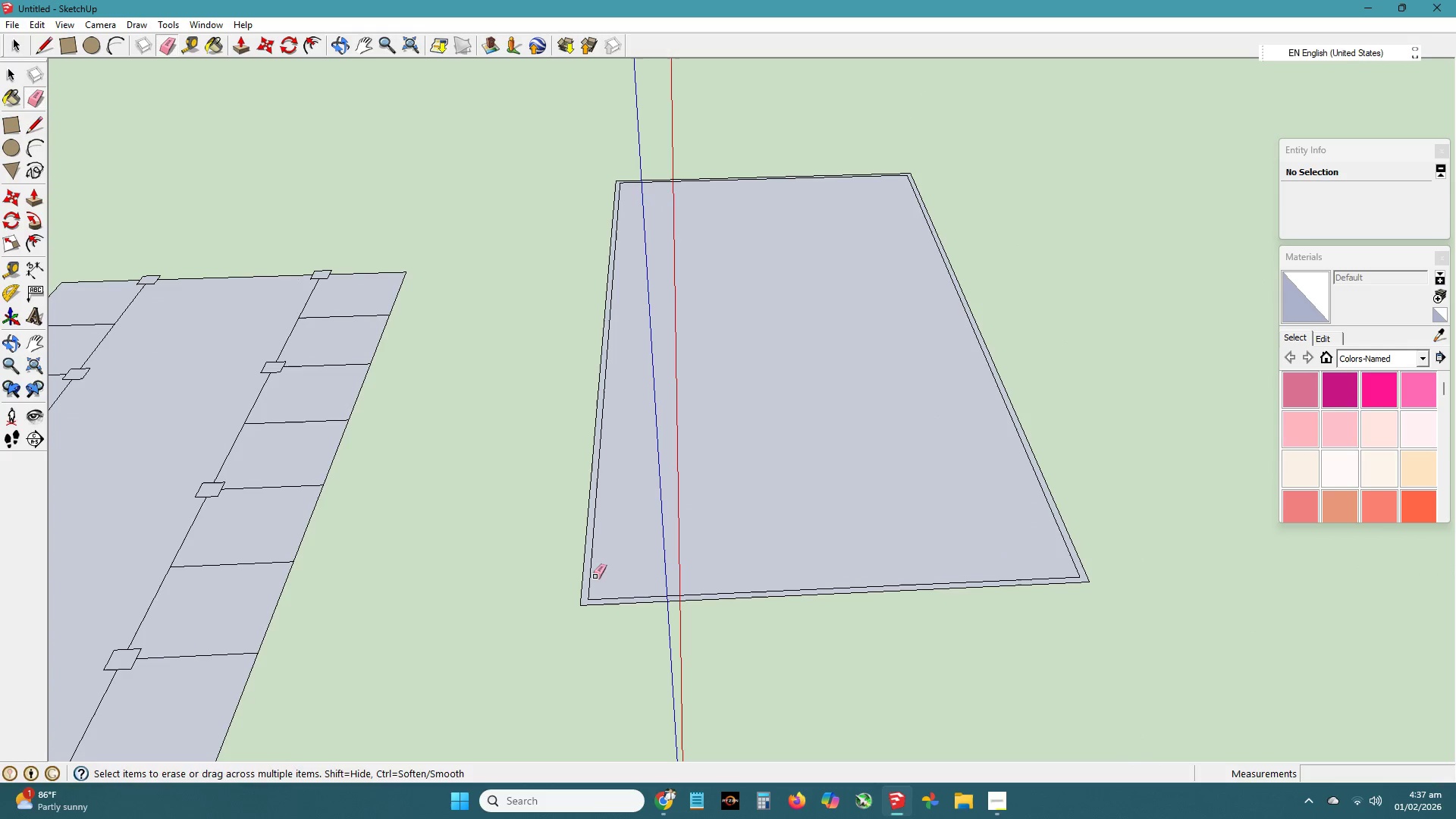 
scroll: coordinate [604, 532], scroll_direction: up, amount: 2.0
 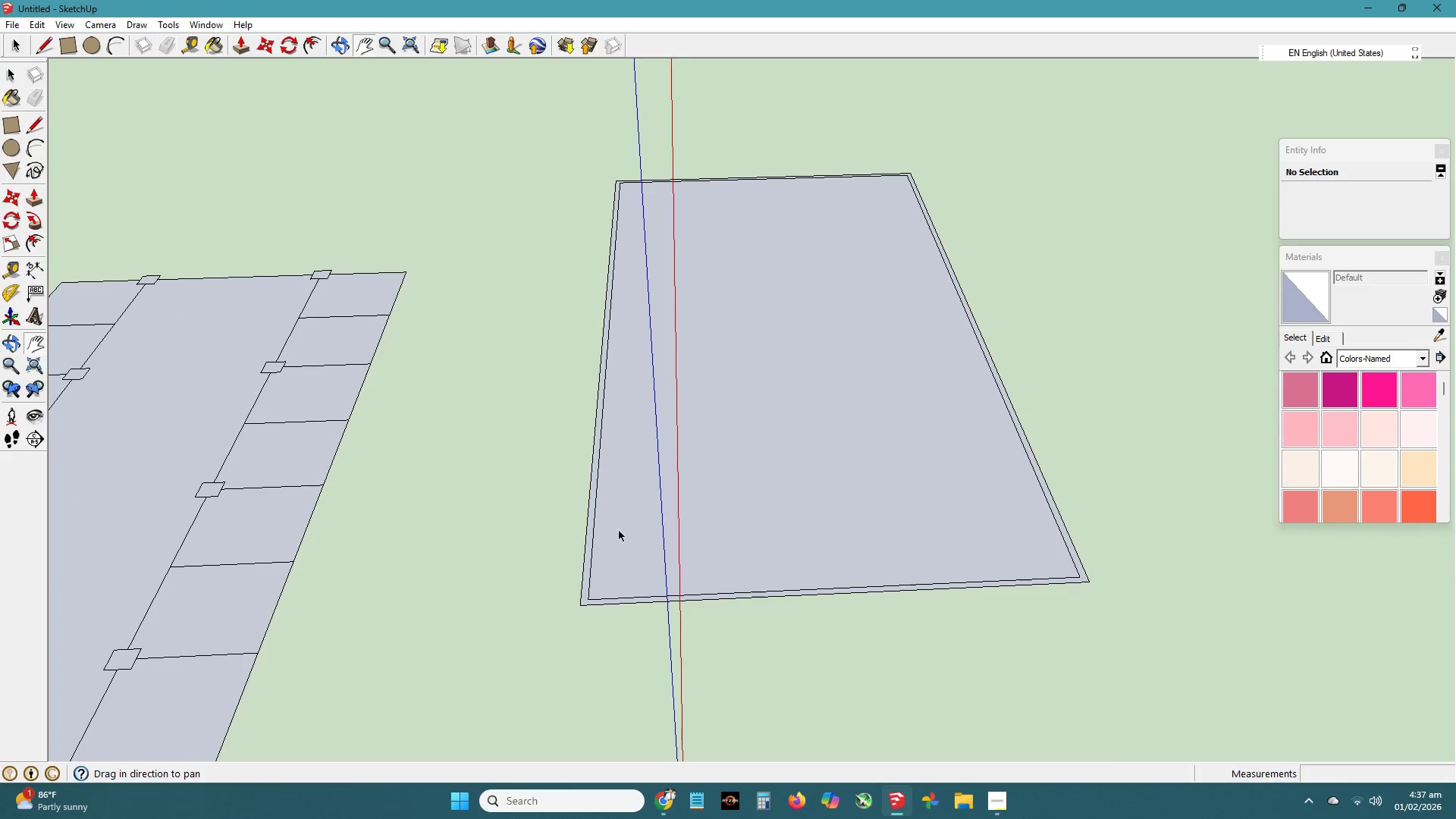 
key(Space)
 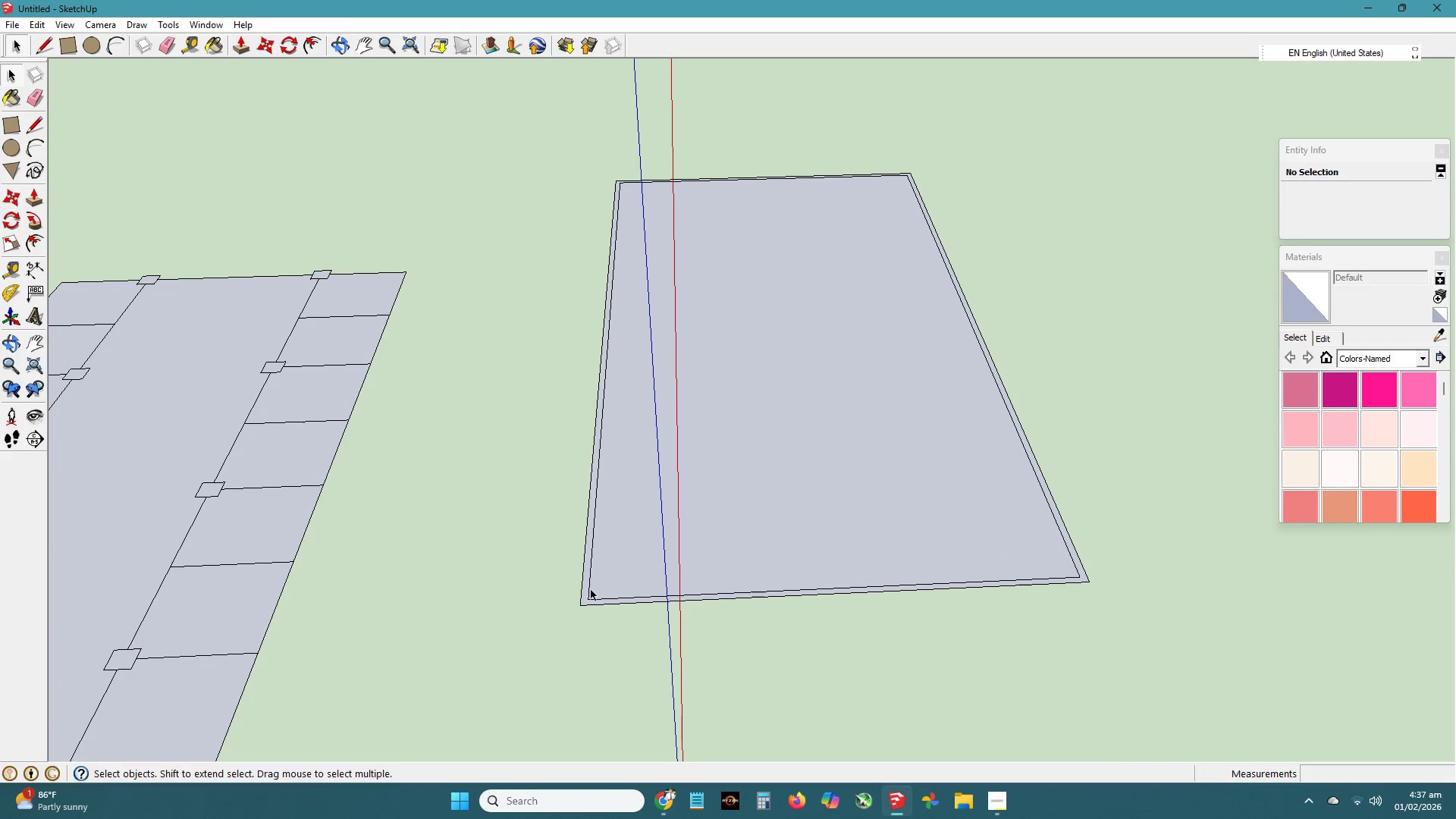 
key(H)
 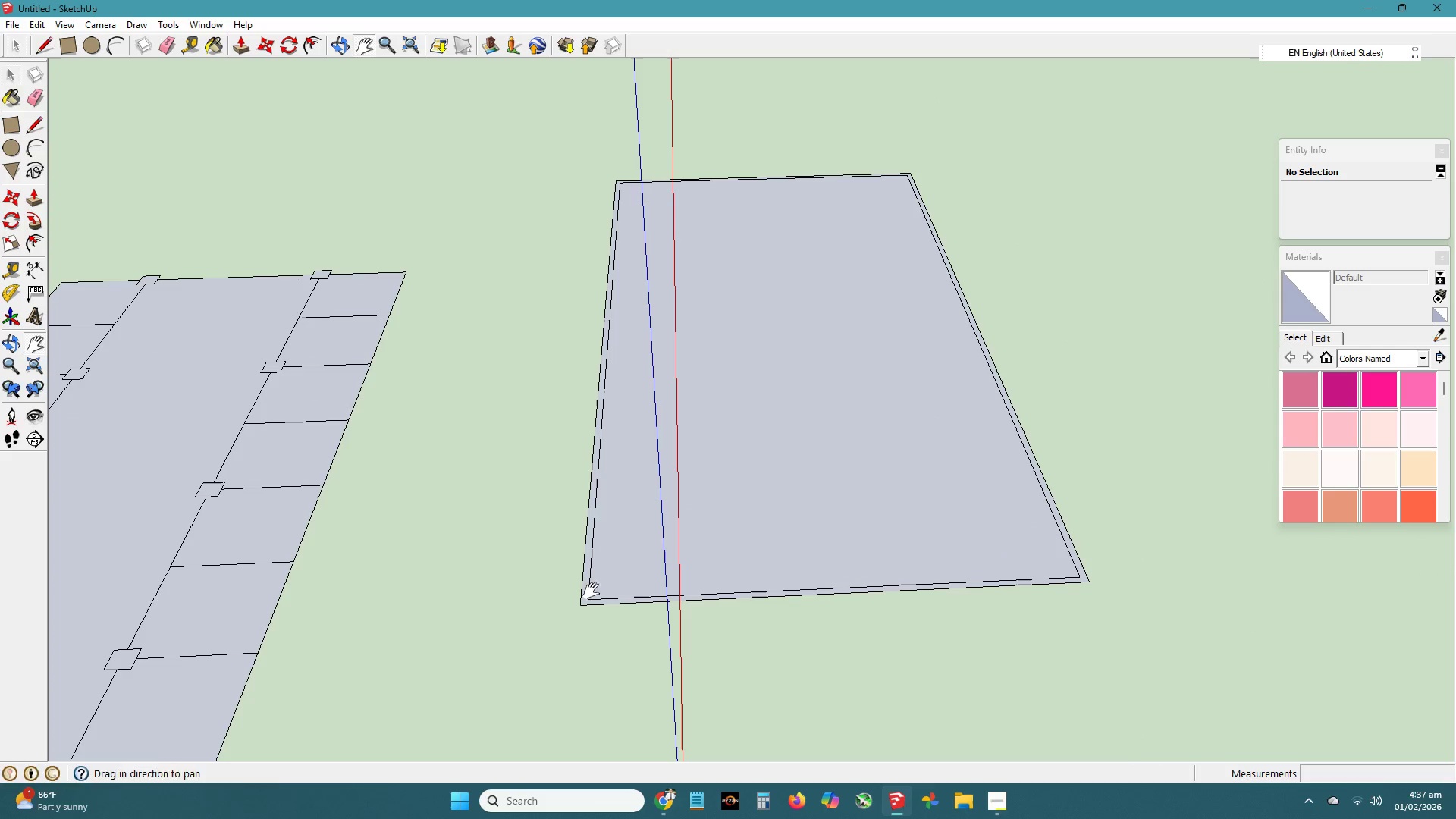 
key(Space)
 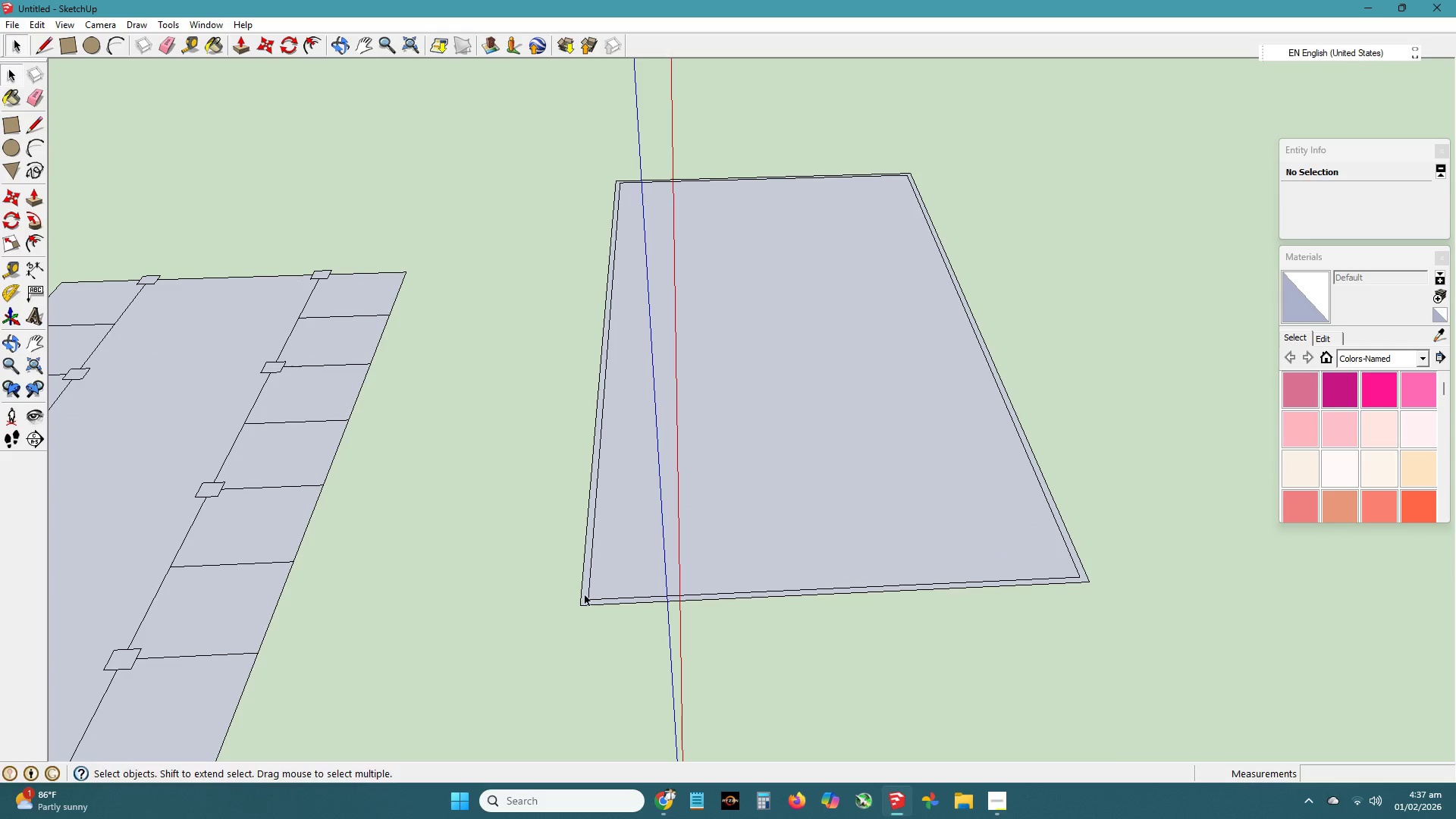 
left_click([585, 595])
 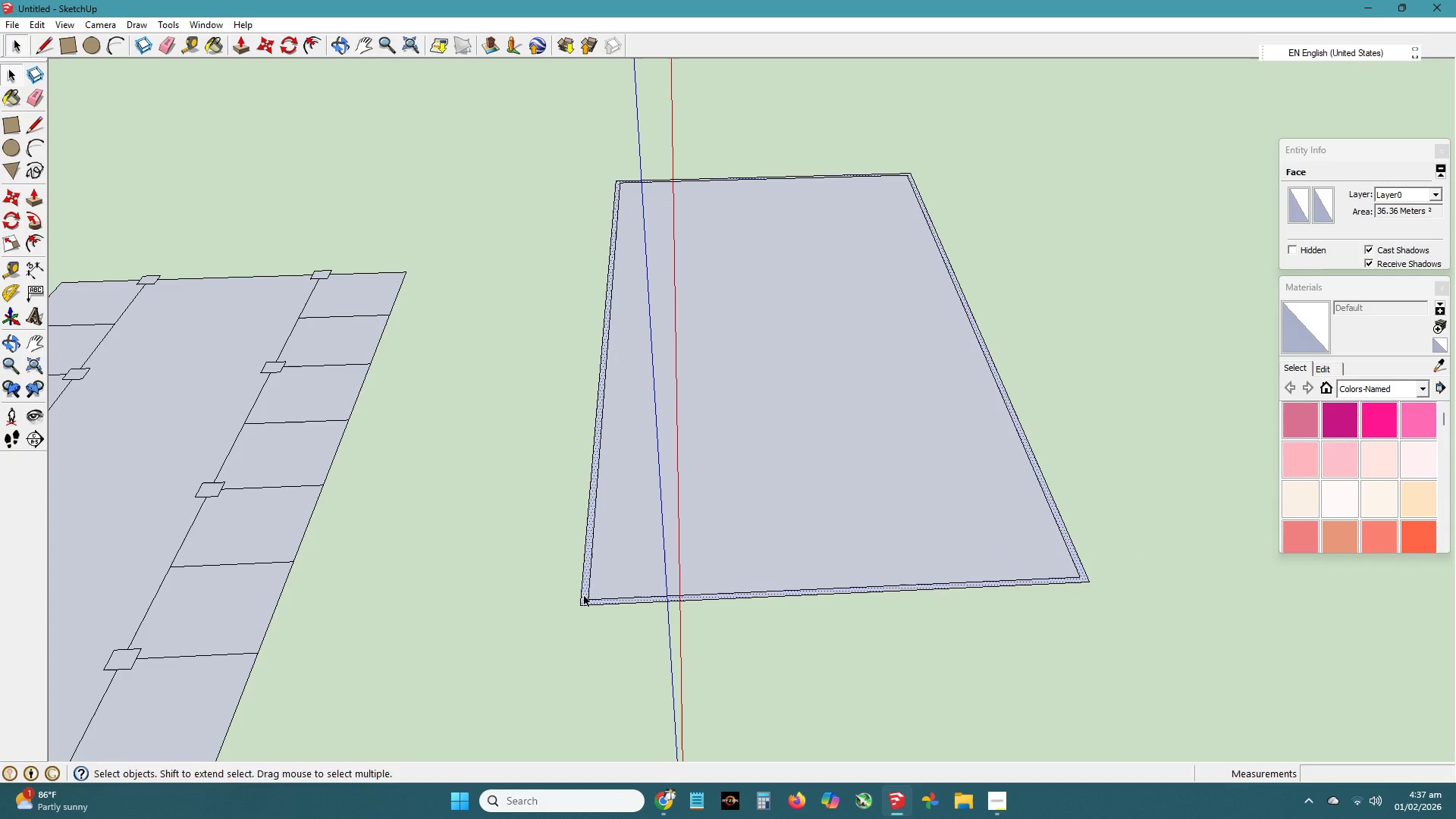 
key(P)
 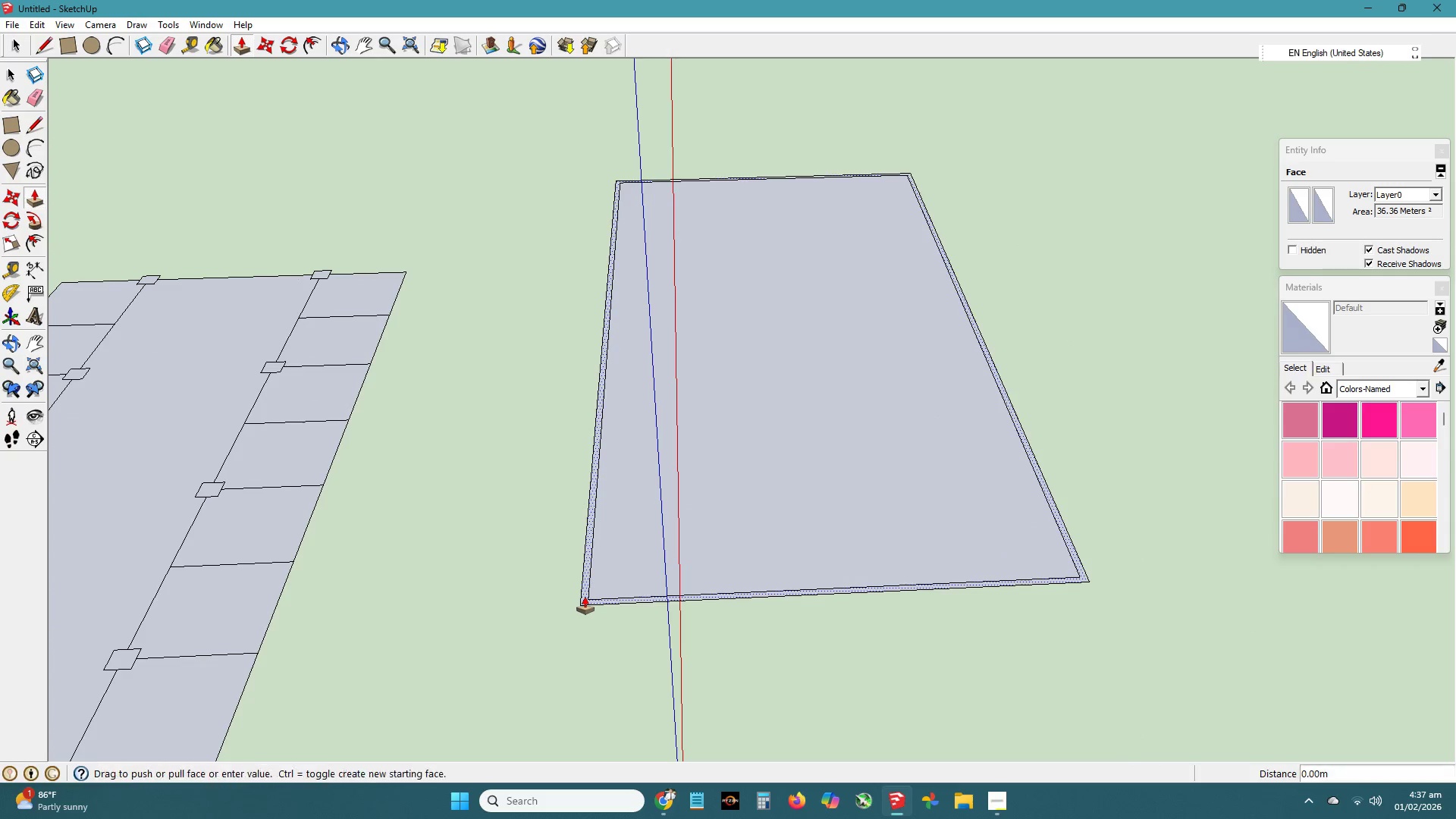 
left_click([585, 596])
 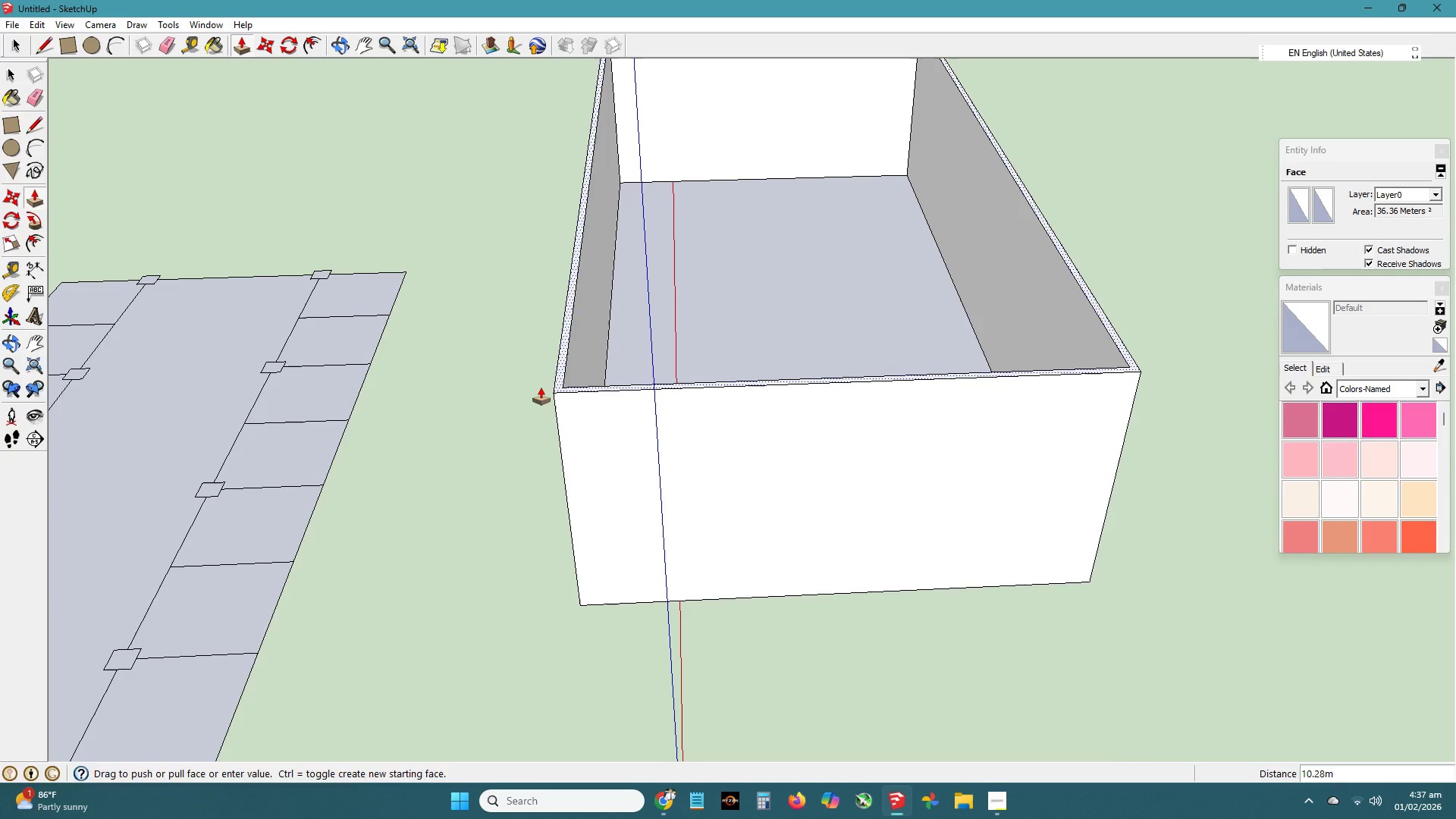 
key(Numpad1)
 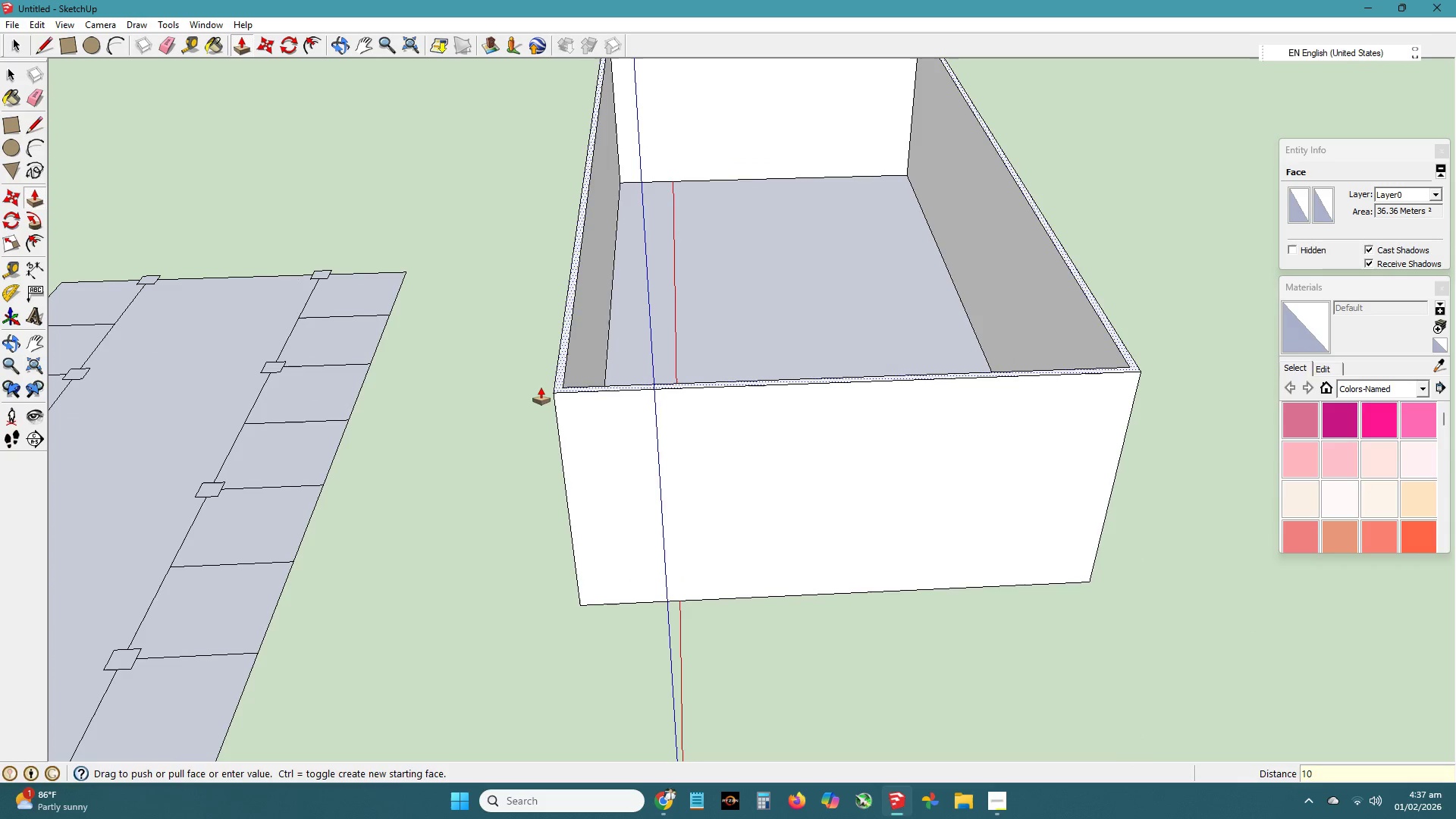 
key(Numpad0)
 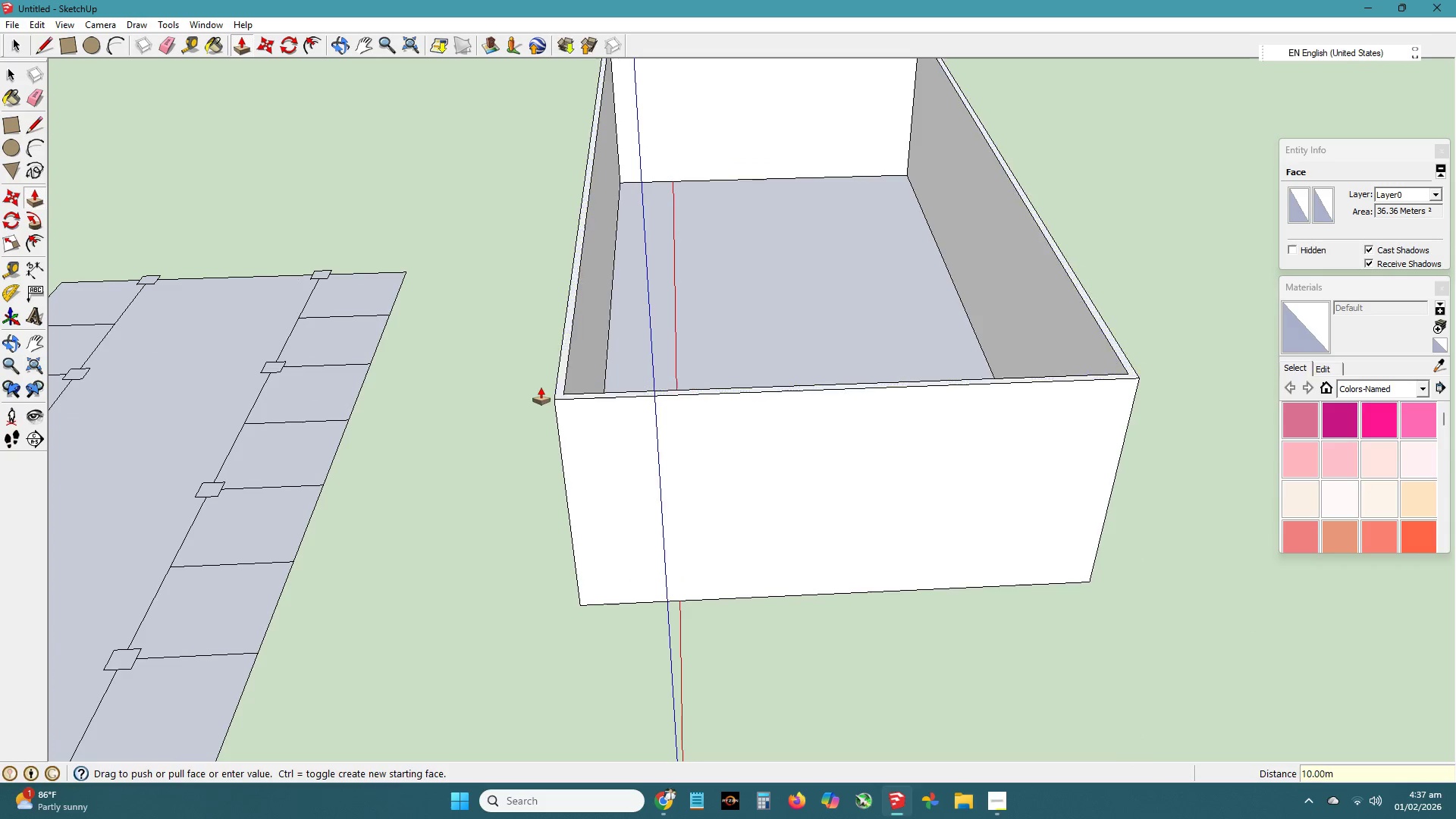 
key(NumpadEnter)
 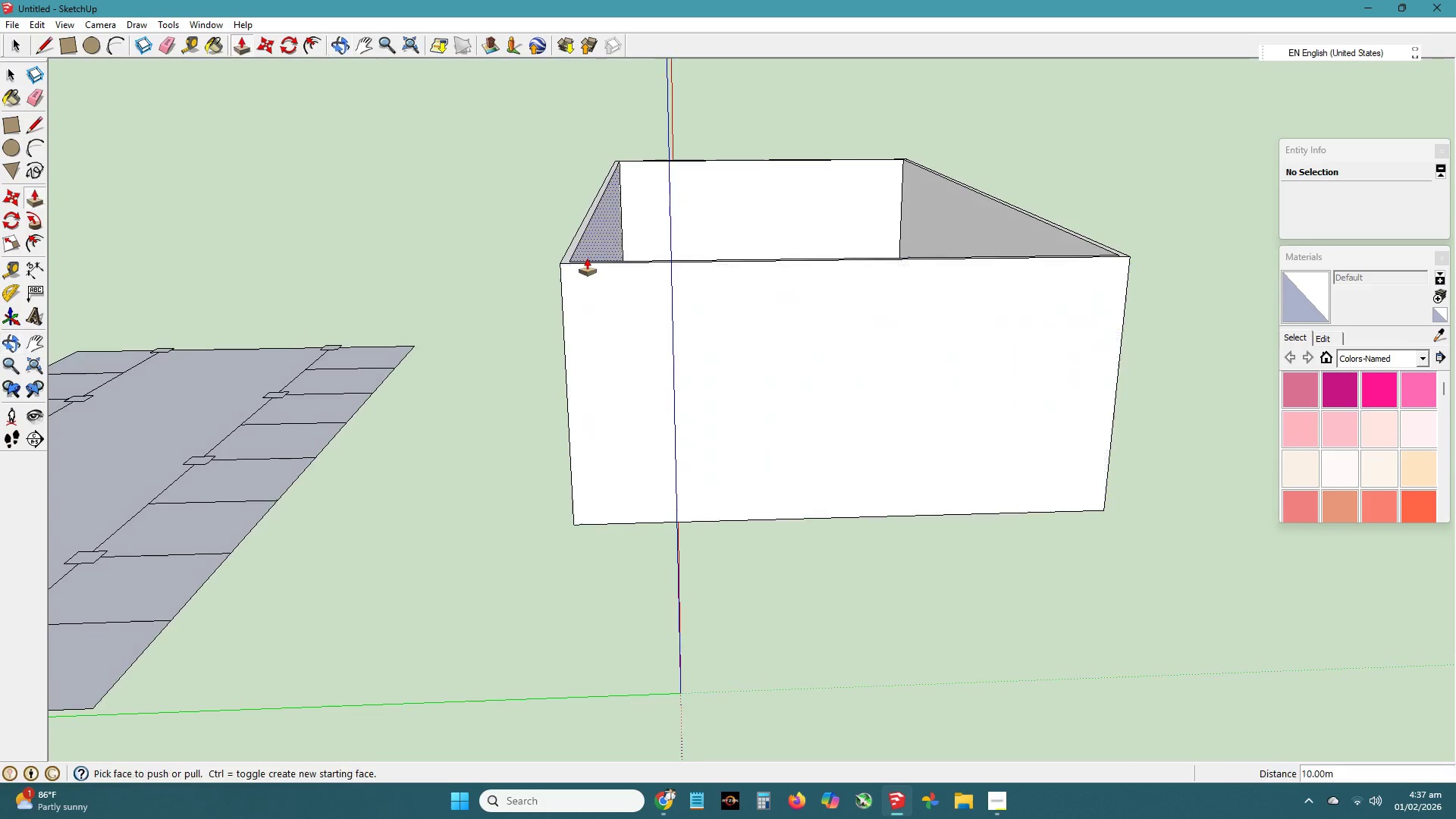 
scroll: coordinate [570, 305], scroll_direction: down, amount: 4.0
 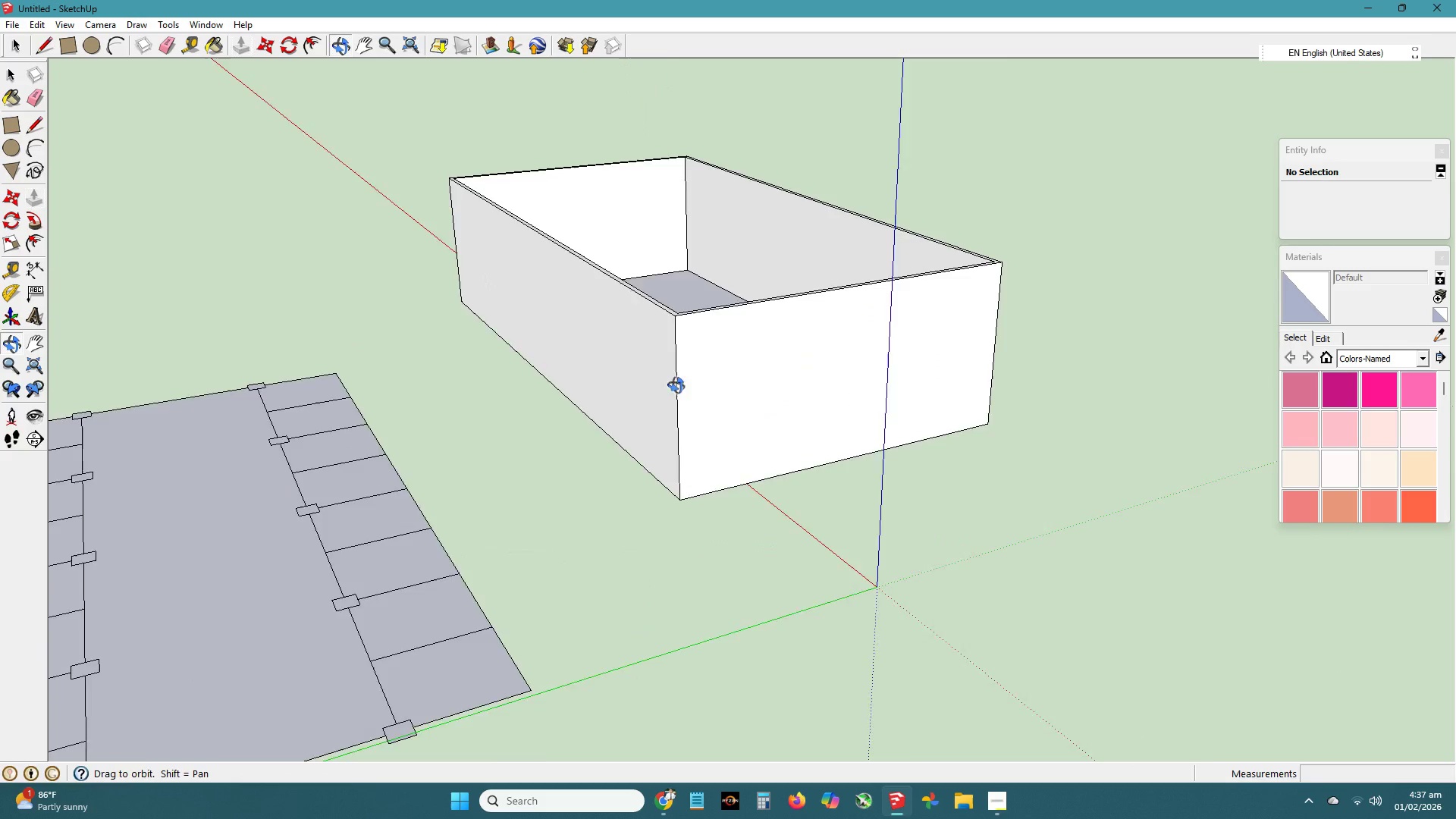 
key(H)
 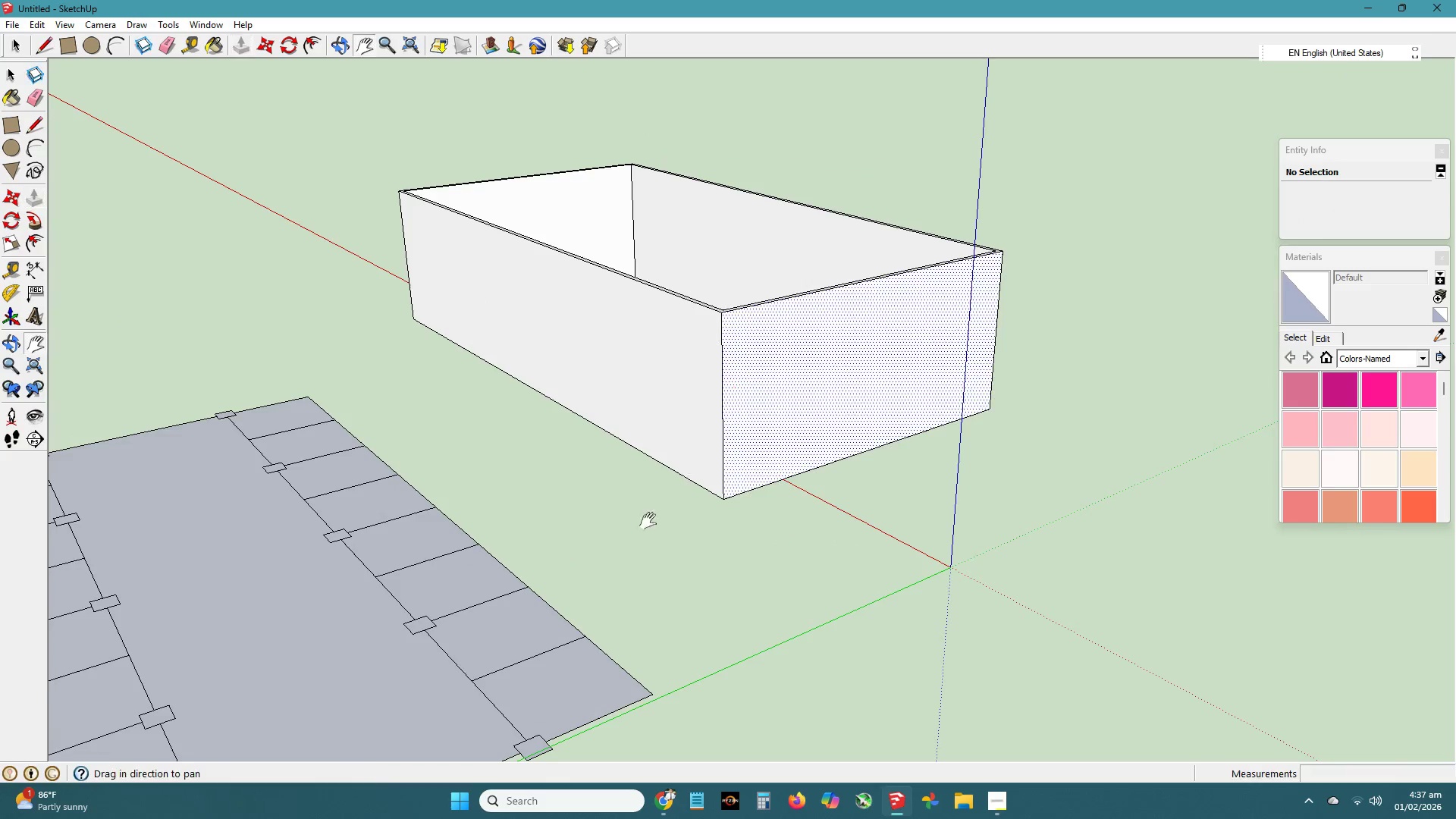 
left_click_drag(start_coordinate=[648, 521], to_coordinate=[655, 414])
 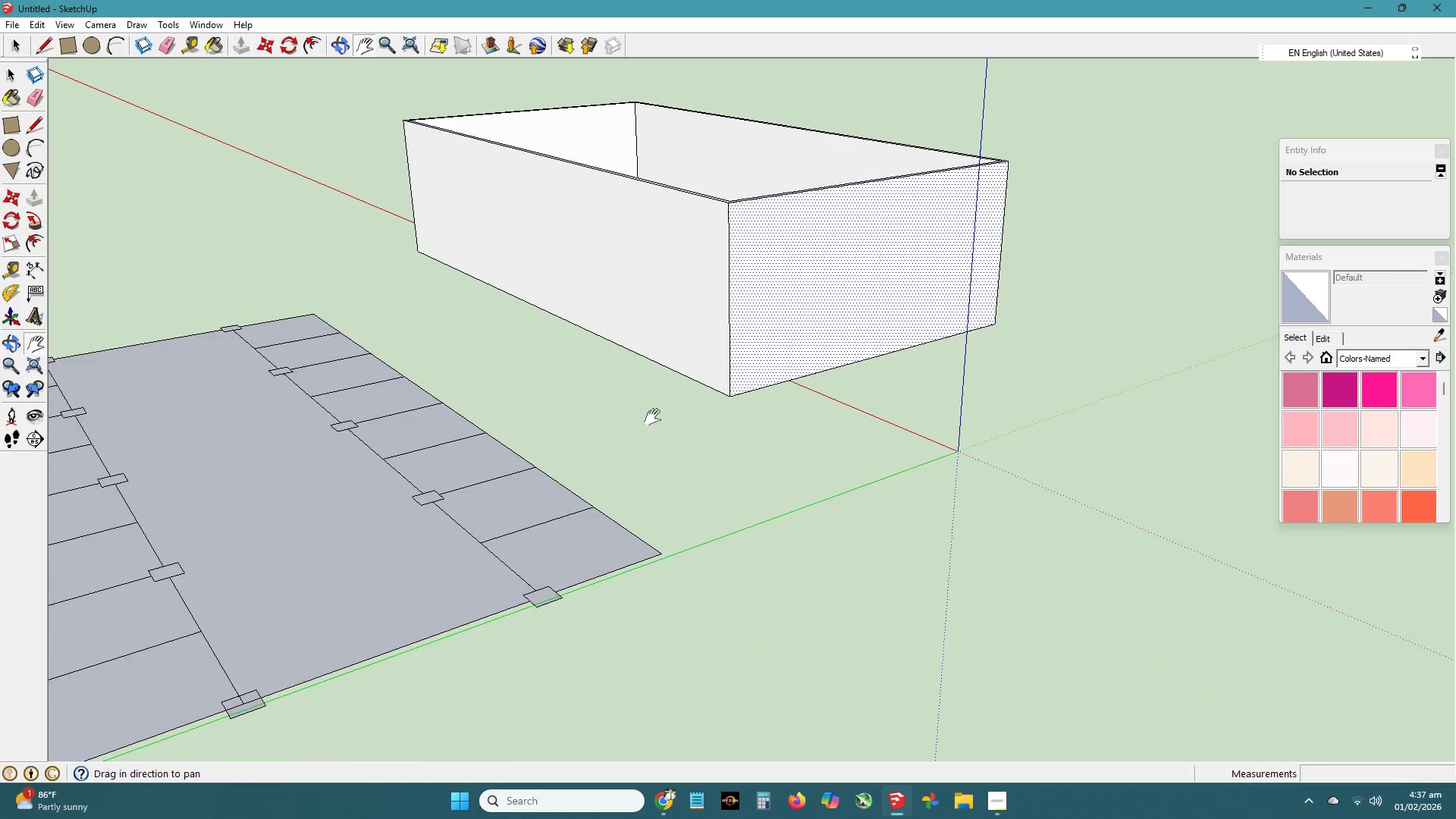 
scroll: coordinate [651, 432], scroll_direction: down, amount: 4.0
 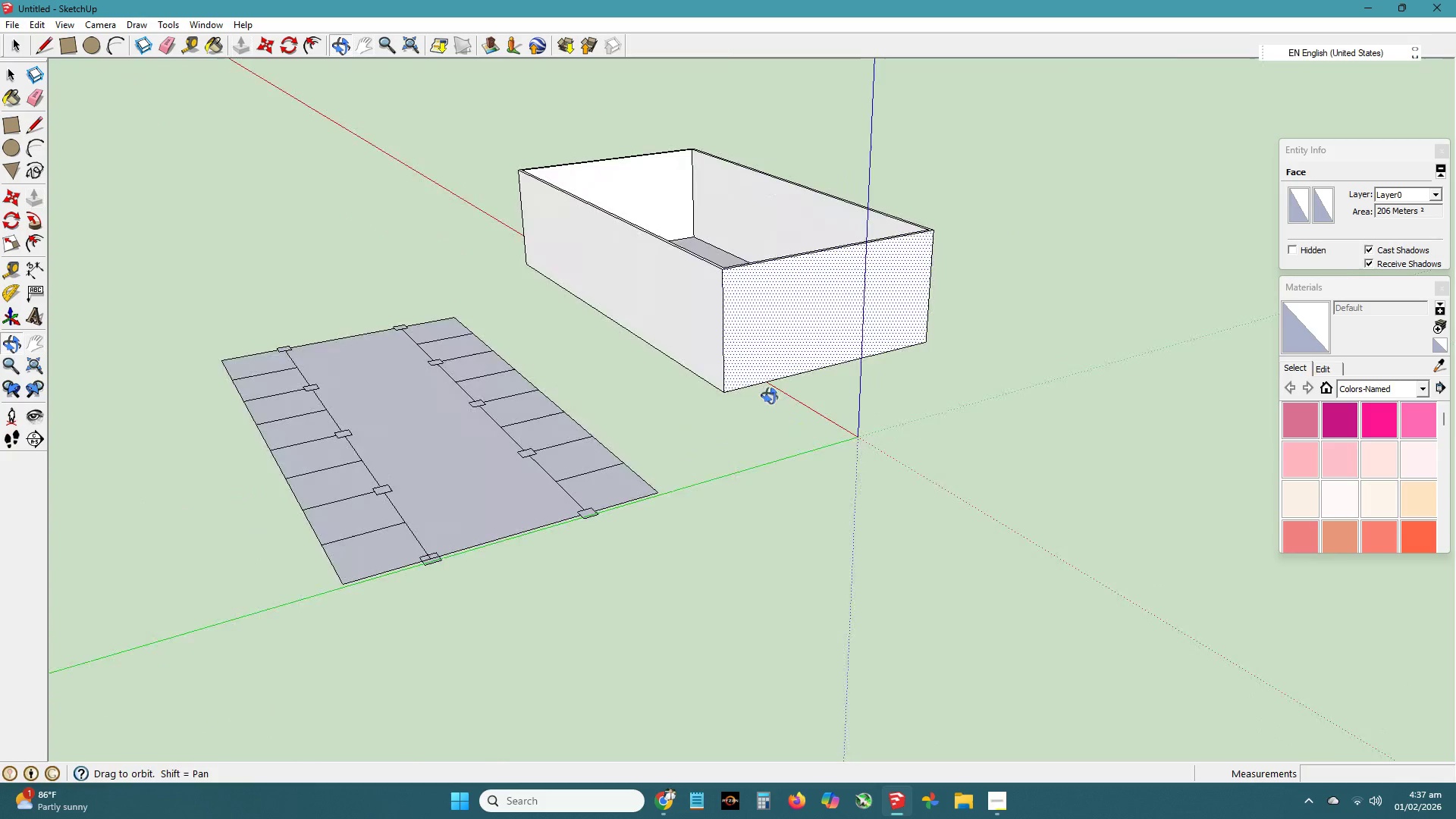 
scroll: coordinate [520, 541], scroll_direction: up, amount: 3.0
 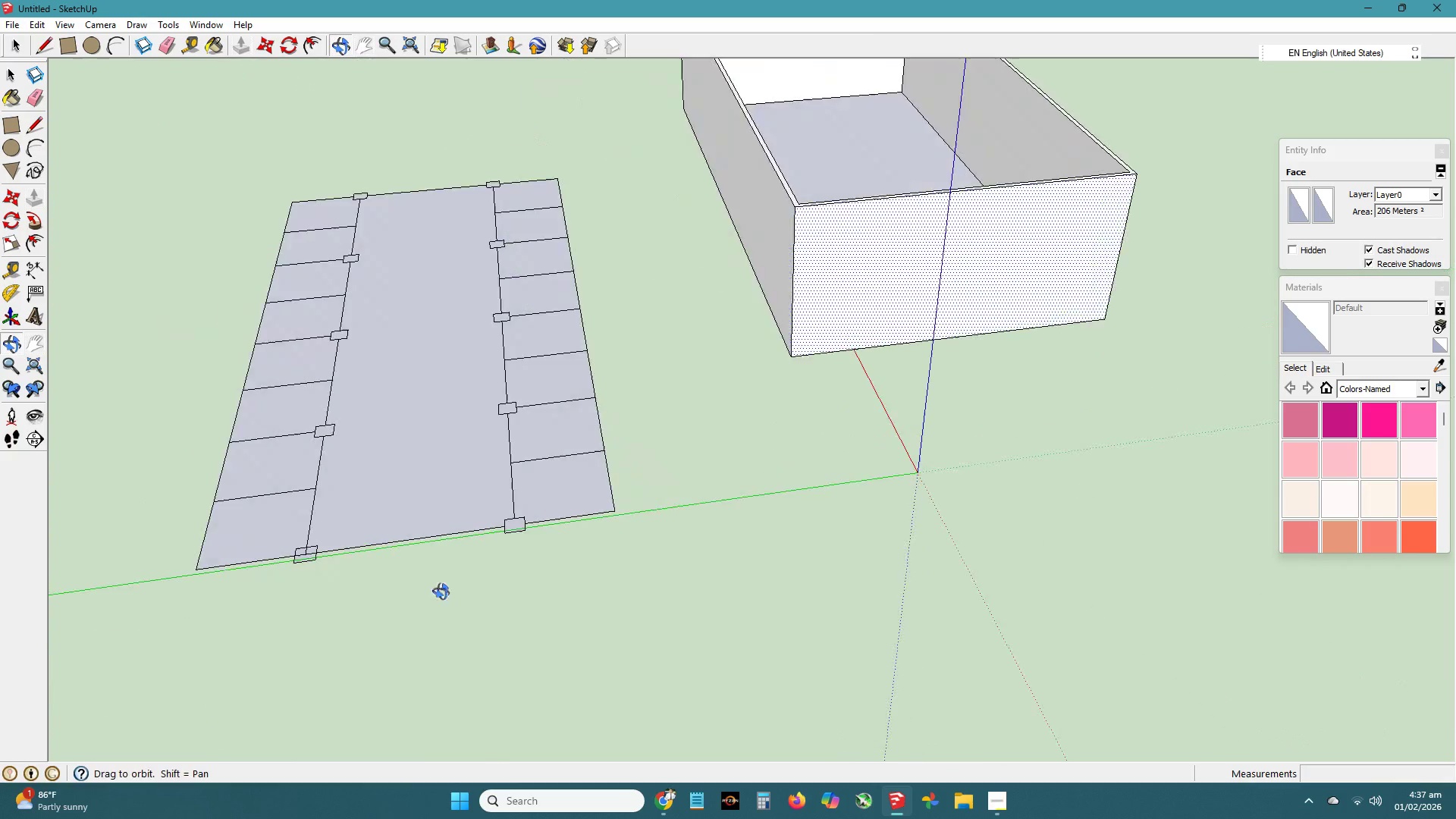 
key(E)
 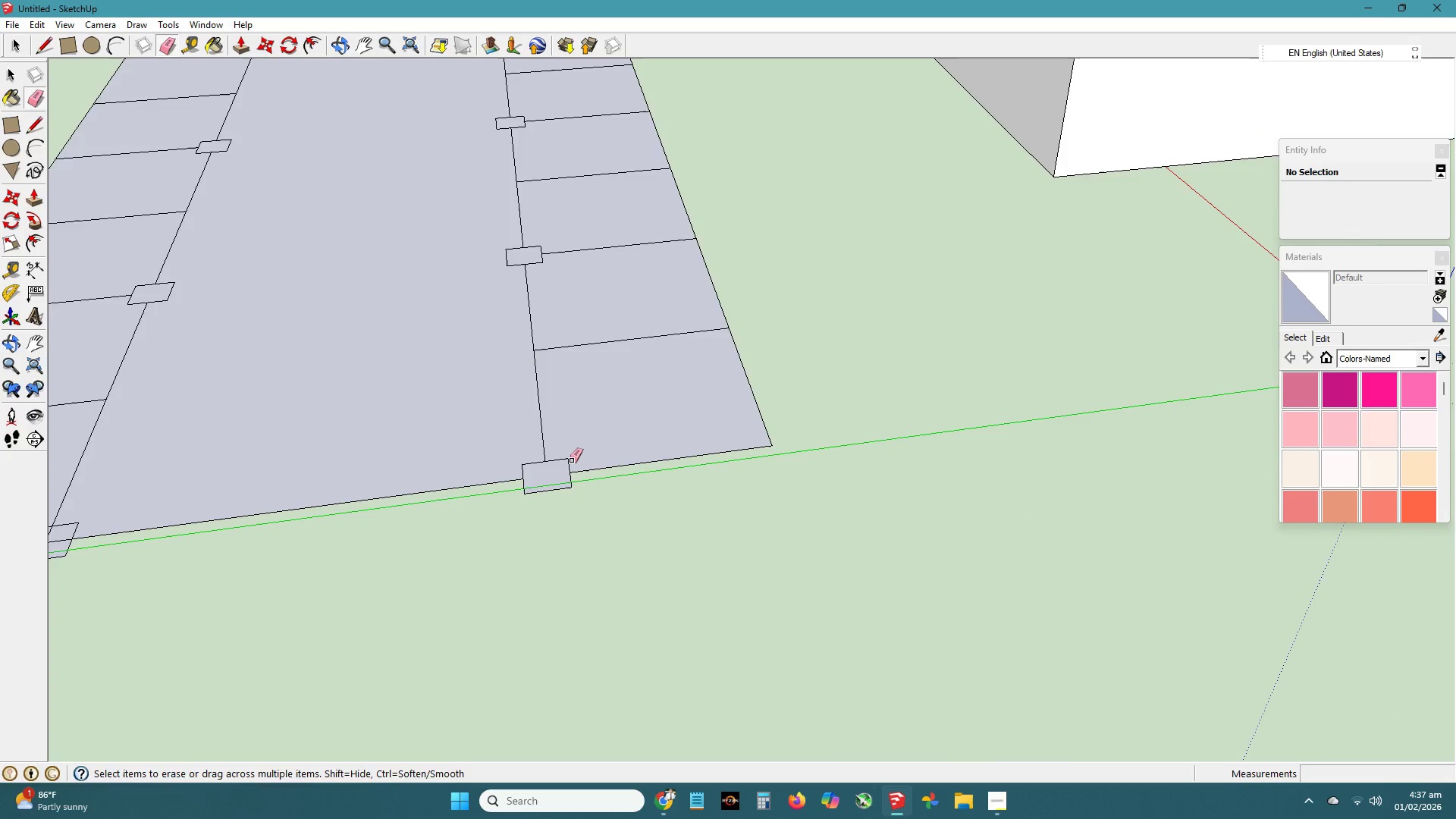 
scroll: coordinate [491, 563], scroll_direction: up, amount: 6.0
 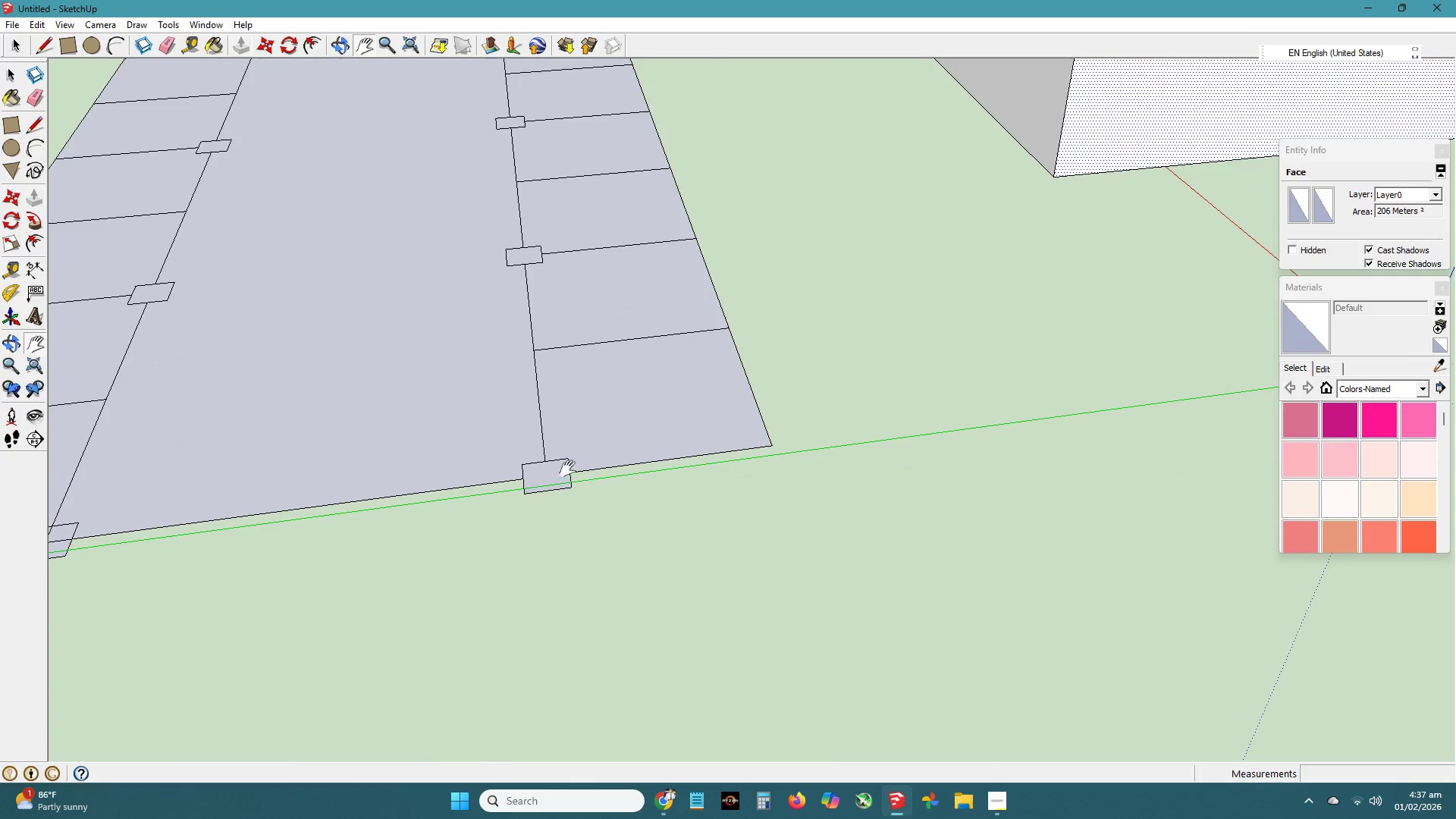 
scroll: coordinate [571, 460], scroll_direction: down, amount: 4.0
 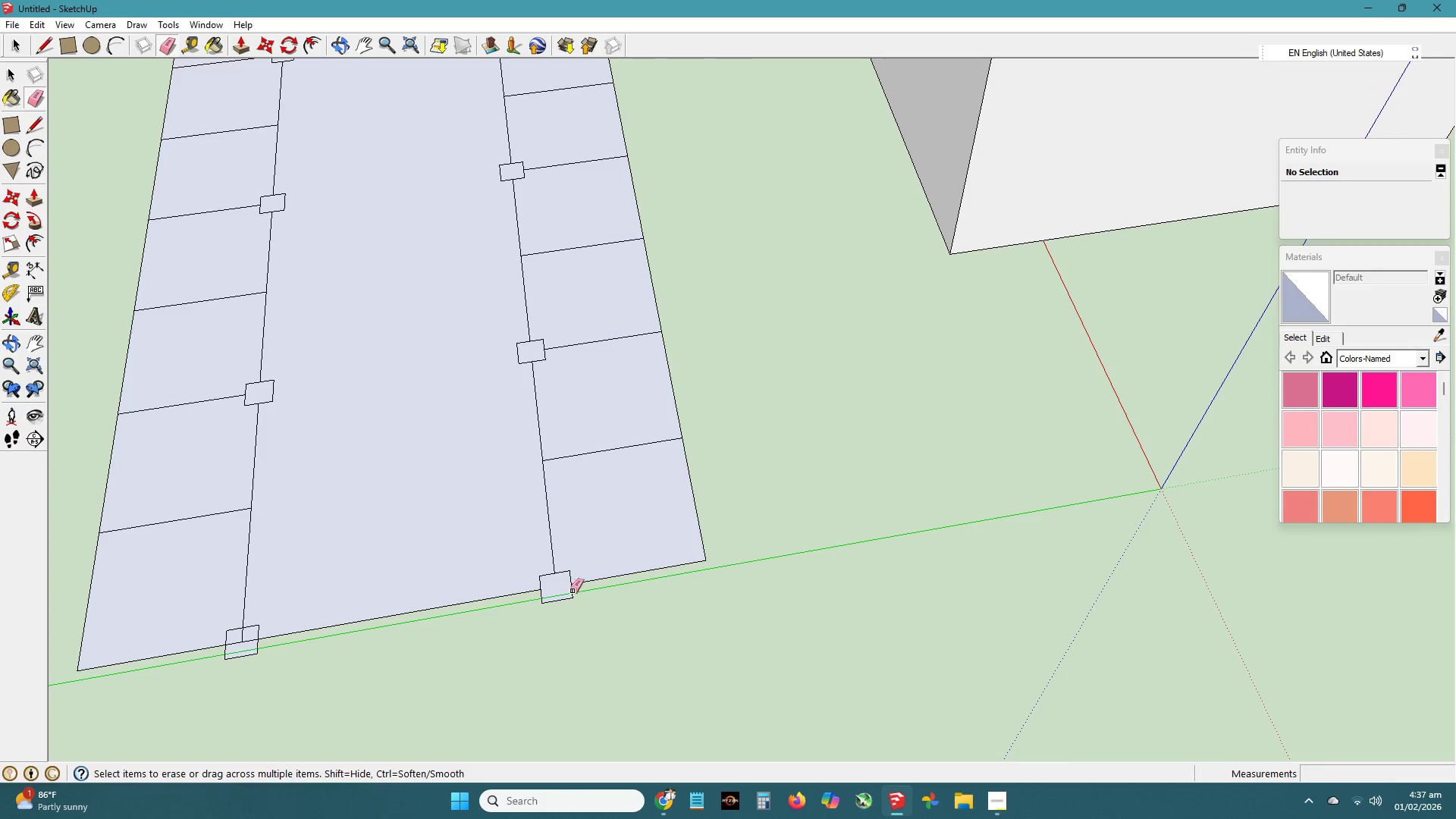 
type(ht)
 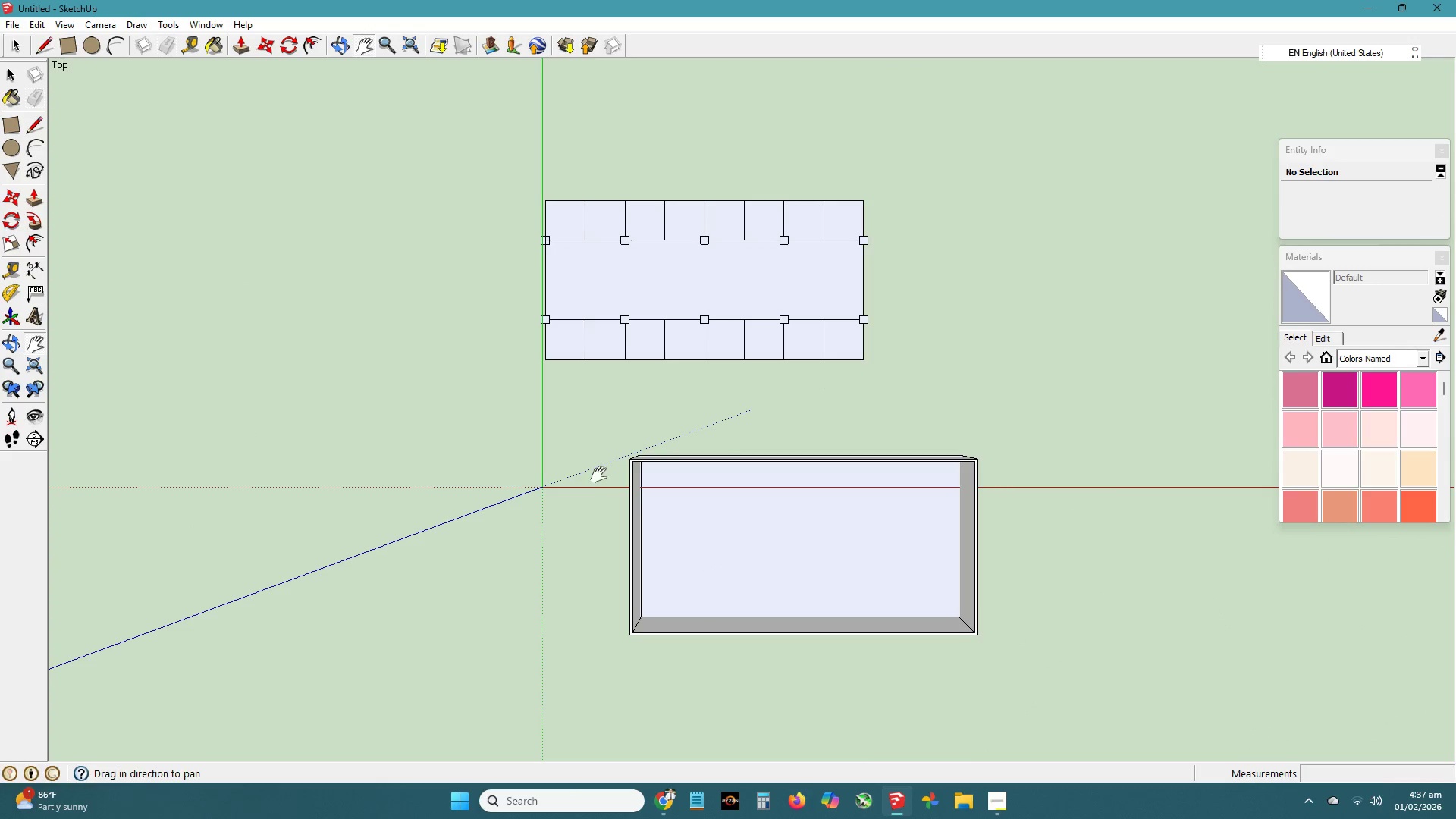 
scroll: coordinate [531, 604], scroll_direction: down, amount: 12.0
 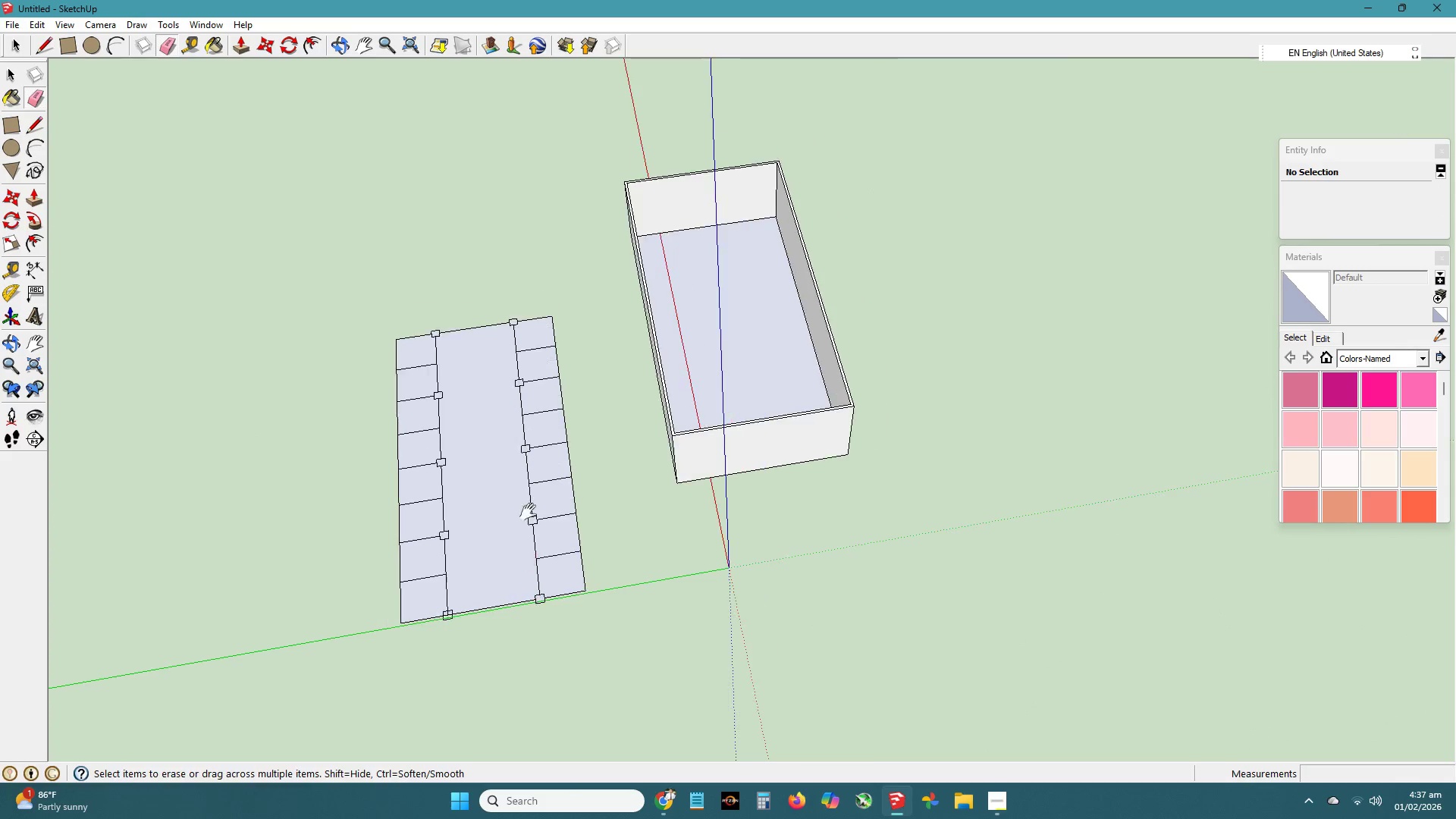 
left_click_drag(start_coordinate=[601, 474], to_coordinate=[520, 537])
 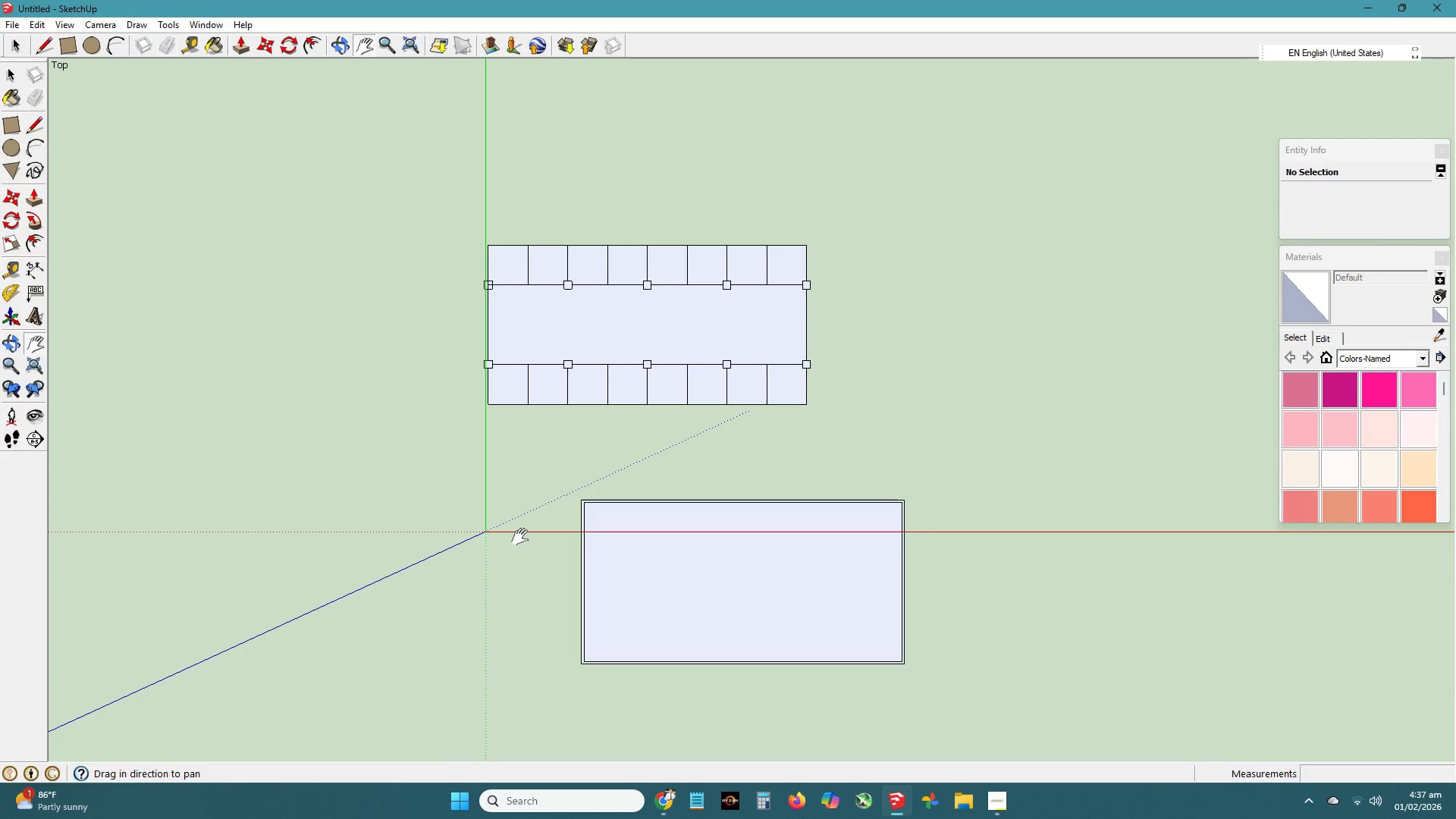 
key(Control+Z)
 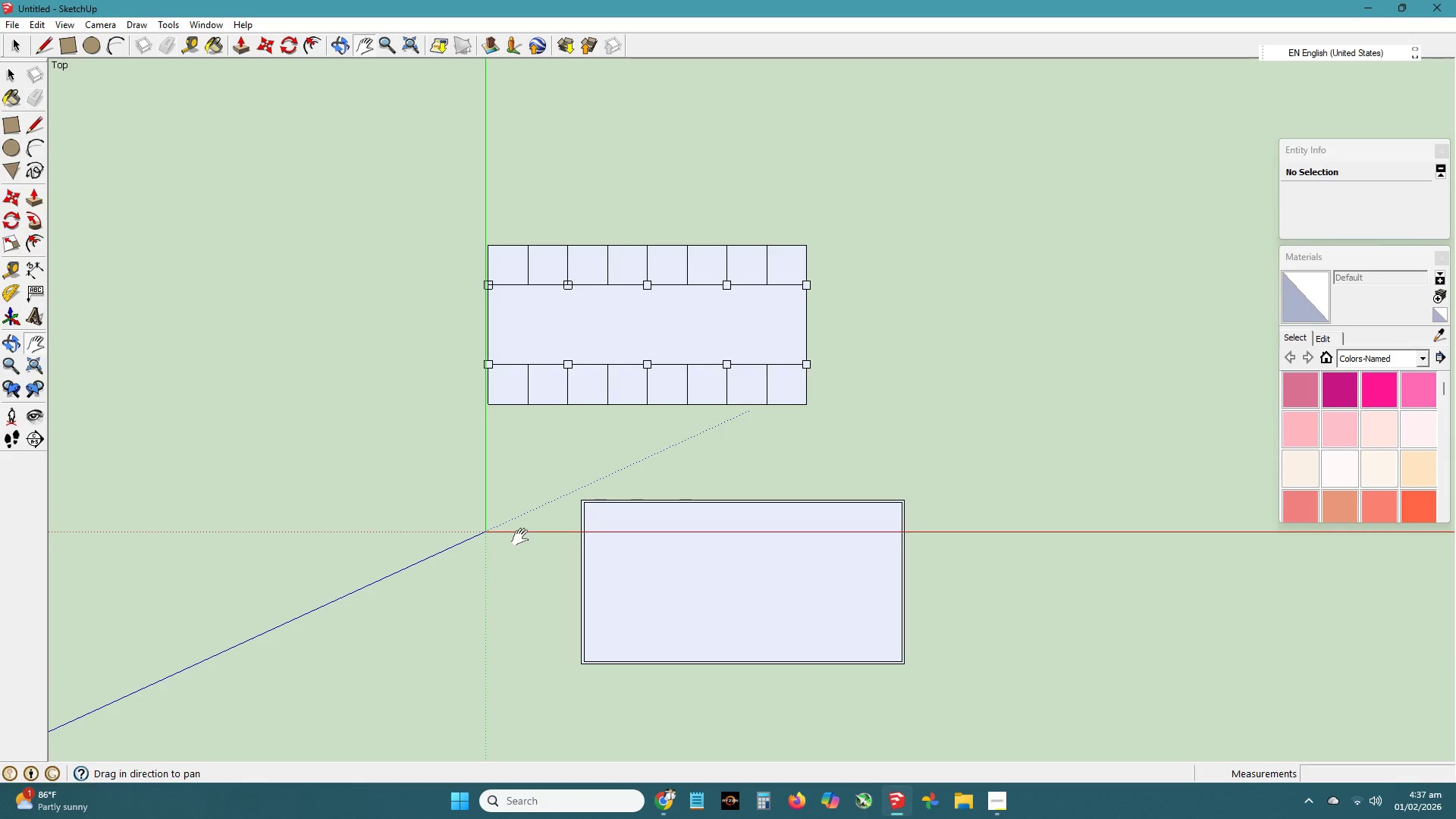 
key(Control+Z)
 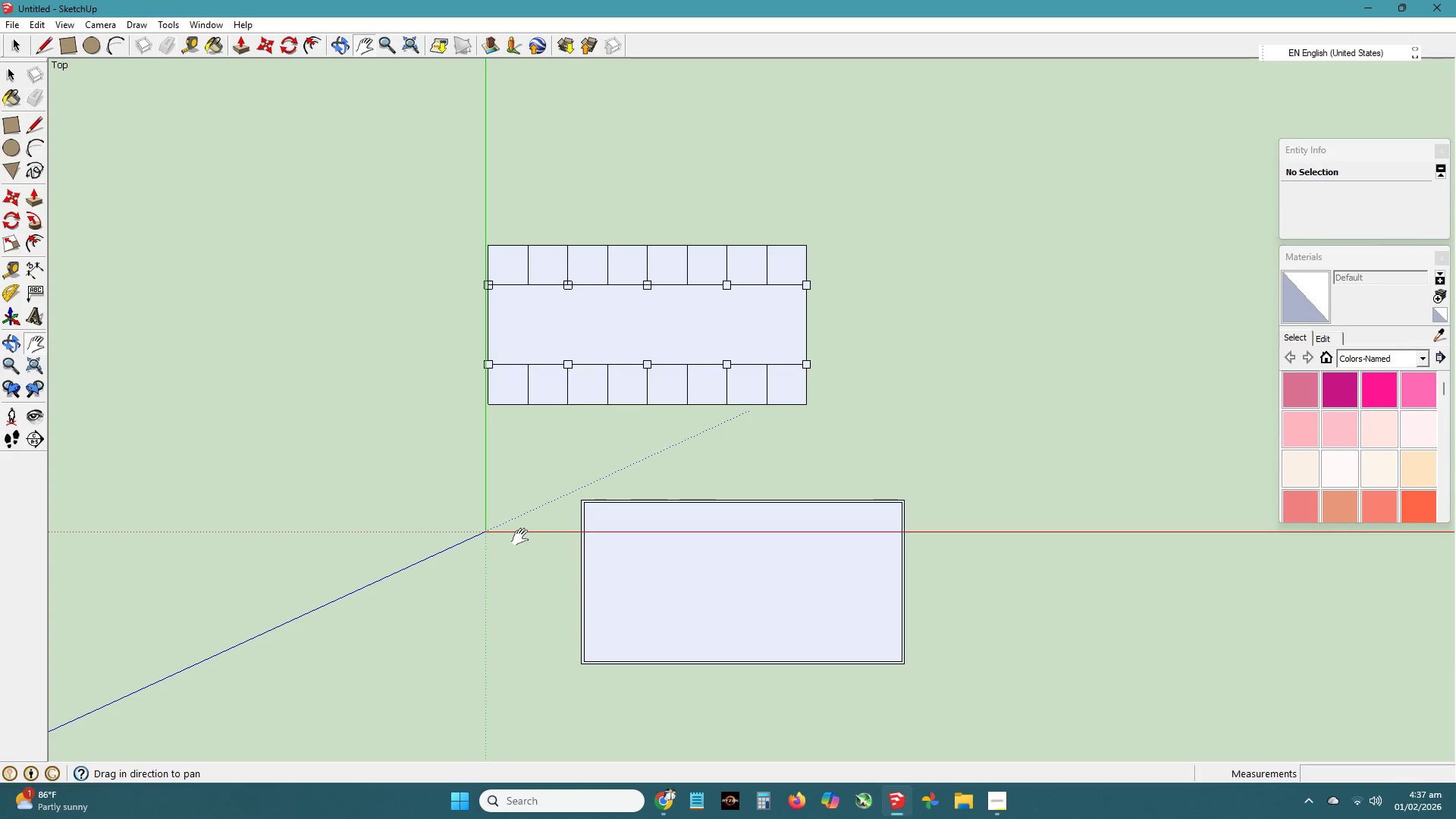 
key(Control+Z)
 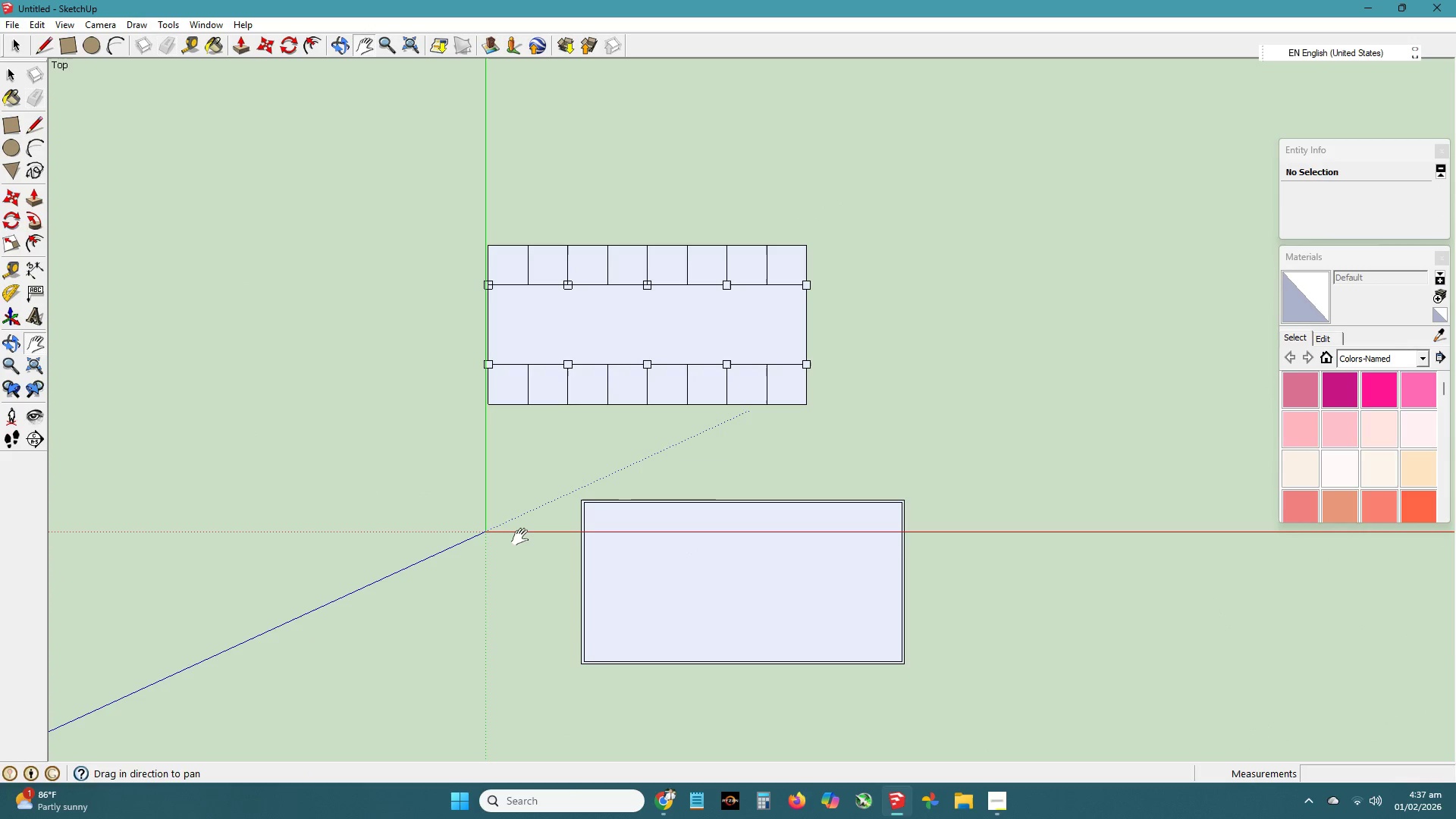 
key(Control+Z)
 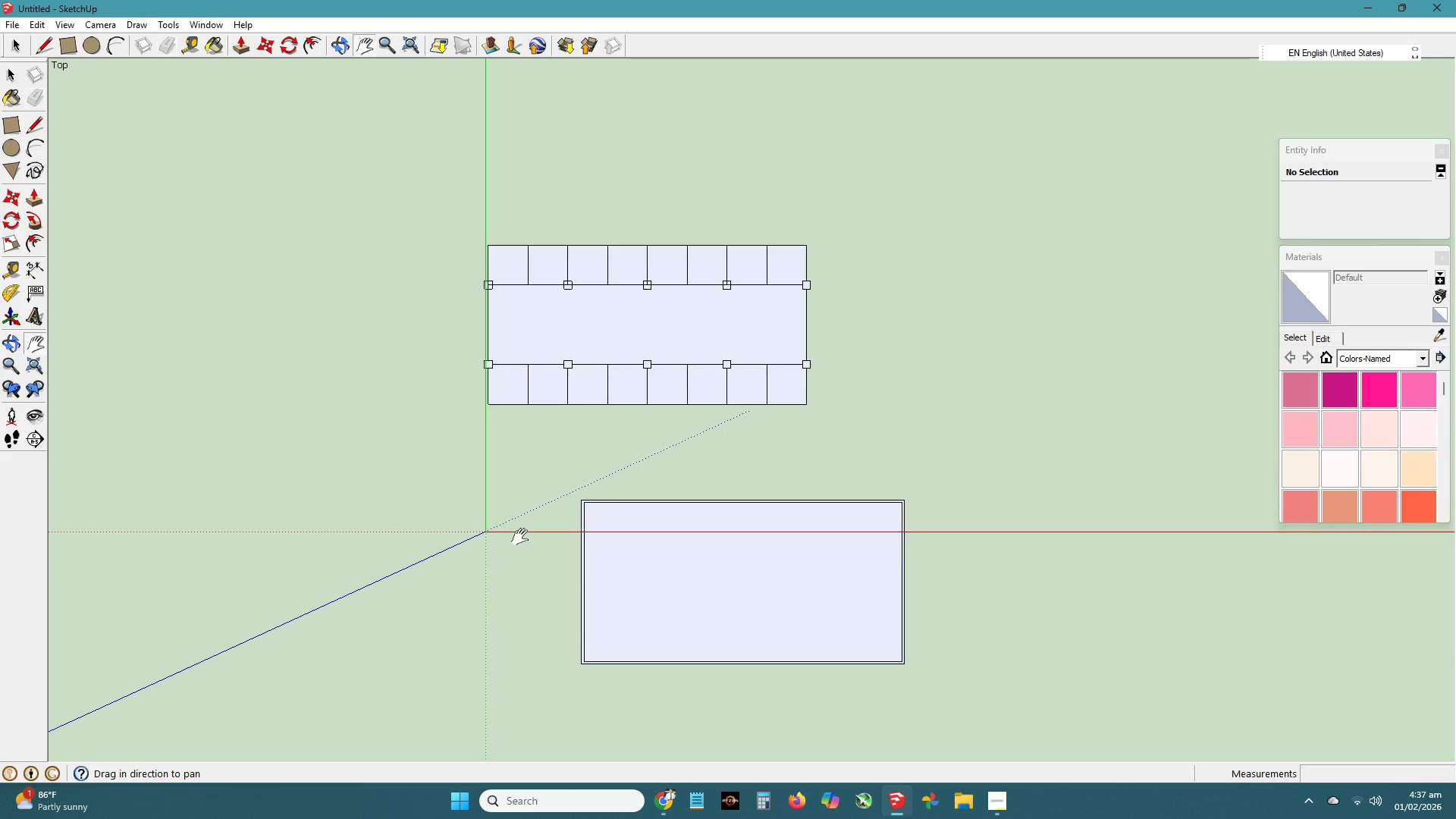 
key(Control+Z)
 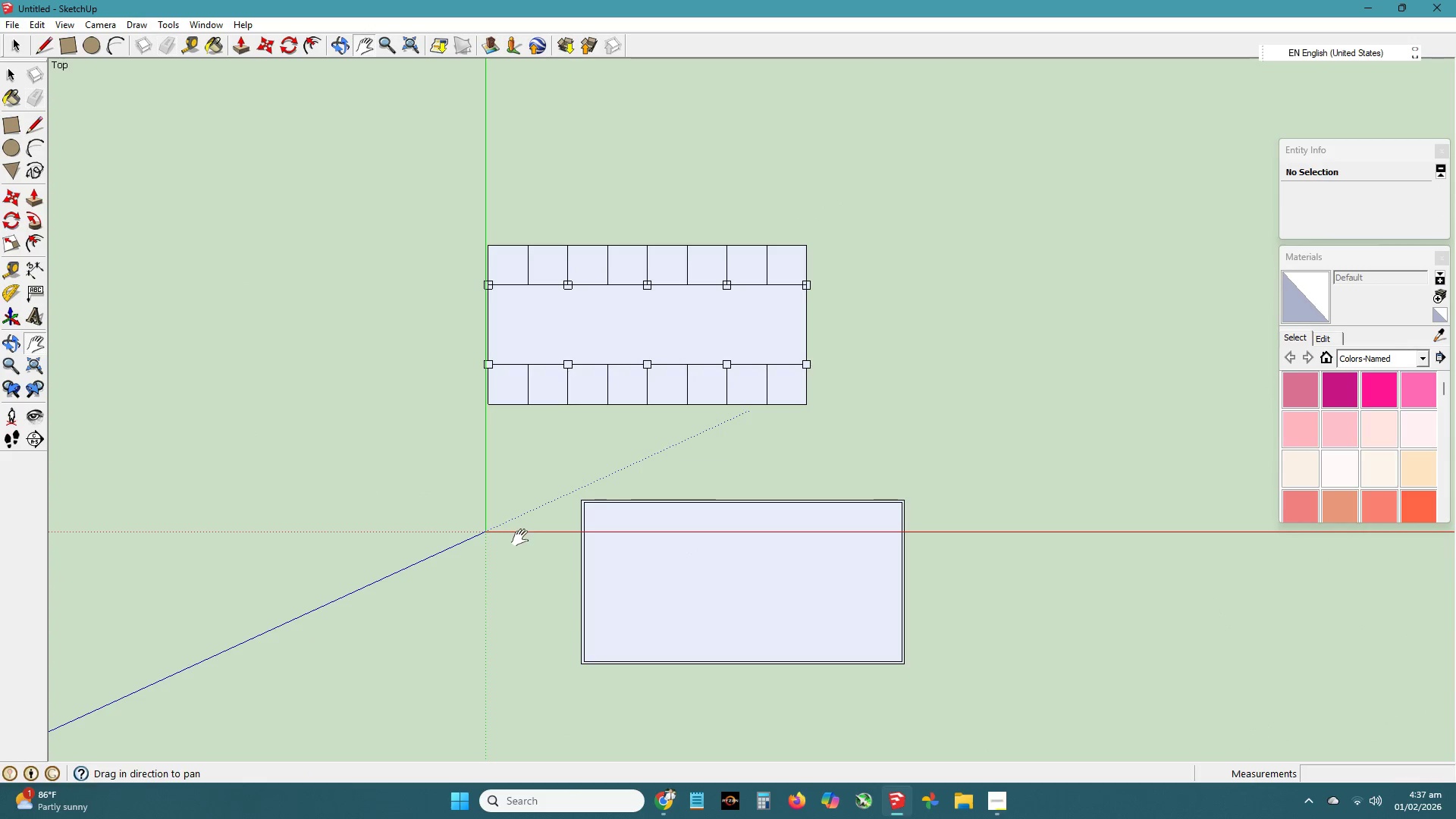 
key(Control+Z)
 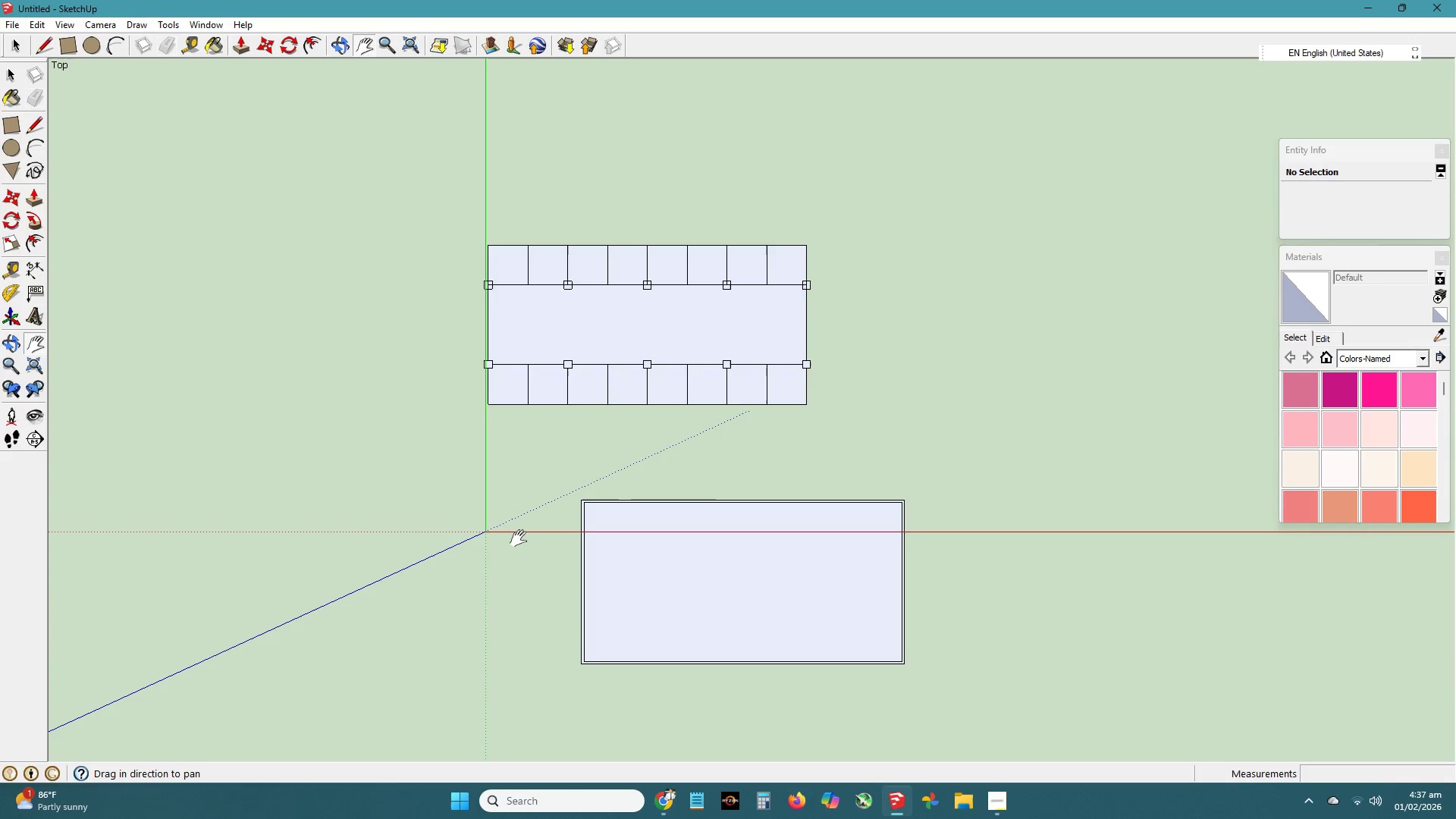 
key(Control+Z)
 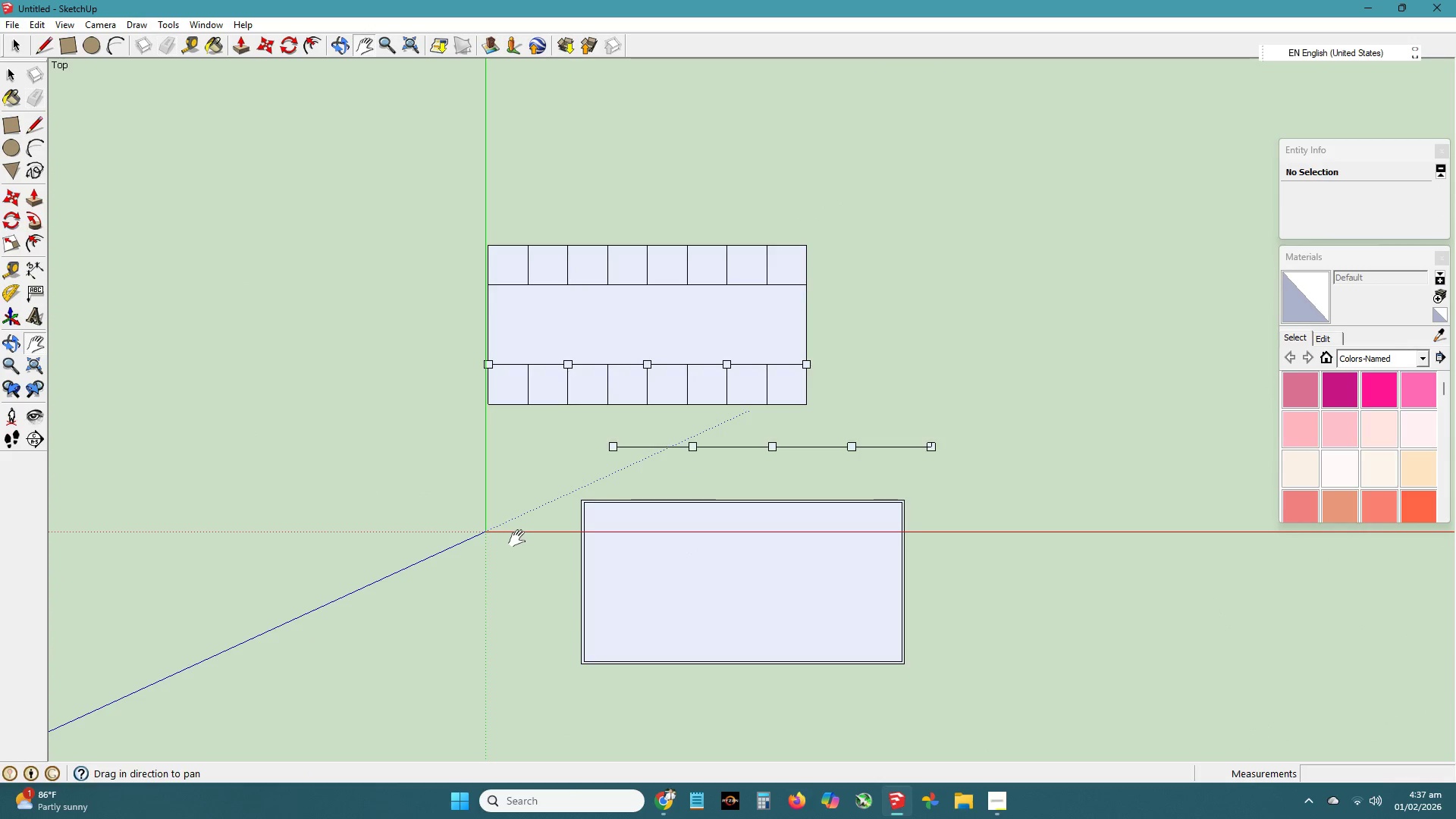 
key(Control+Z)
 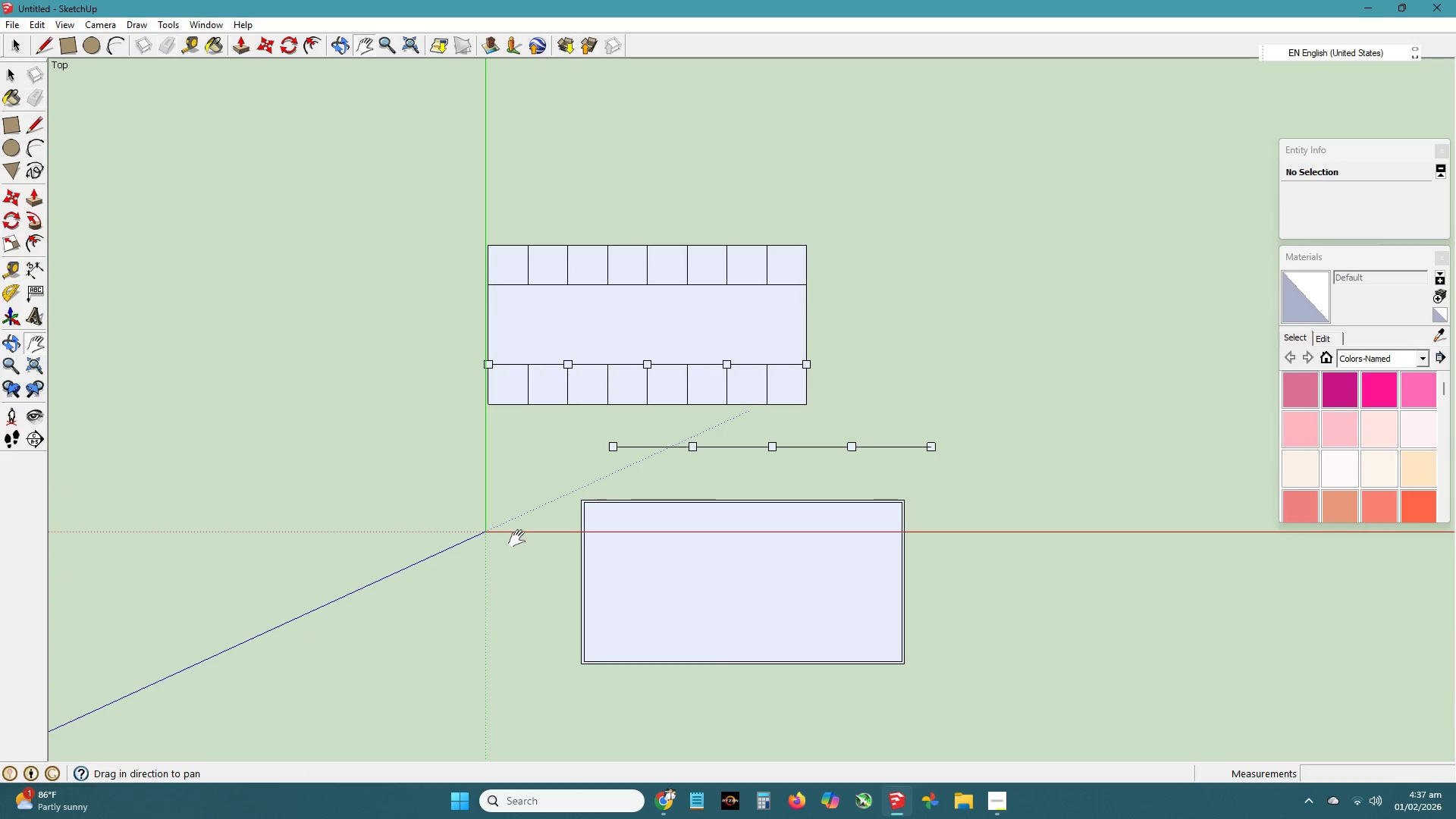 
key(Control+Z)
 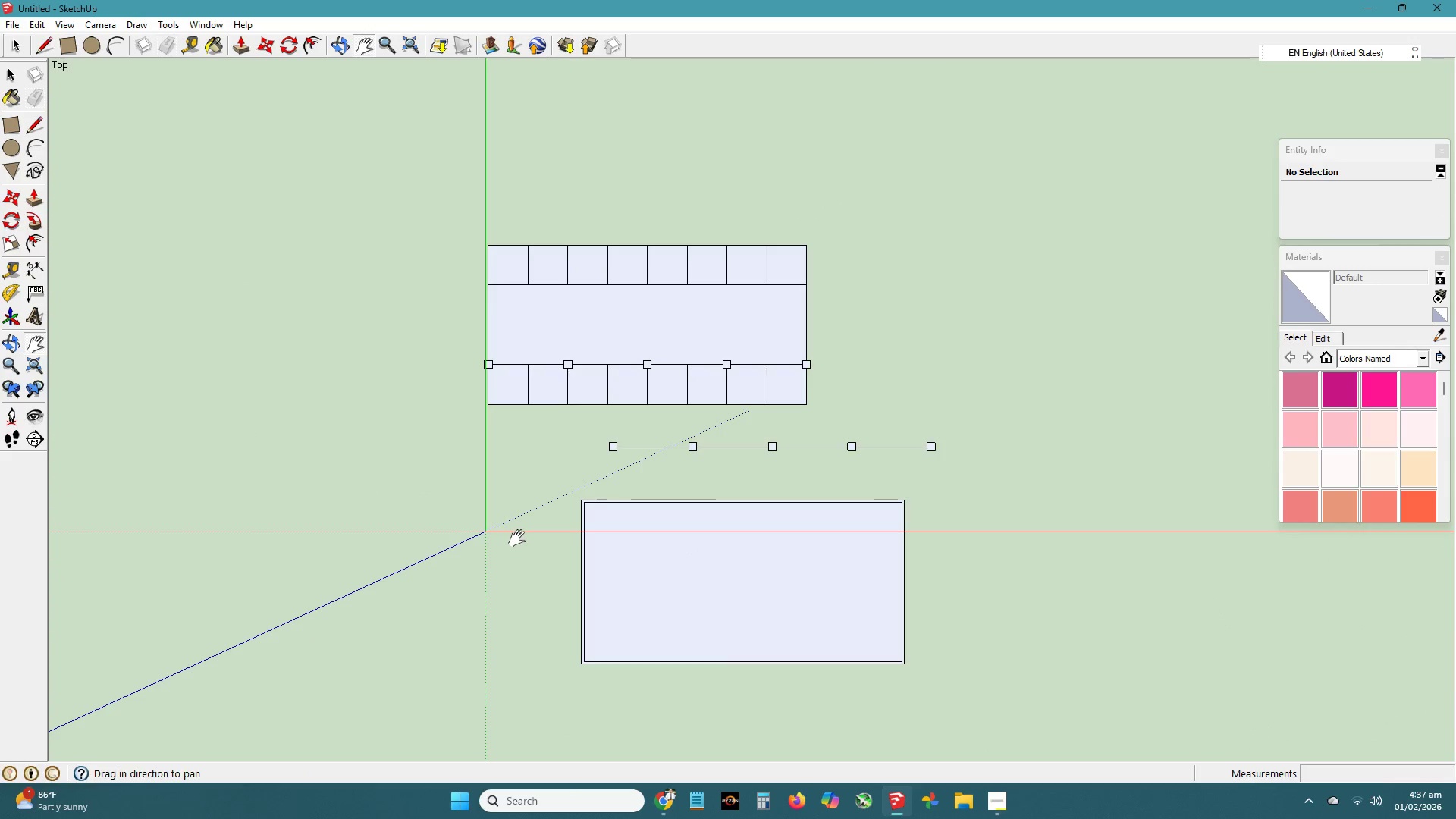 
key(Control+Z)
 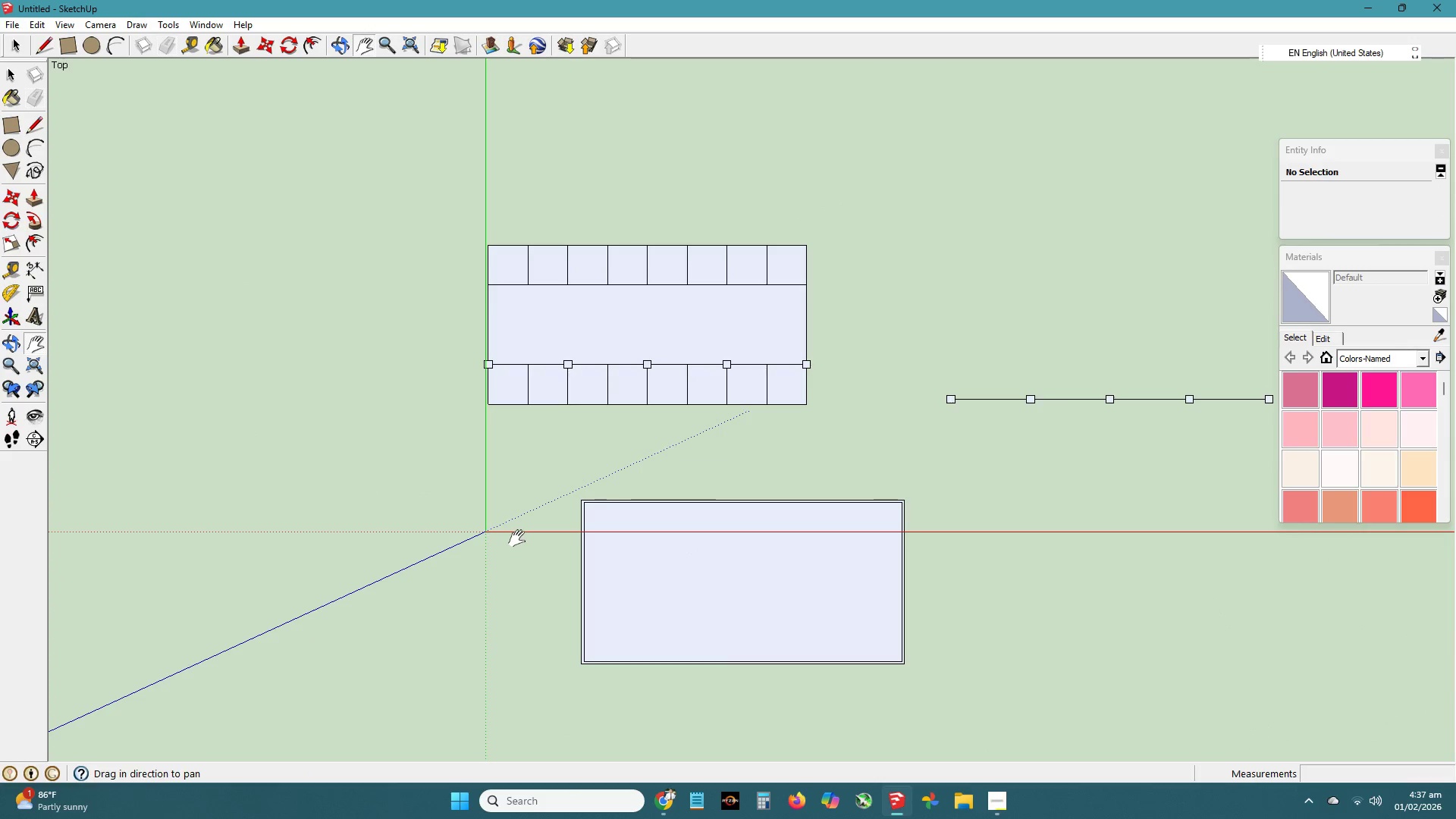 
key(Control+Z)
 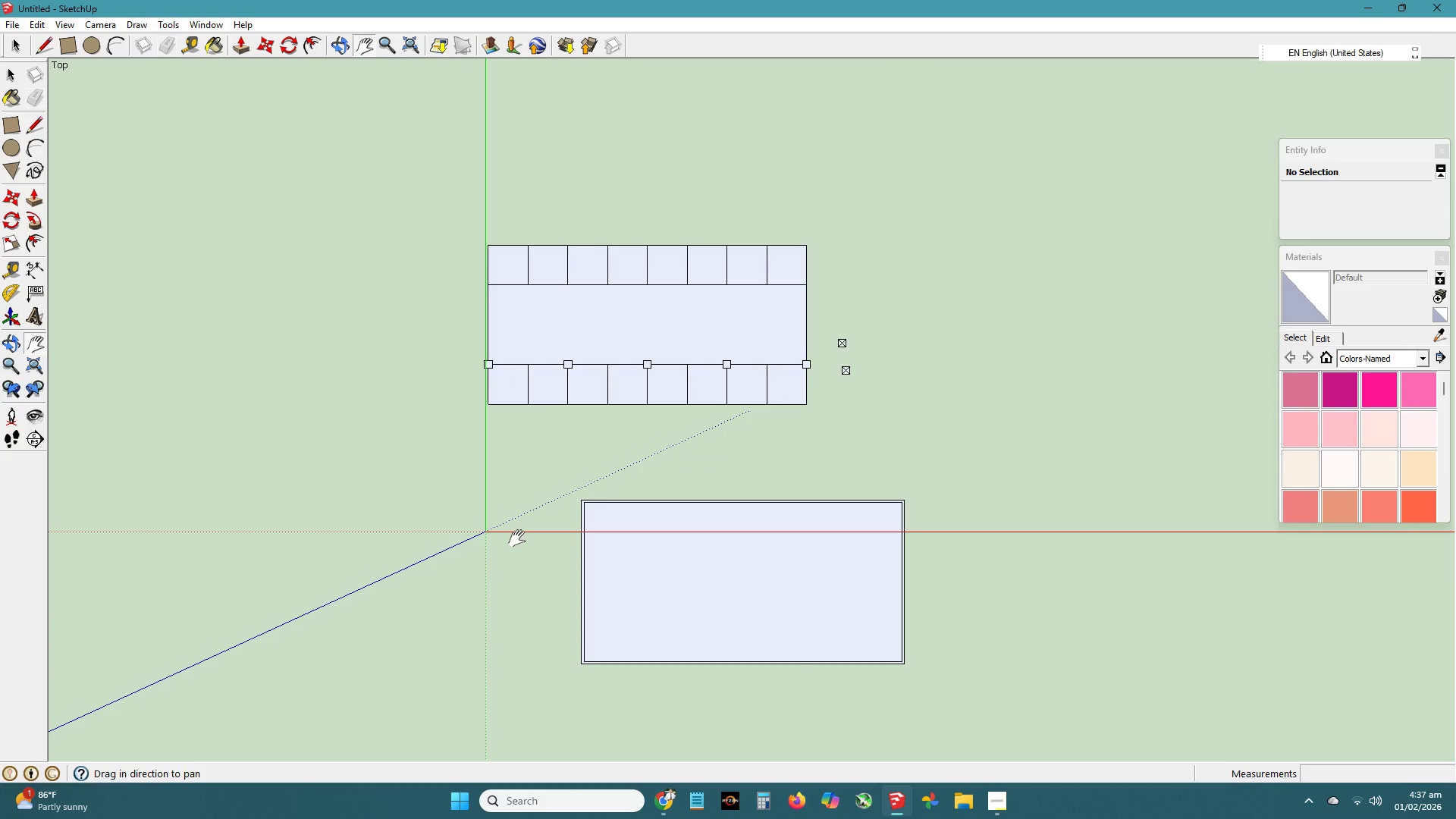 
key(Control+Z)
 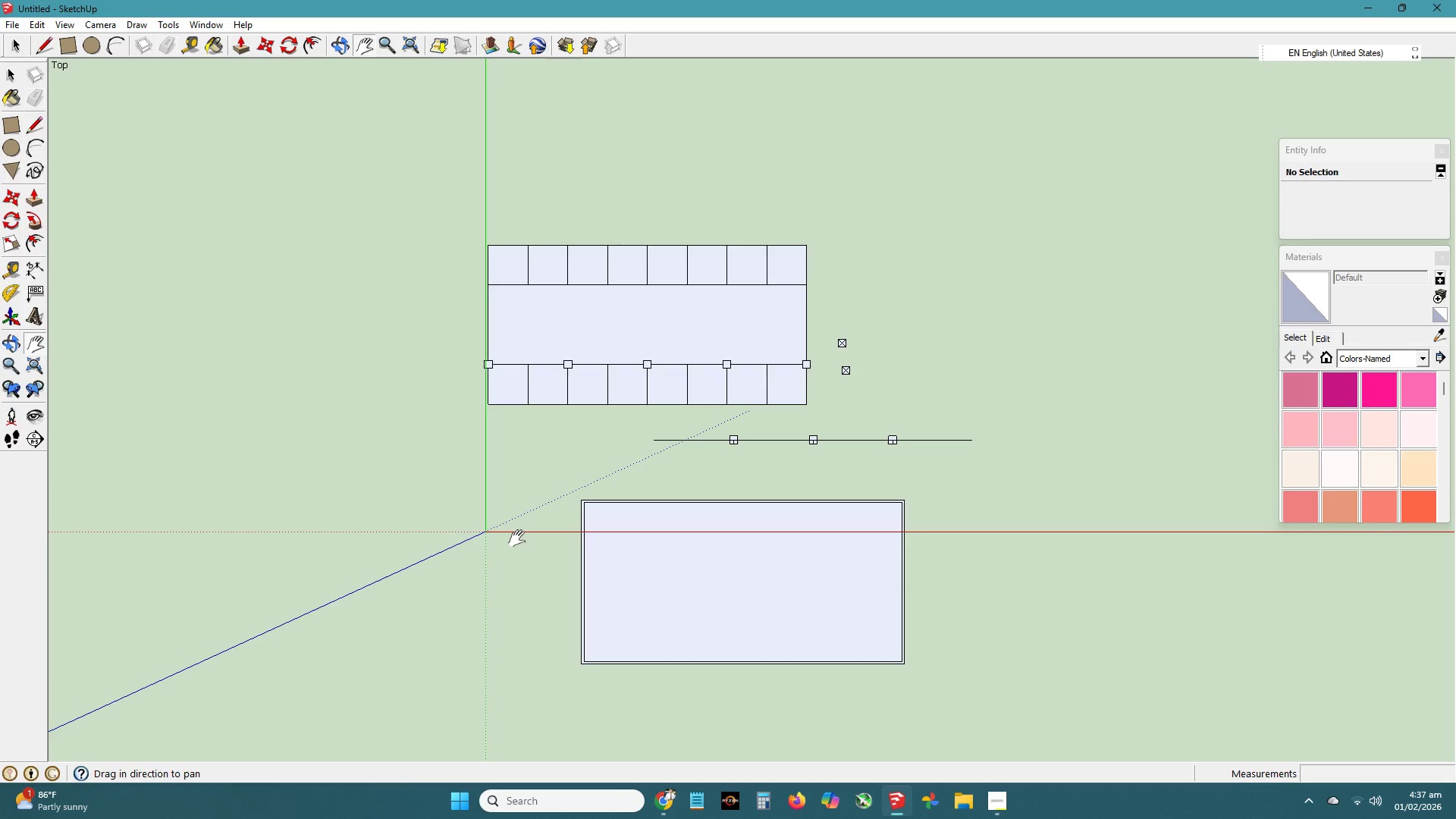 
key(Control+Z)
 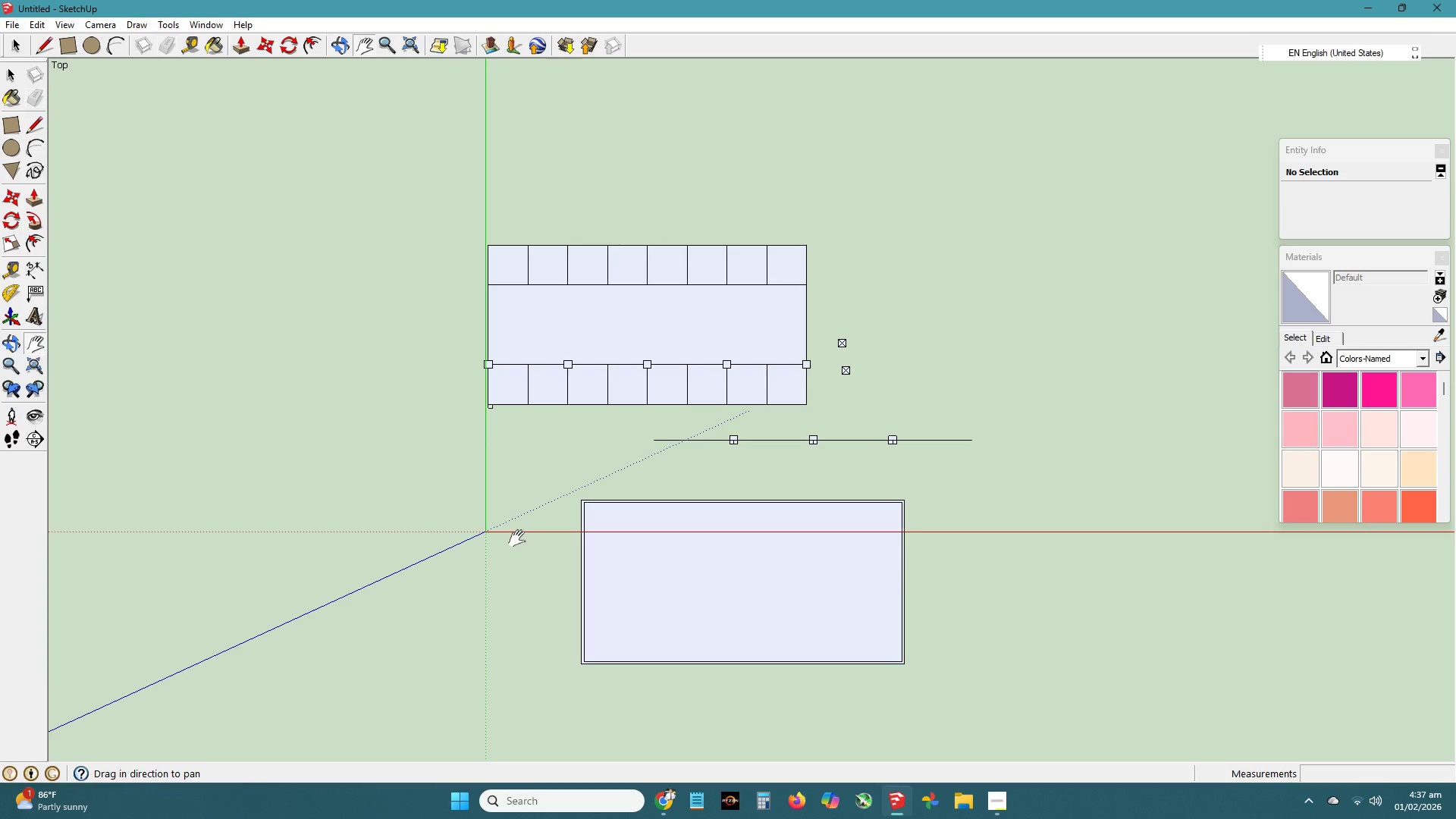 
key(Control+Z)
 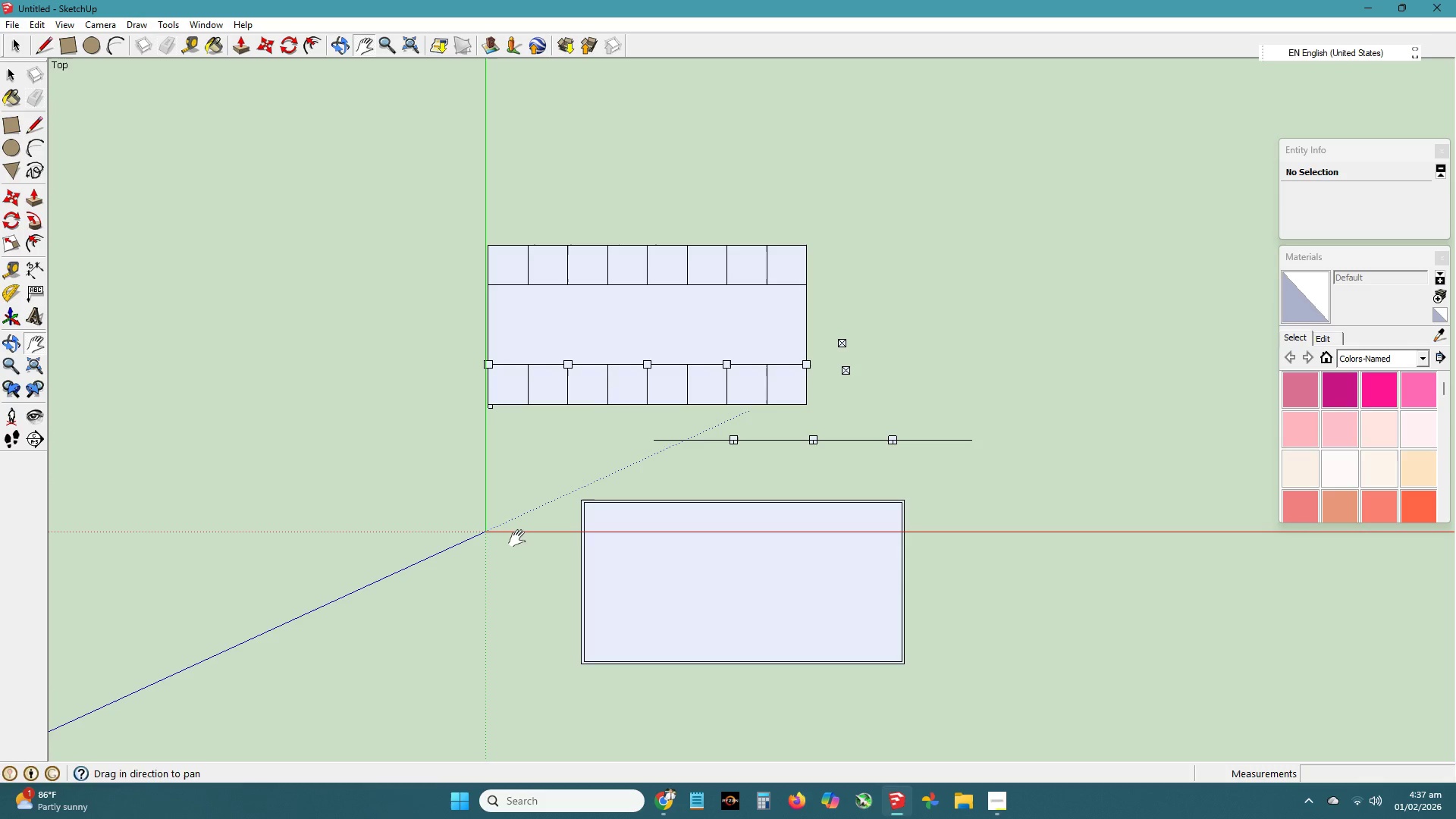 
key(Control+Z)
 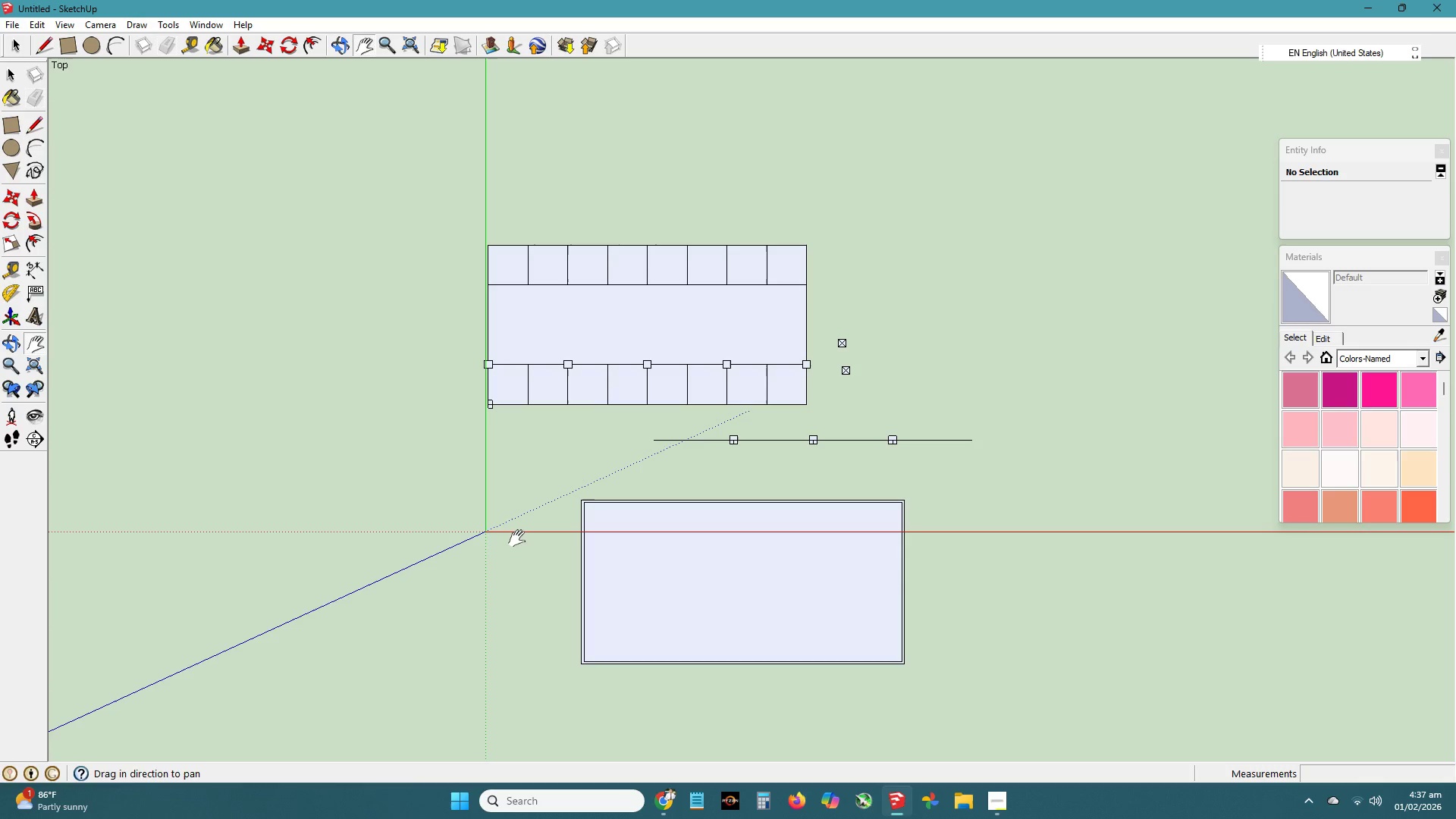 
key(Control+Z)
 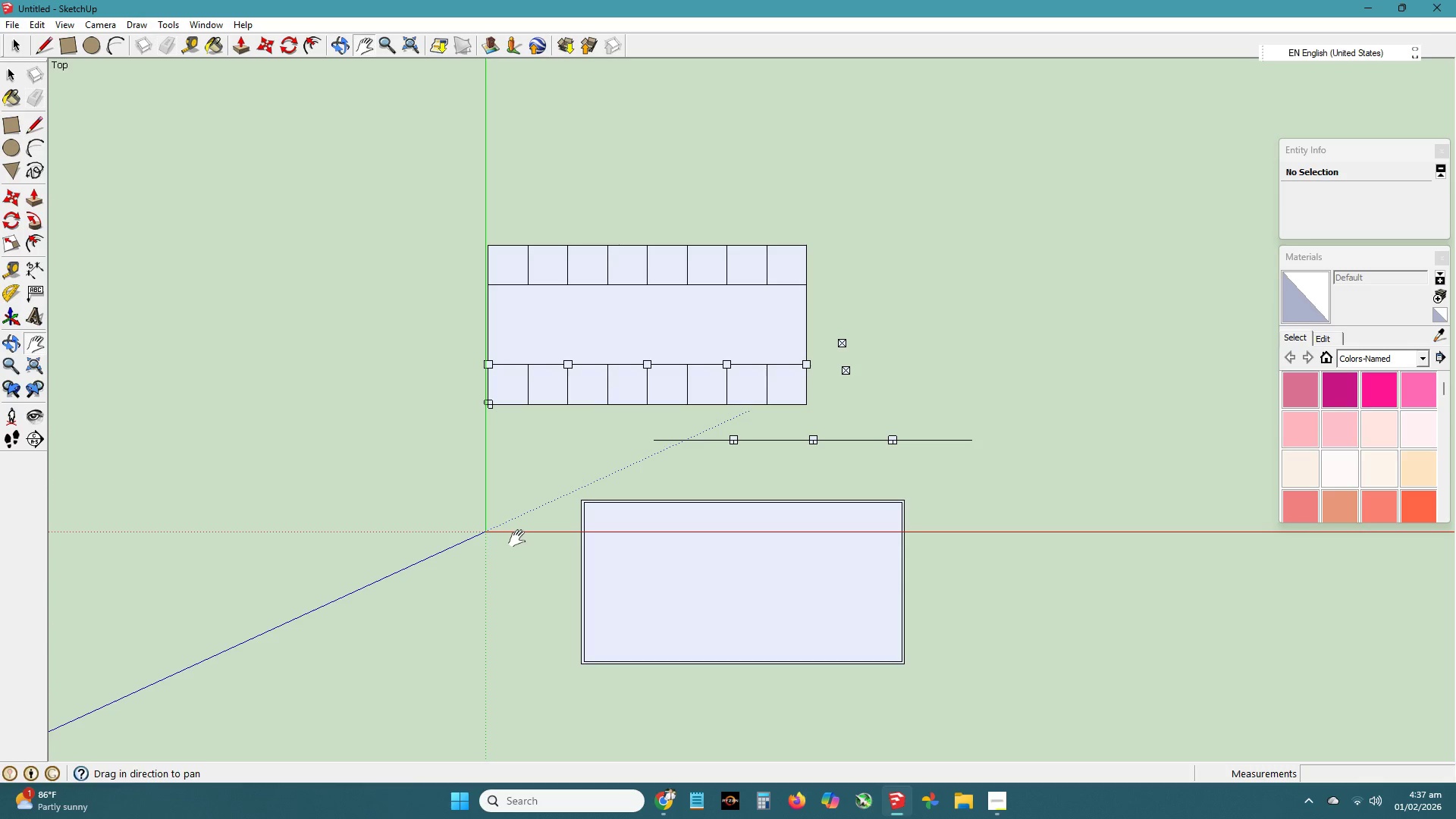 
key(Control+Z)
 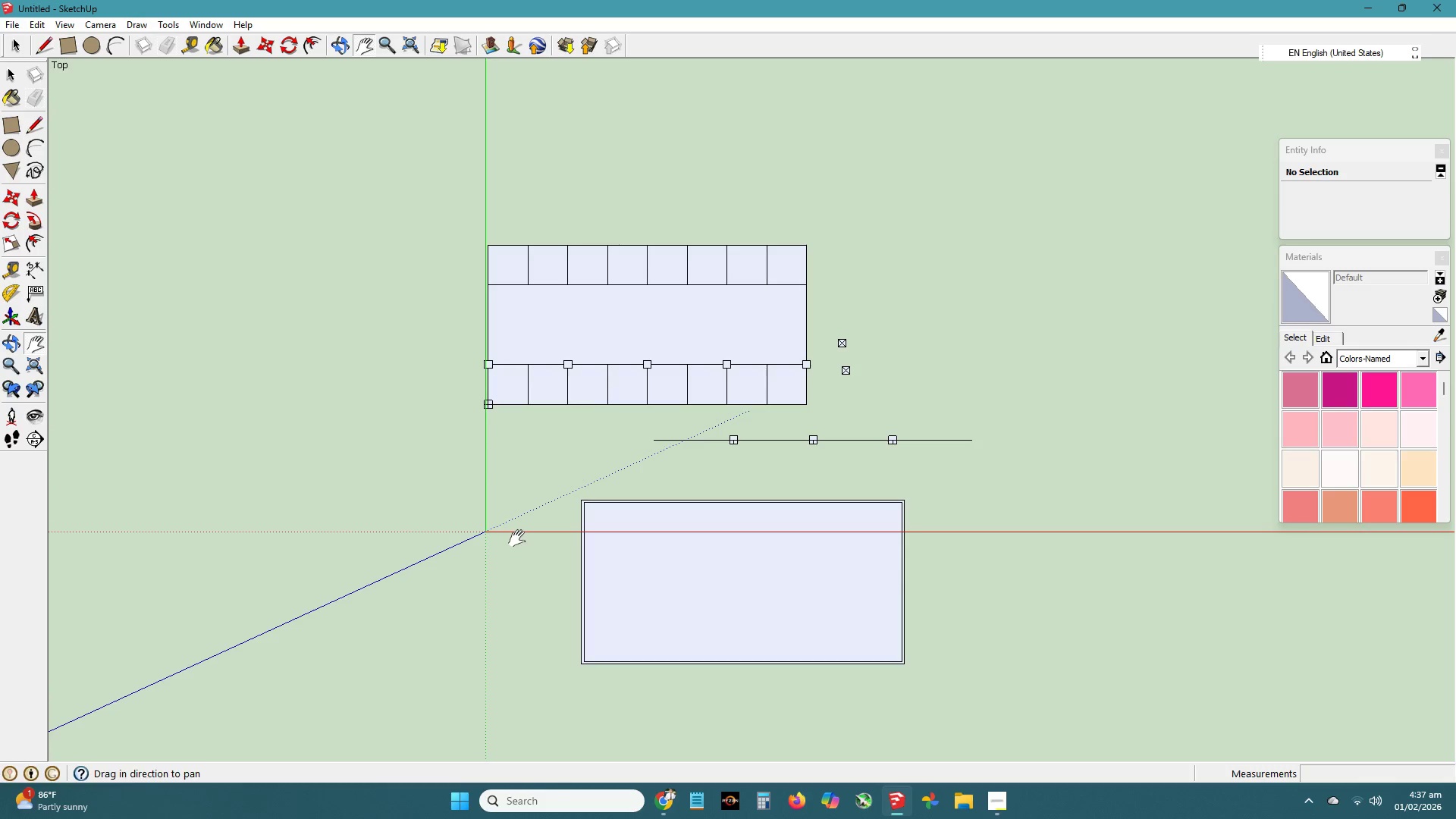 
key(Control+Z)
 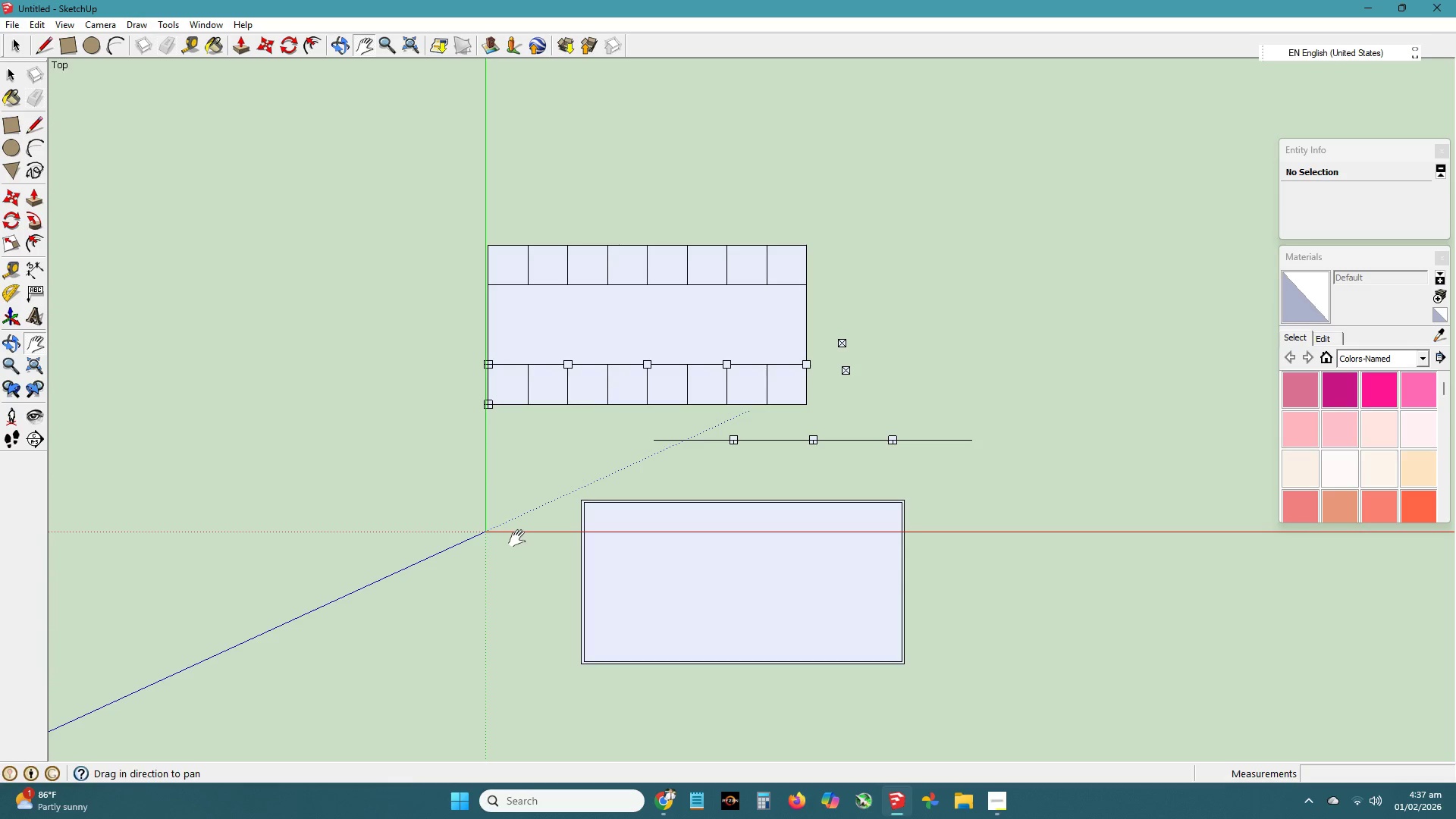 
key(Control+Z)
 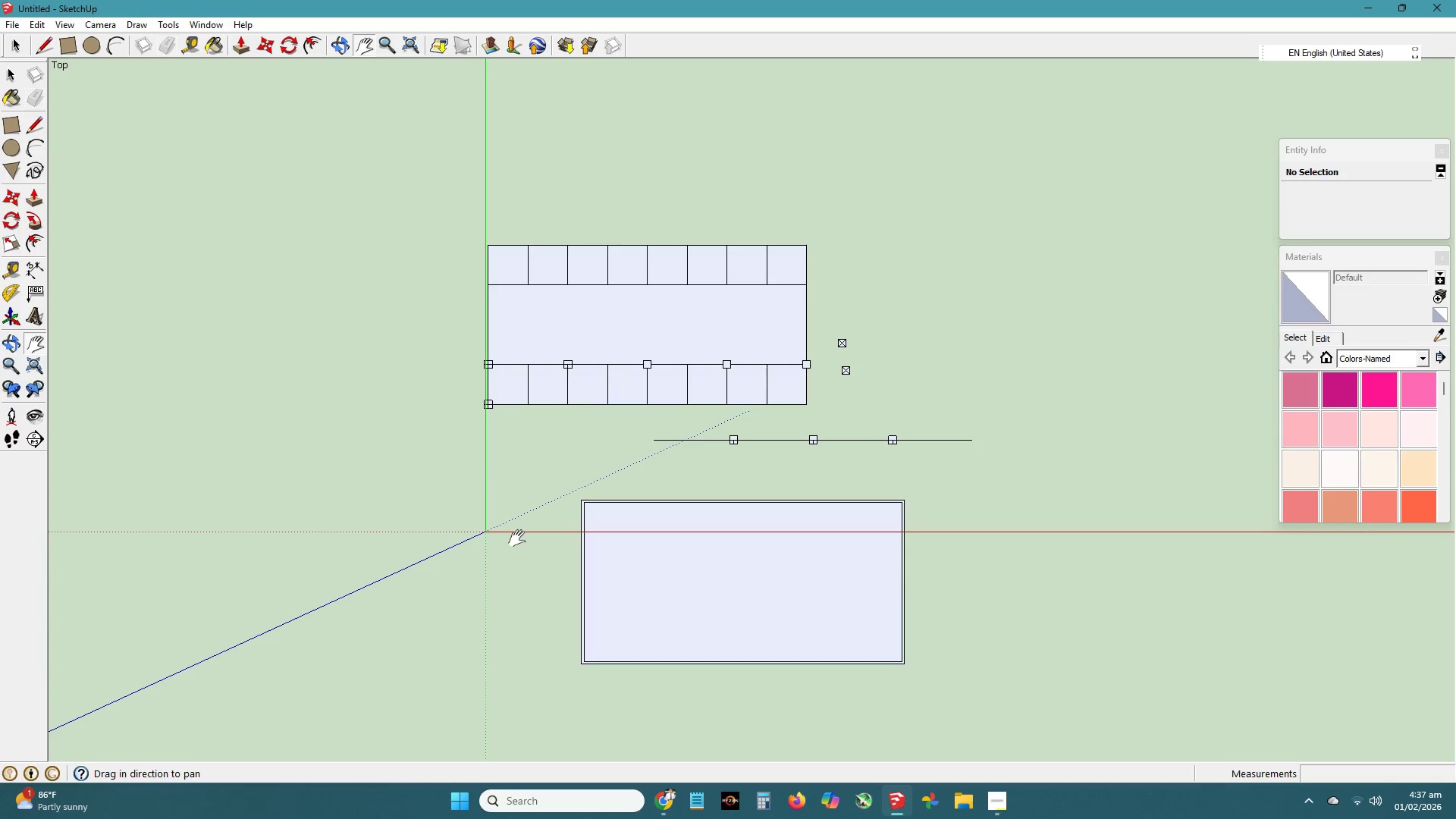 
key(Control+Z)
 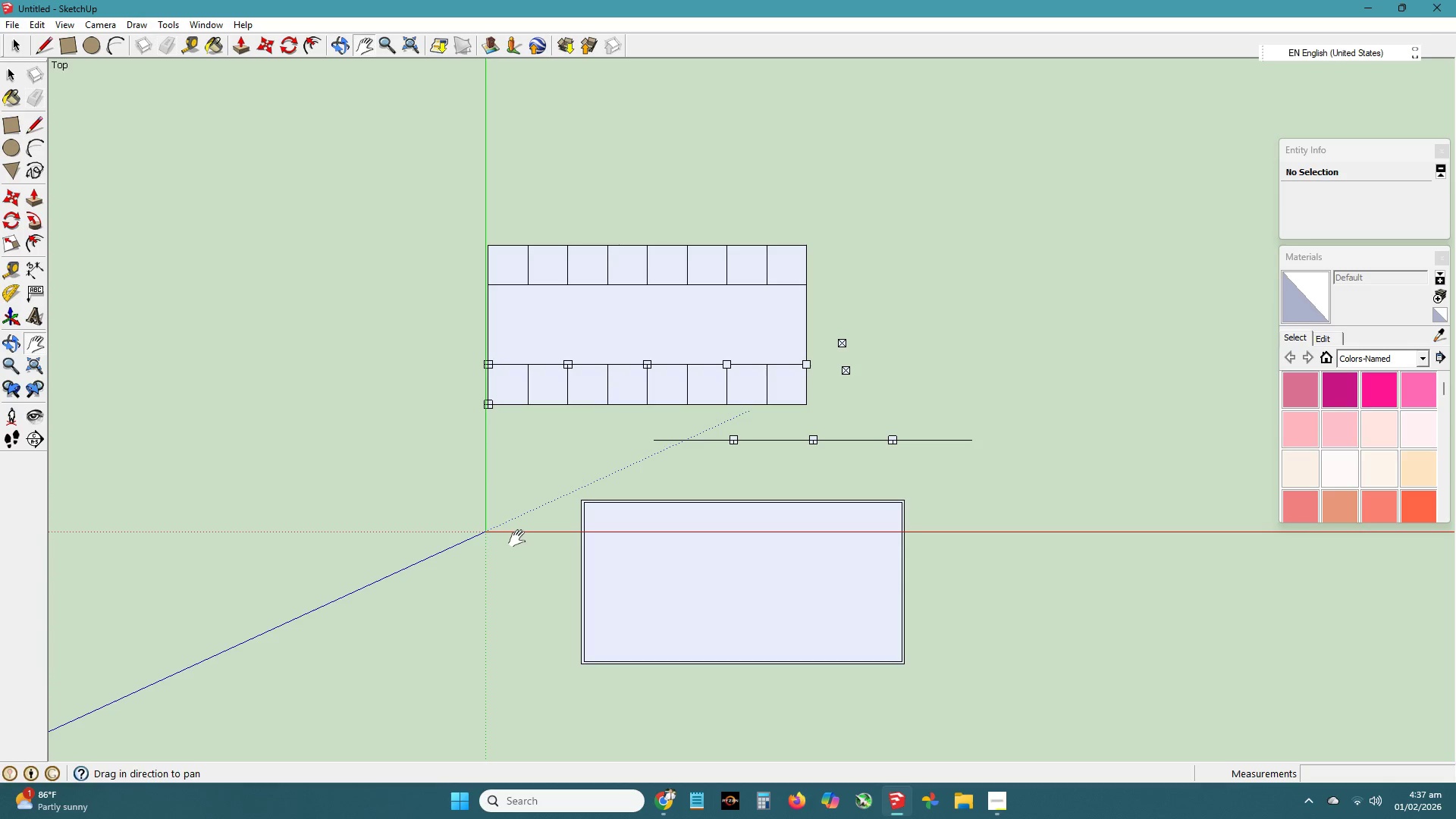 
key(Control+Z)
 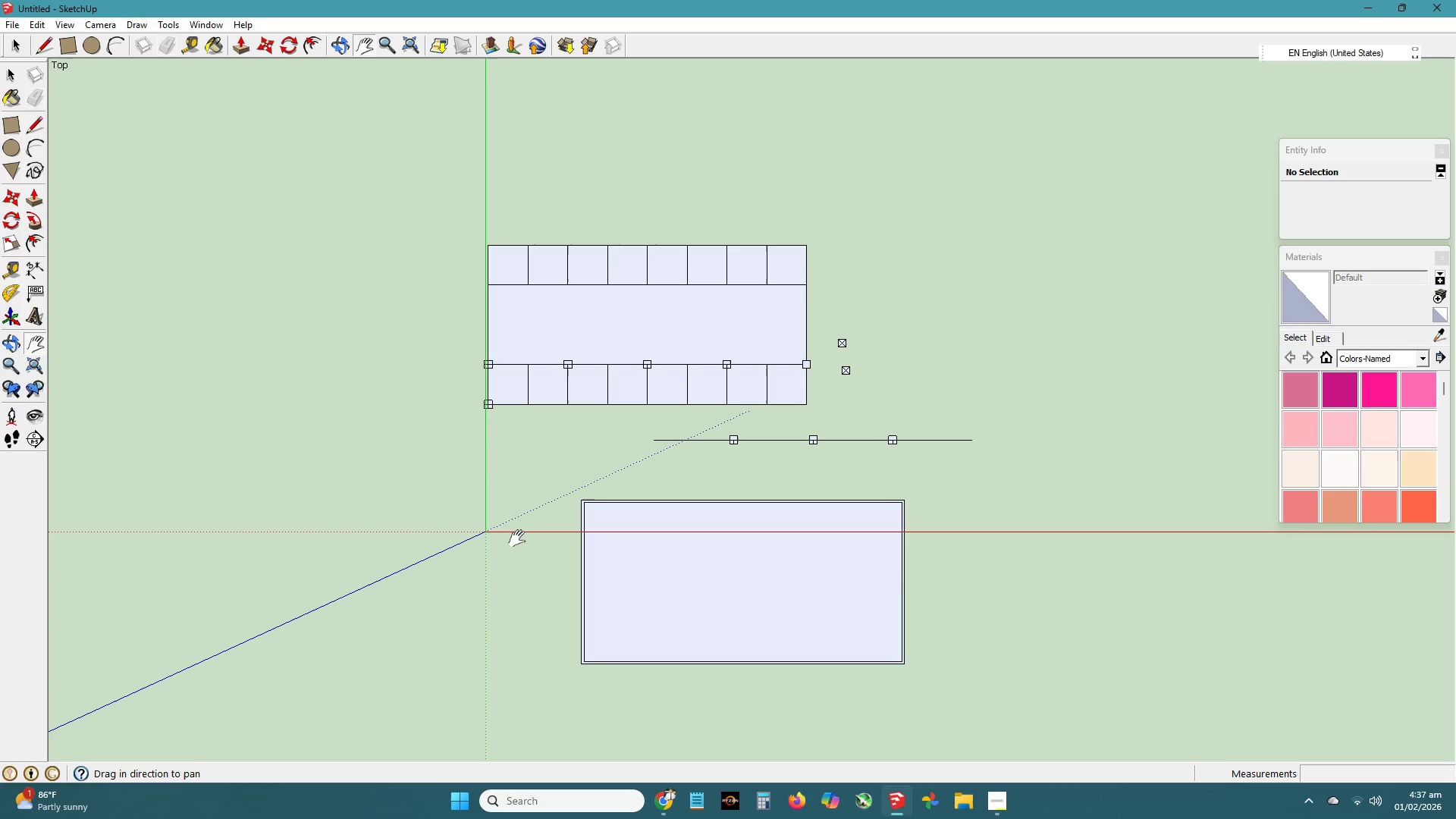 
key(Control+Z)
 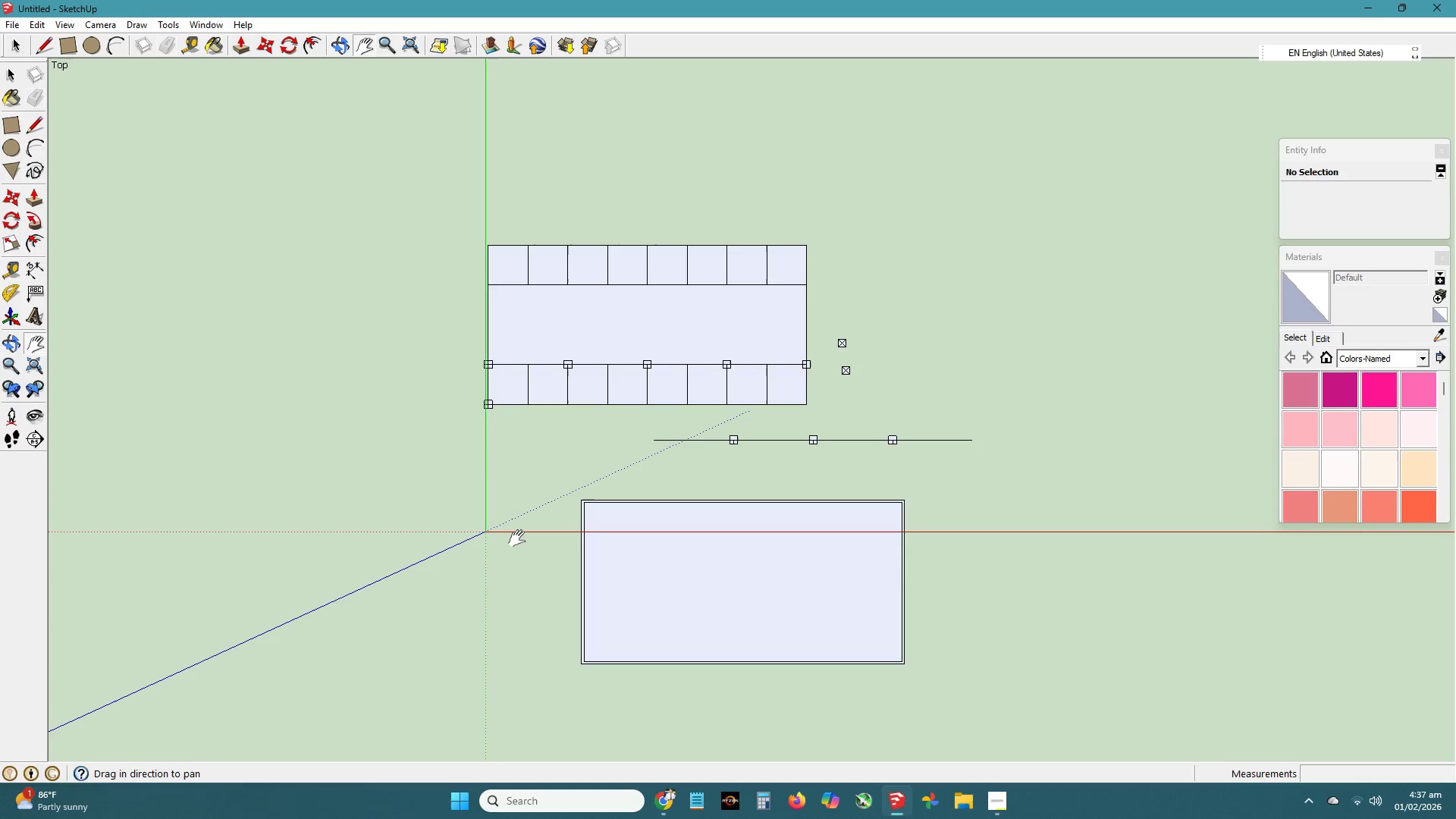 
key(Control+Z)
 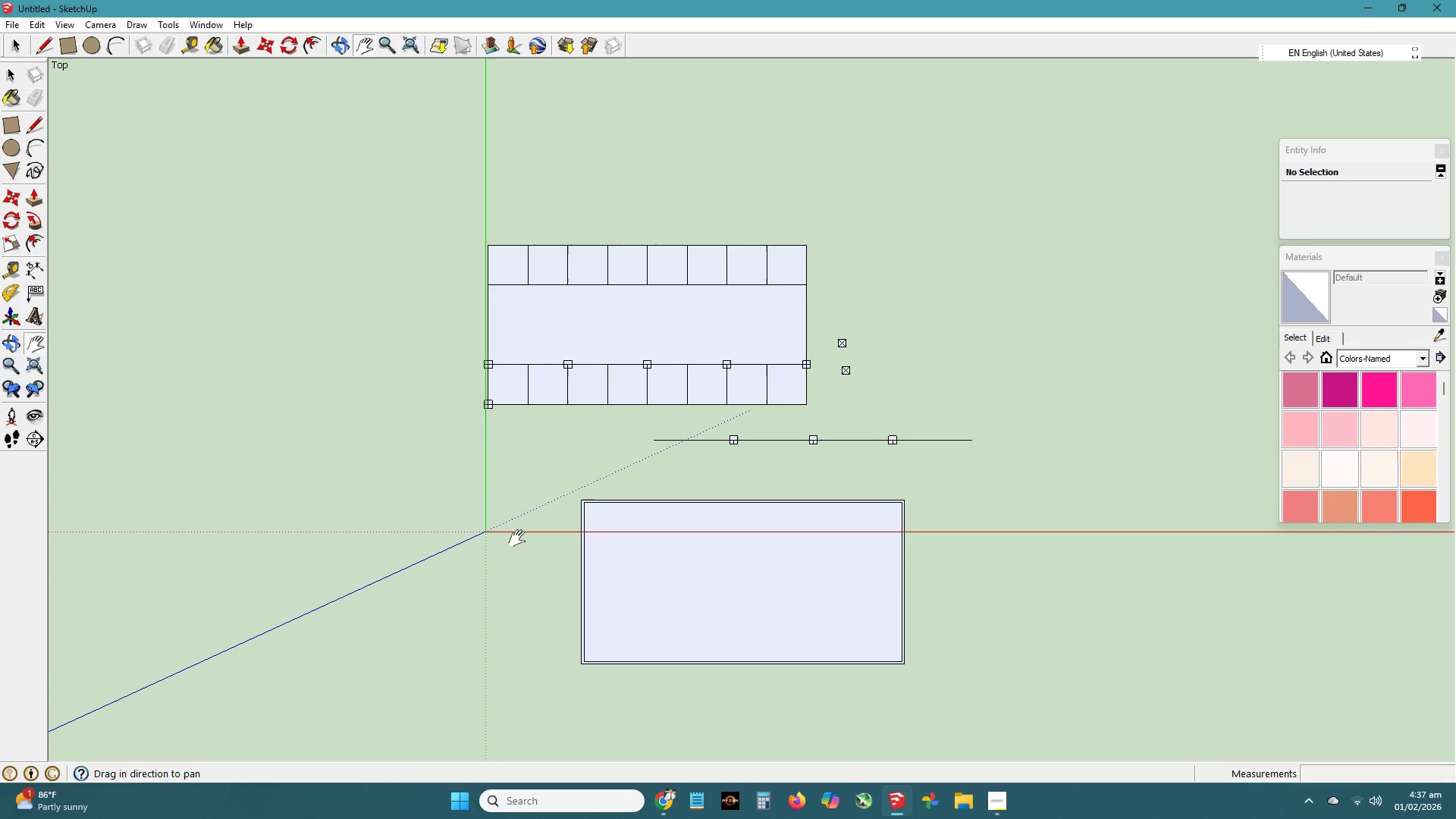 
key(Control+Z)
 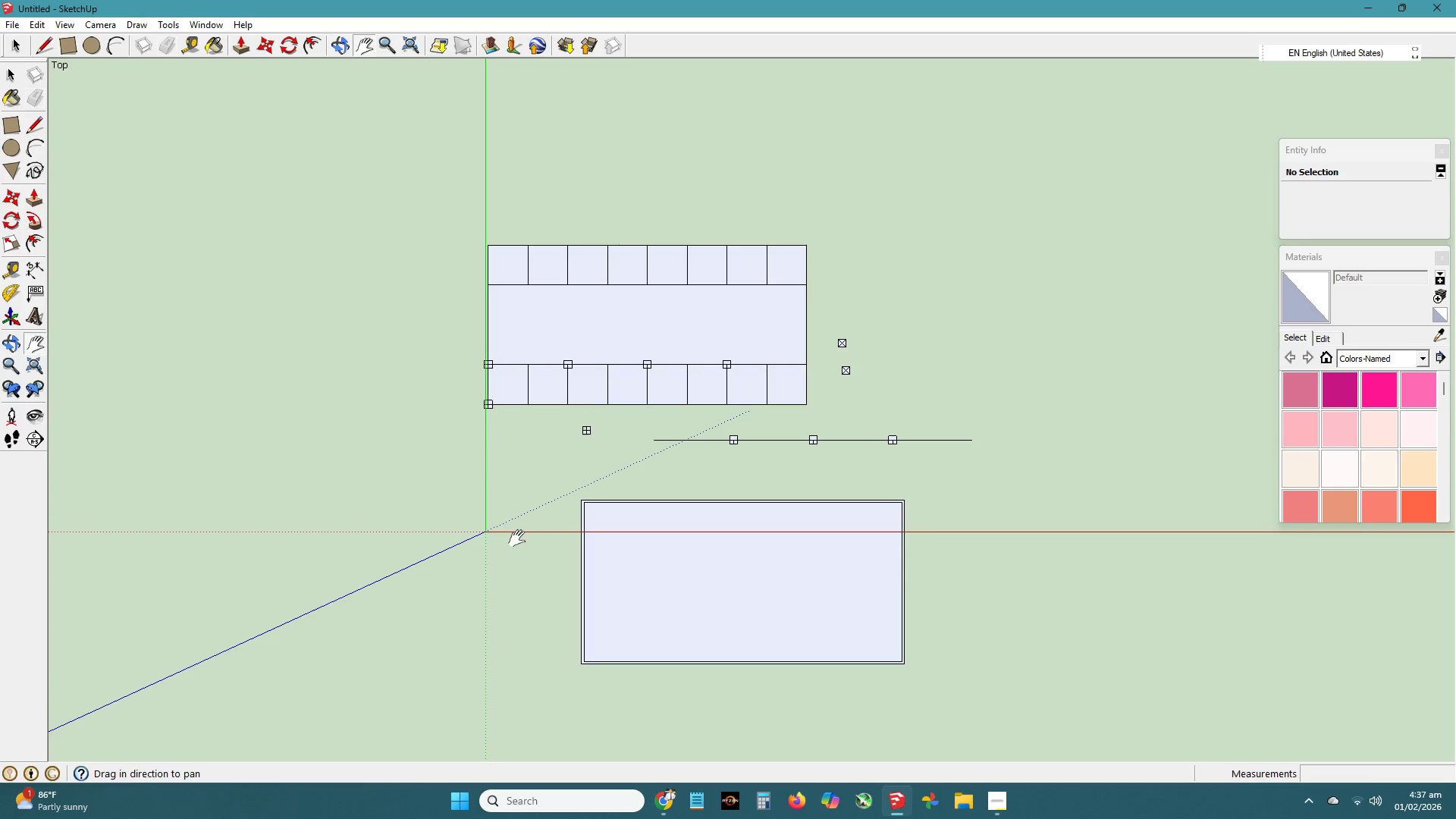 
key(Control+Z)
 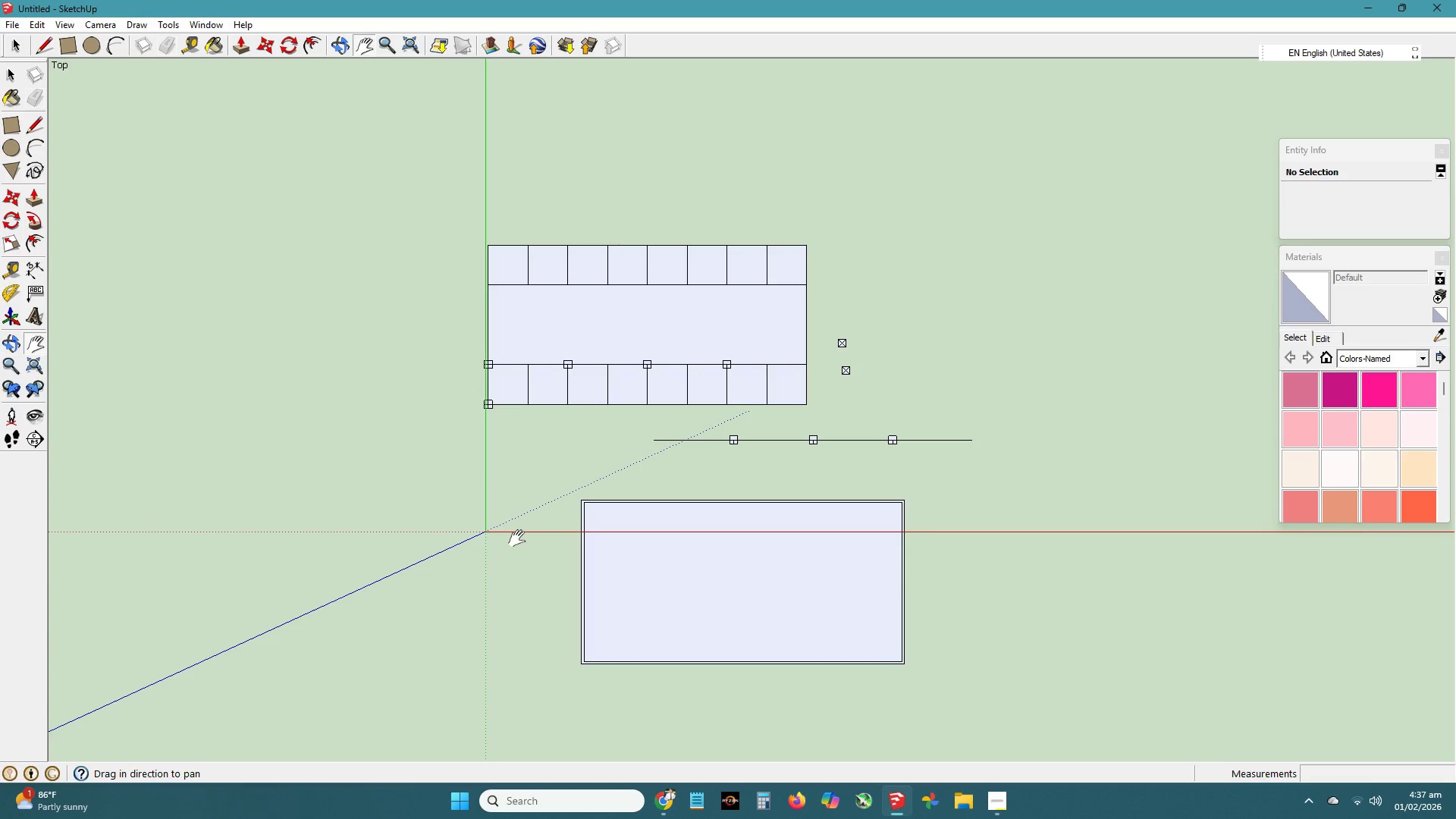 
key(Control+Z)
 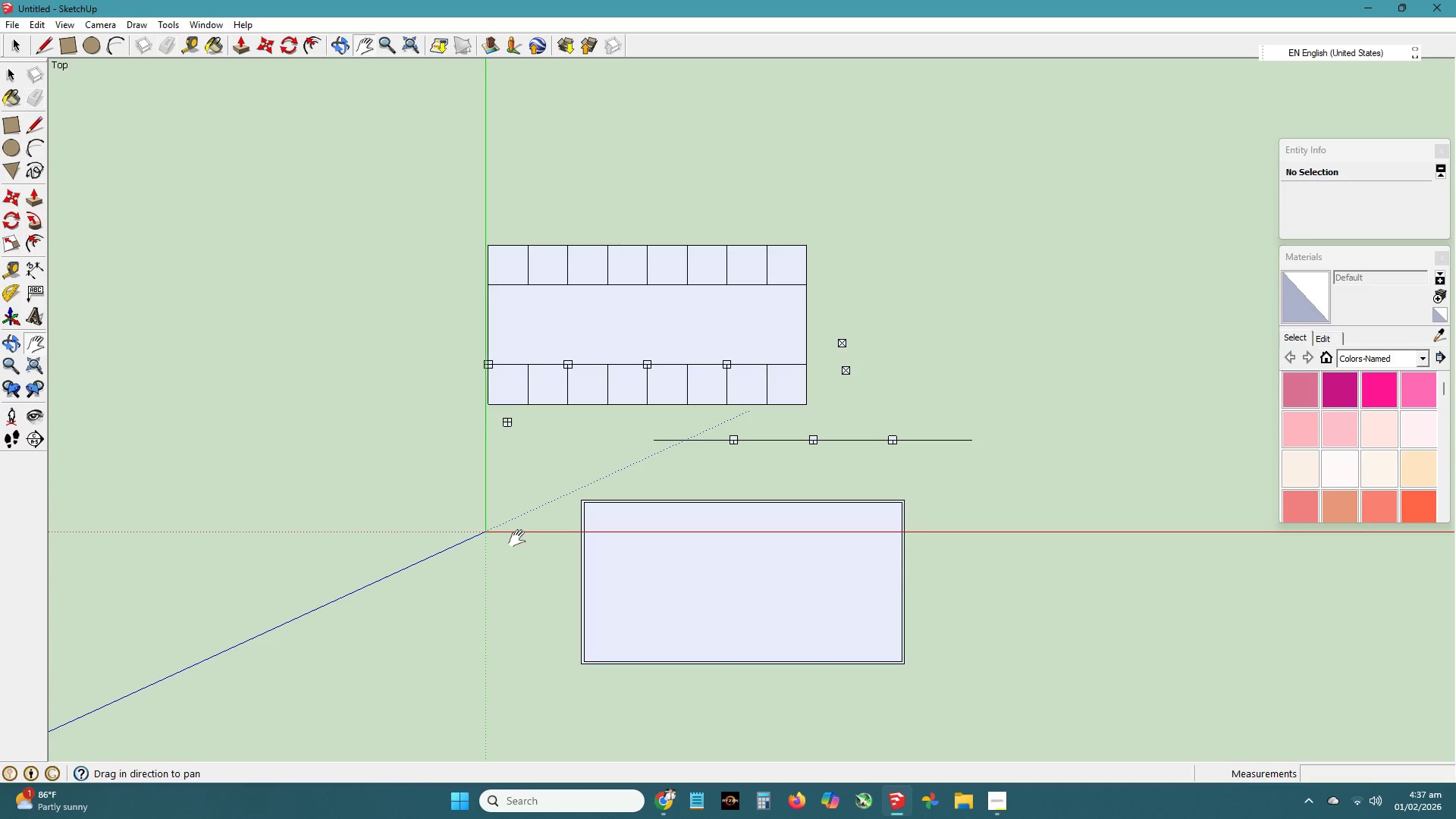 
key(Control+Z)
 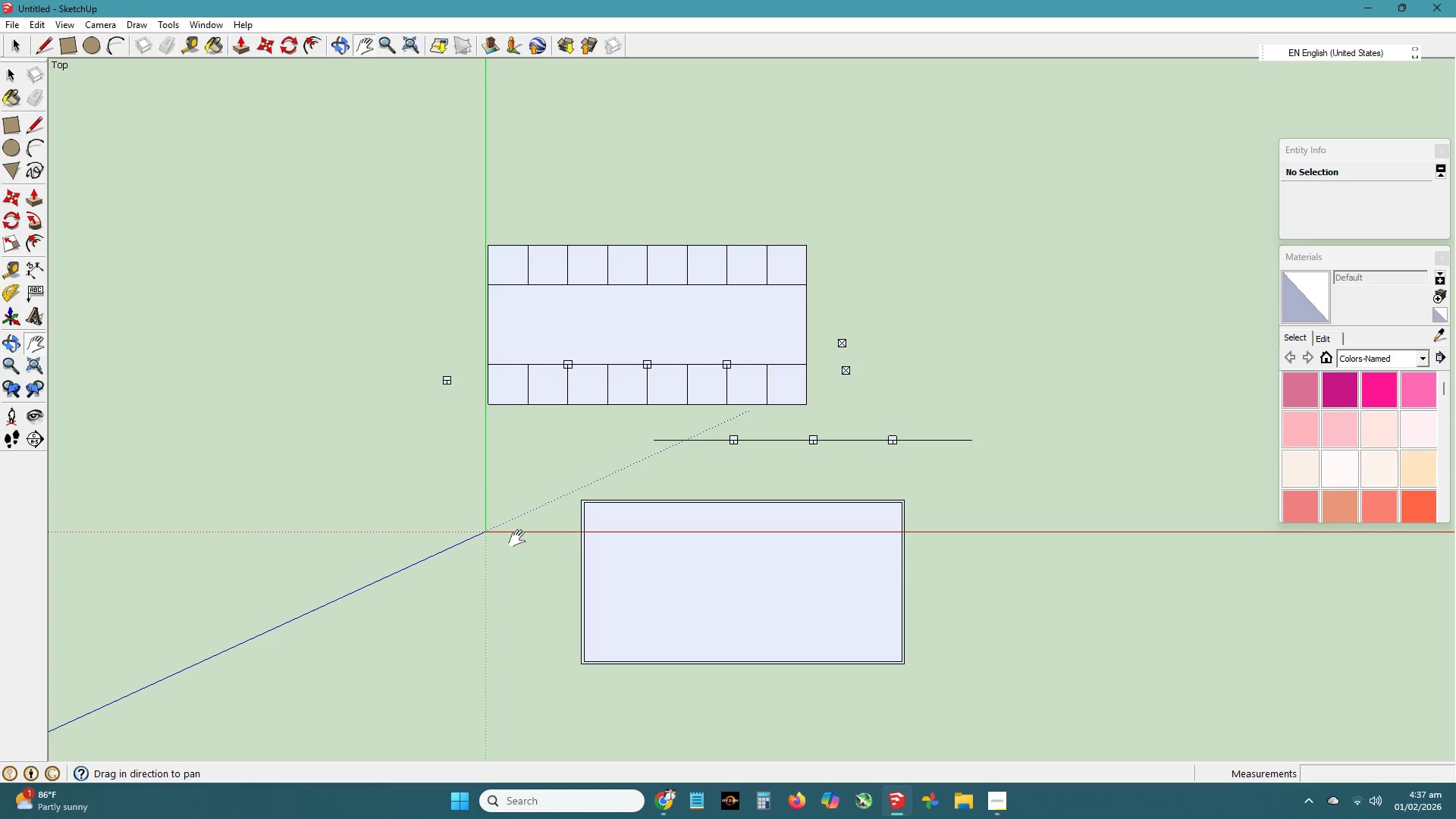 
key(Control+Z)
 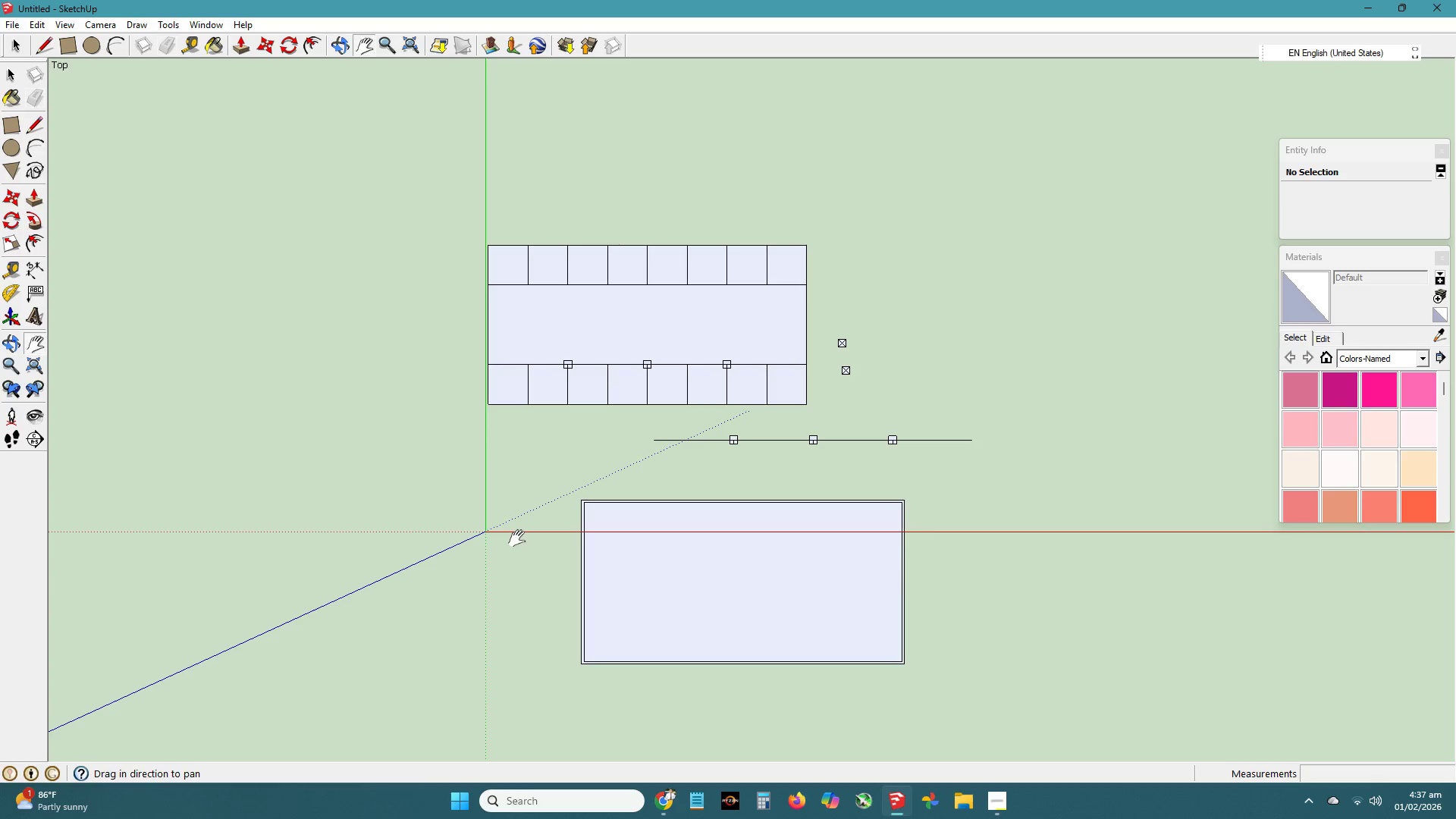 
key(Control+Z)
 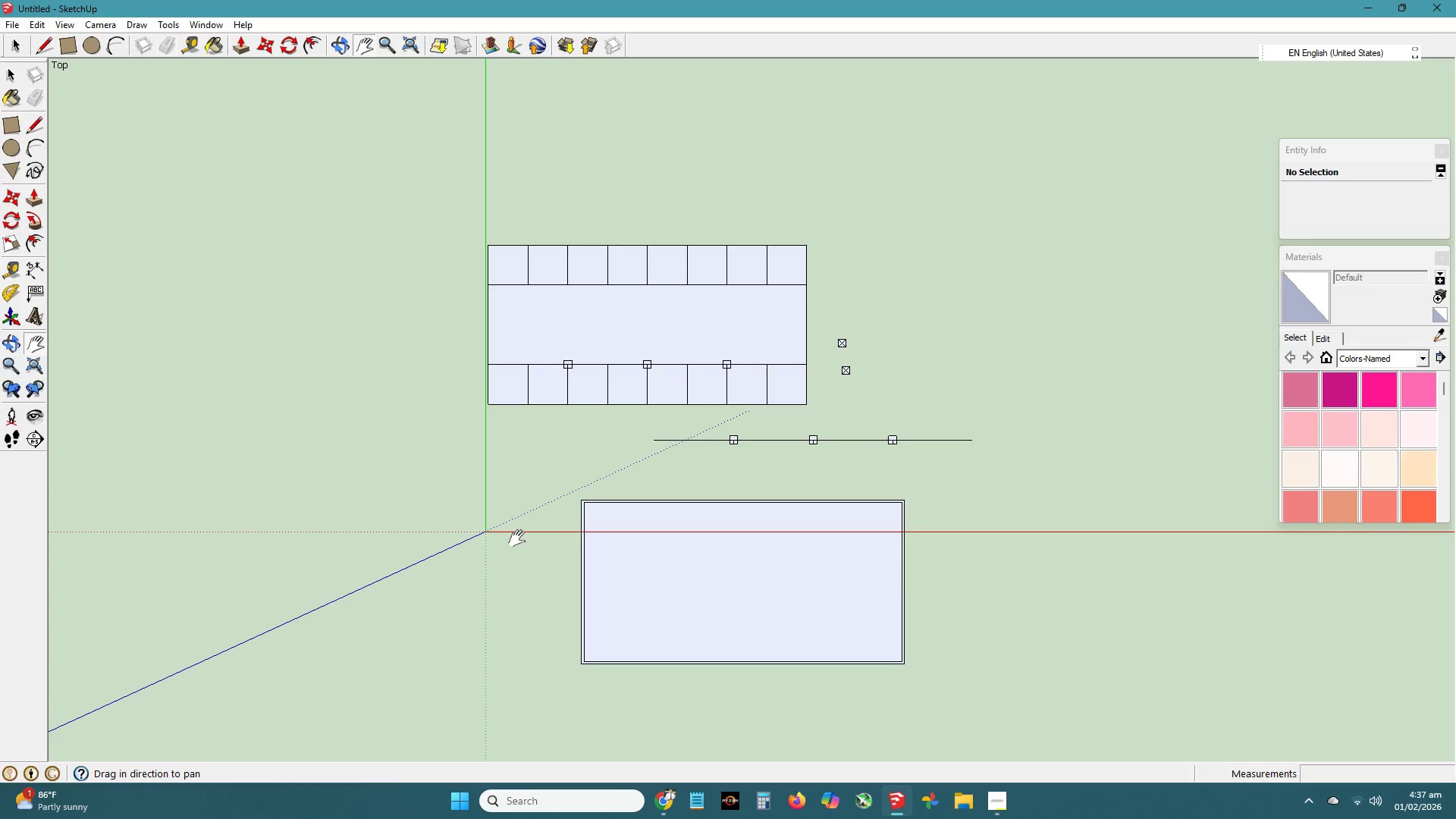 
key(Control+Z)
 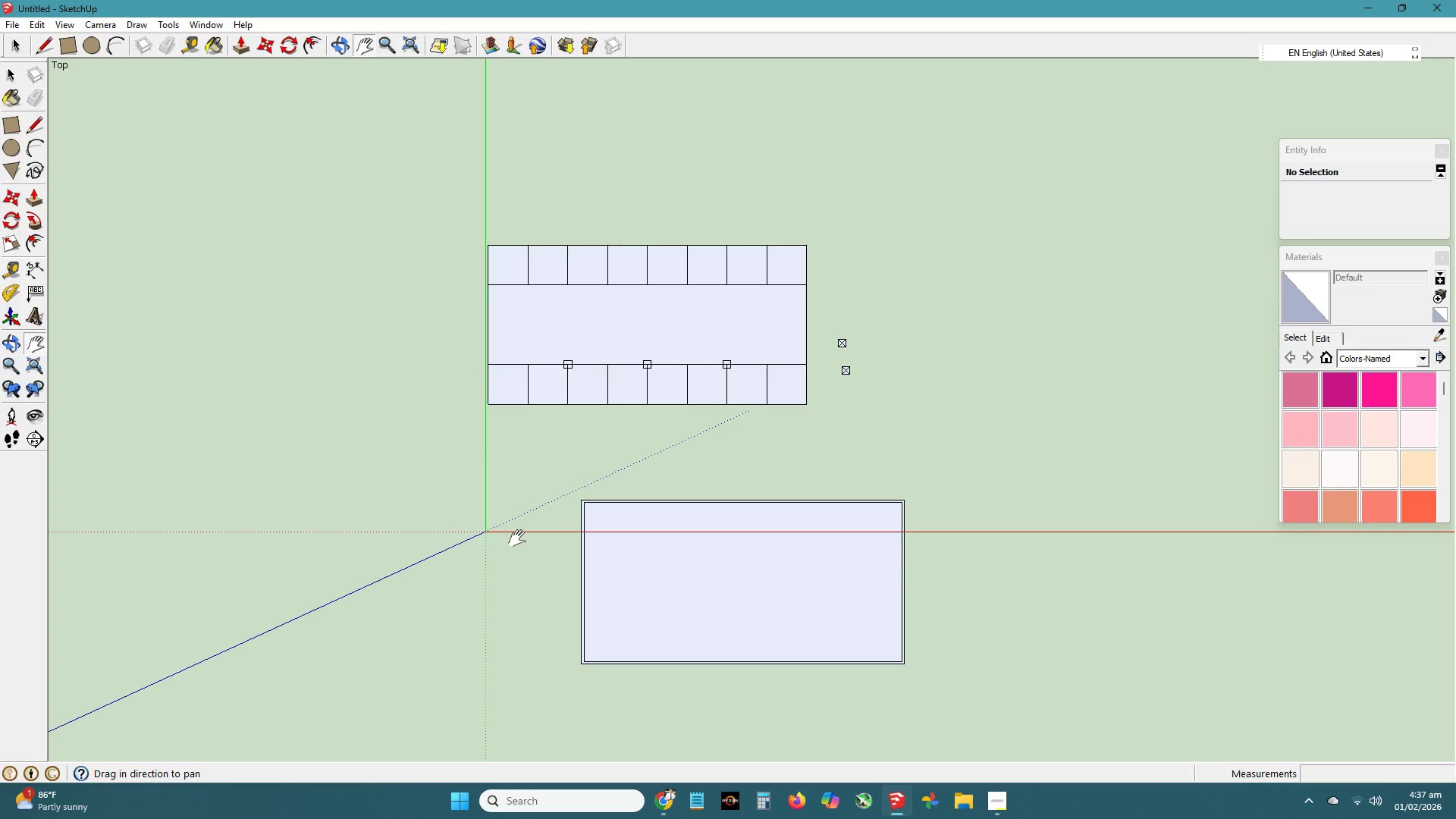 
key(Control+Z)
 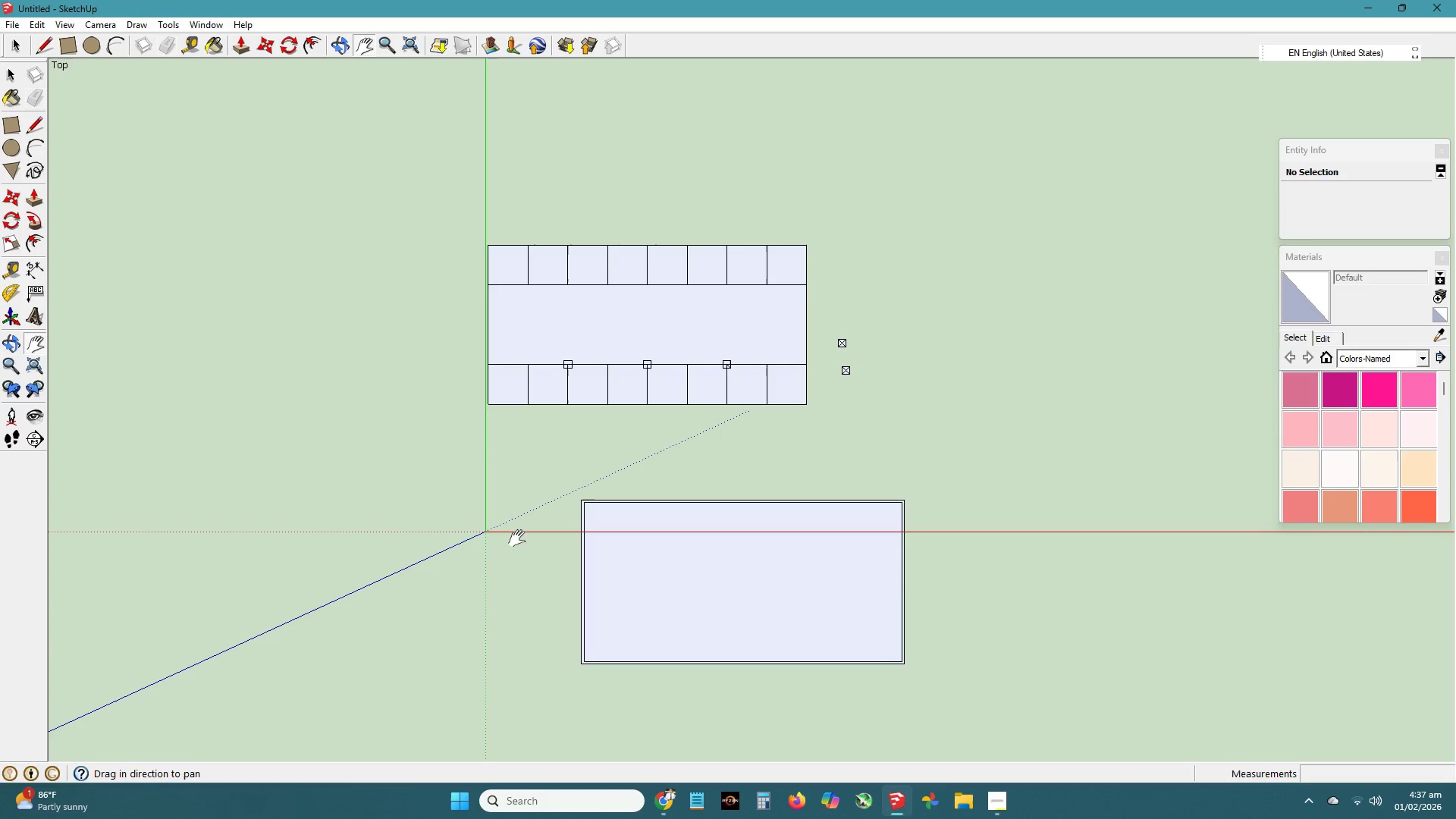 
key(Control+Z)
 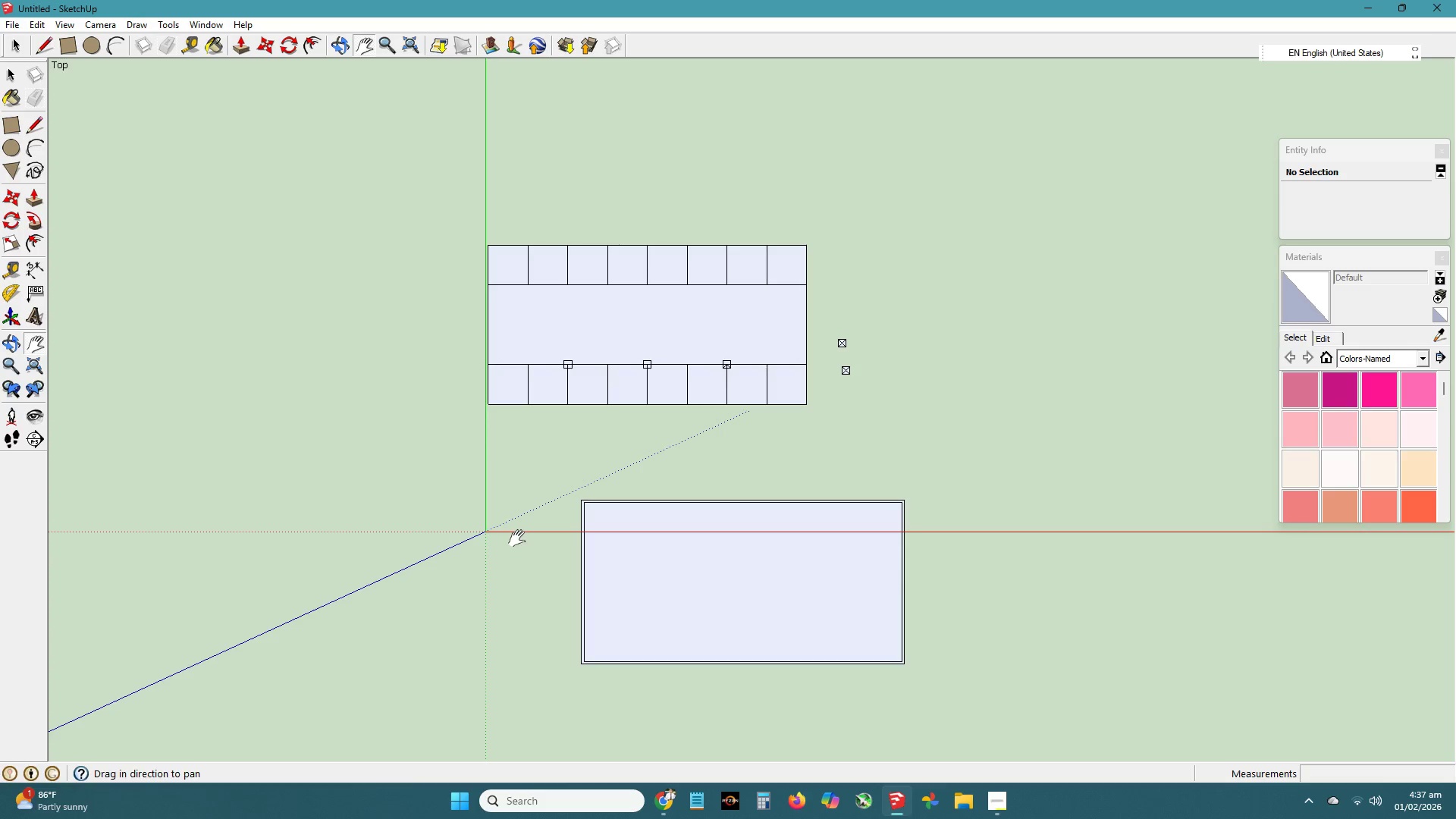 
key(Control+Z)
 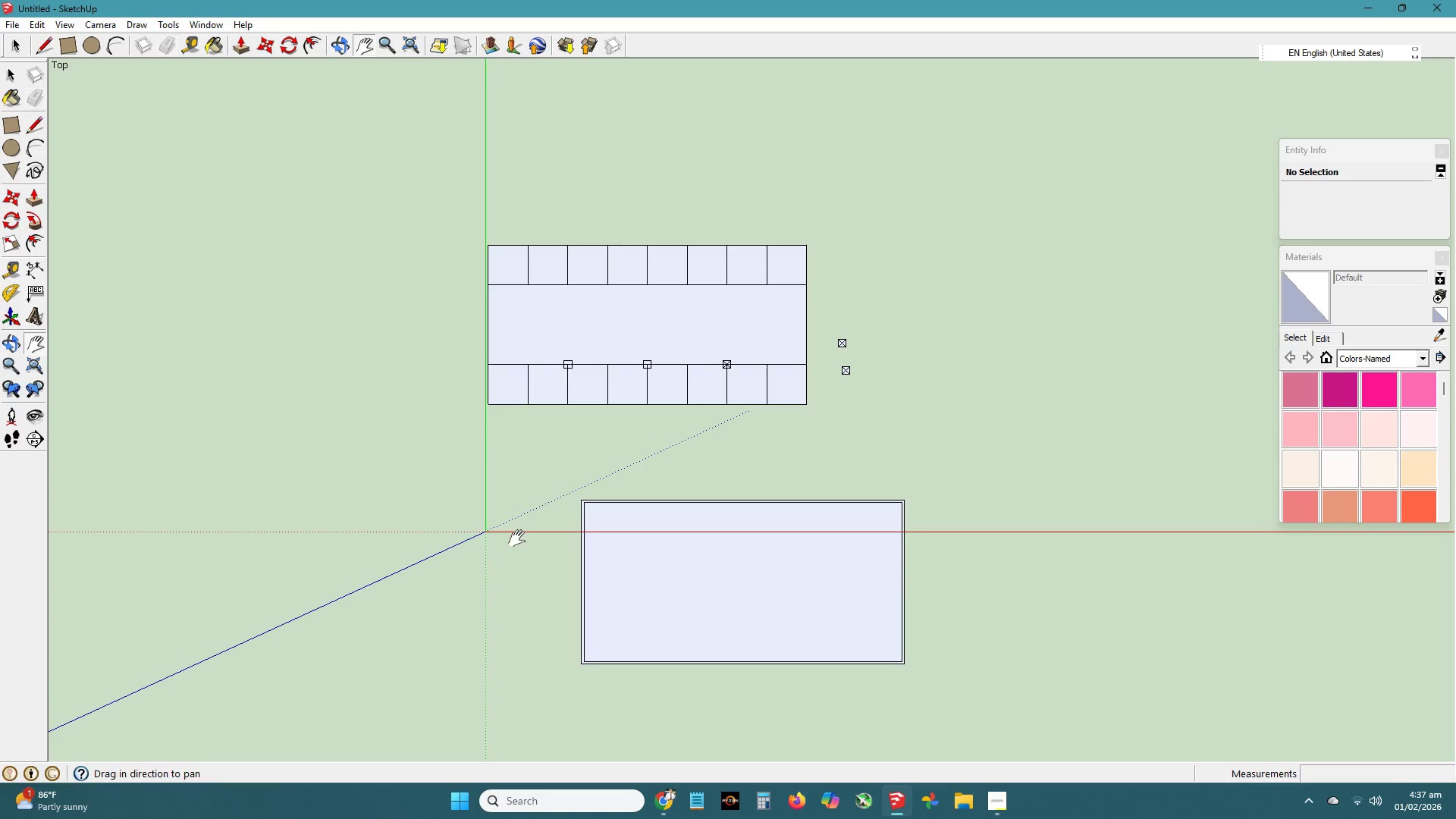 
key(Control+Z)
 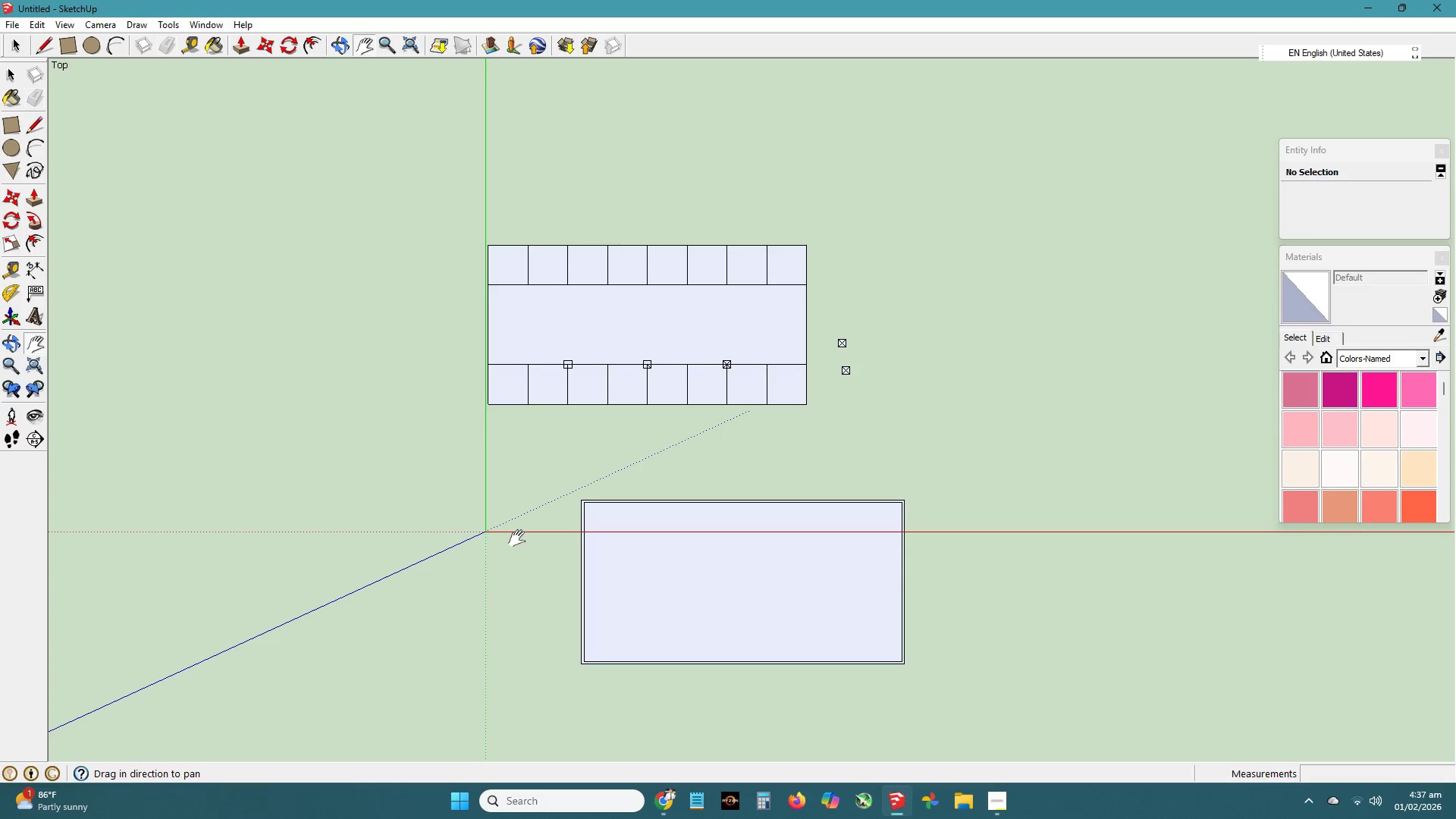 
key(Control+Z)
 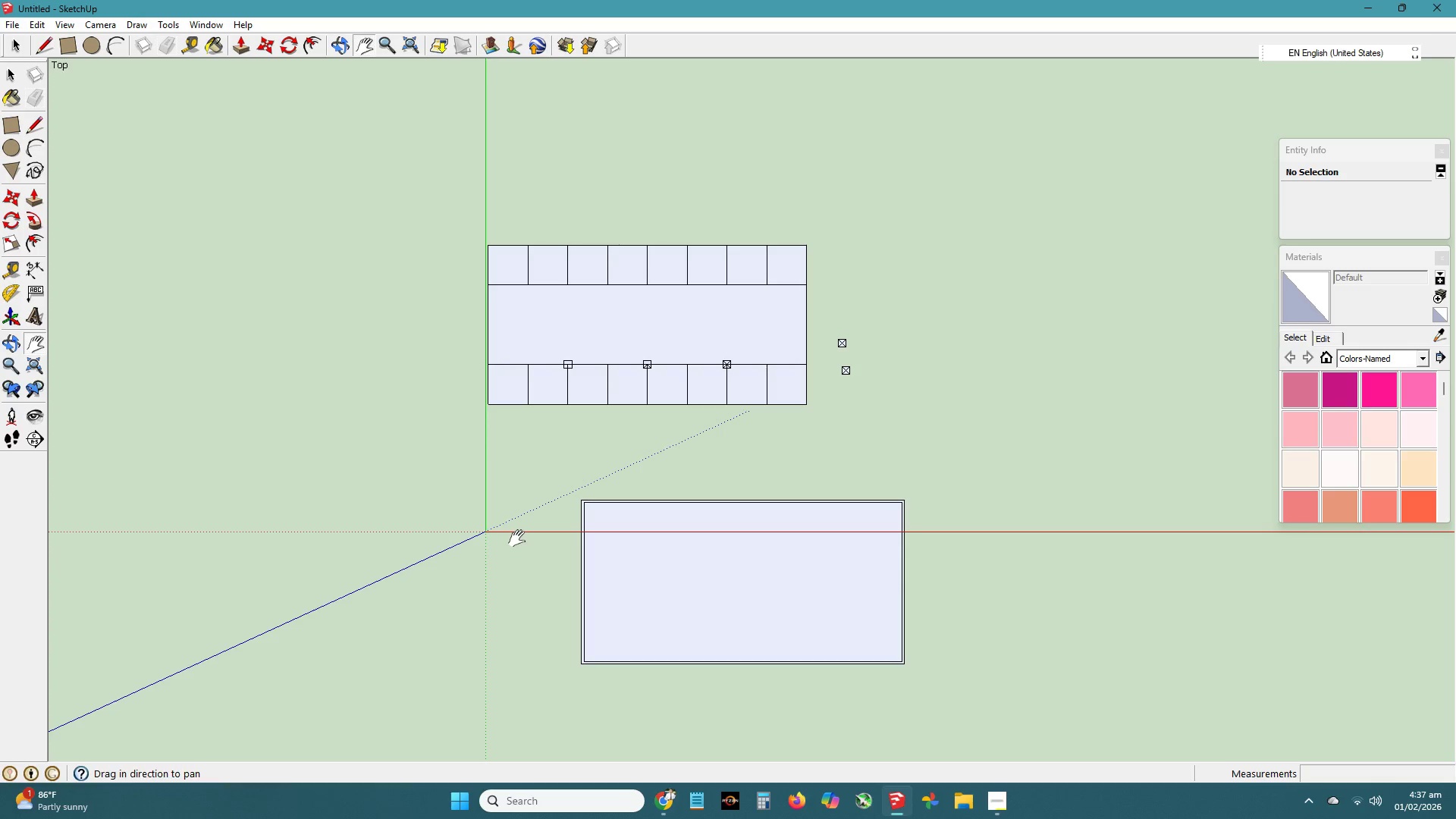 
key(Control+Z)
 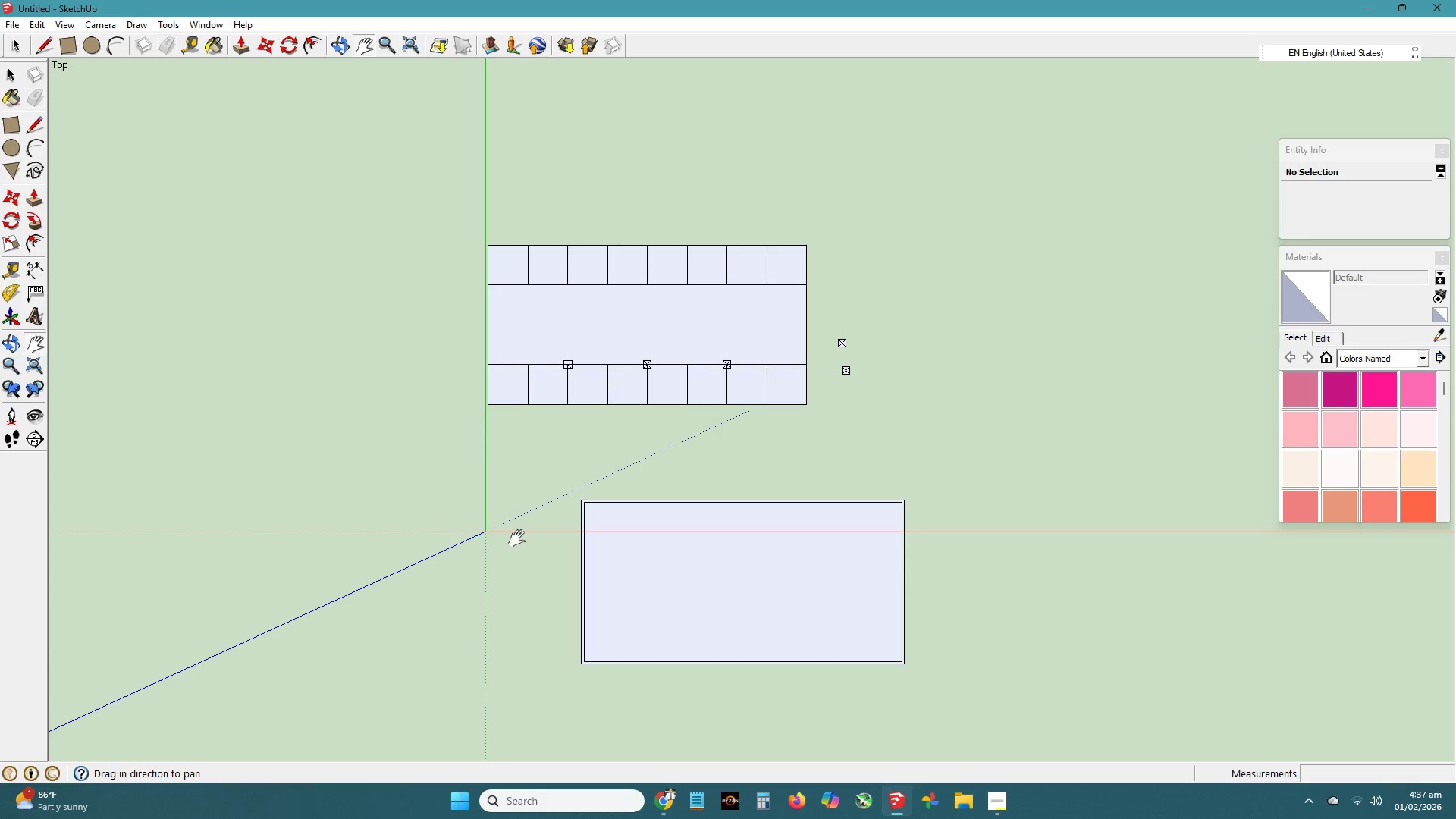 
key(Control+Z)
 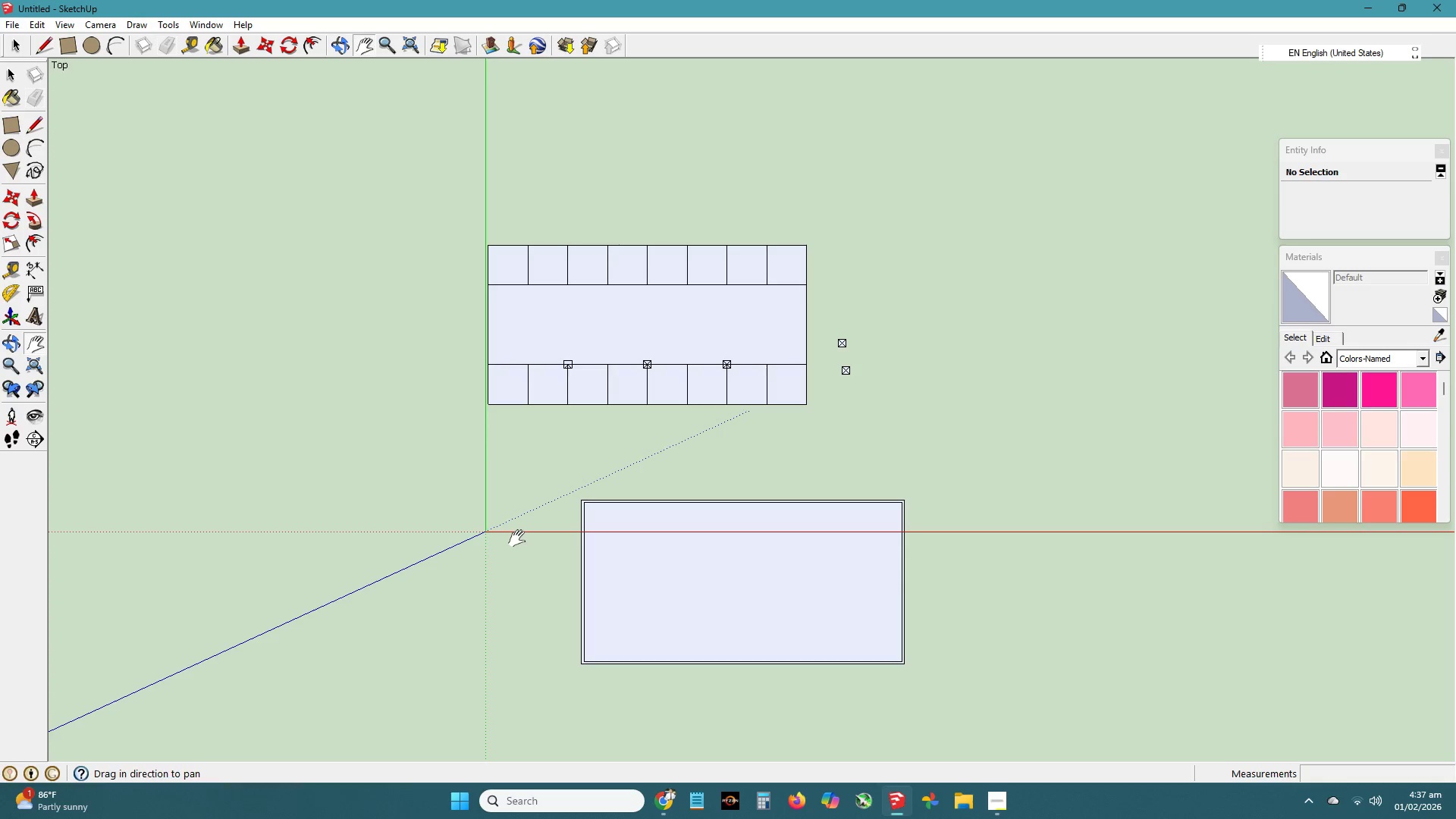 
key(Control+Z)
 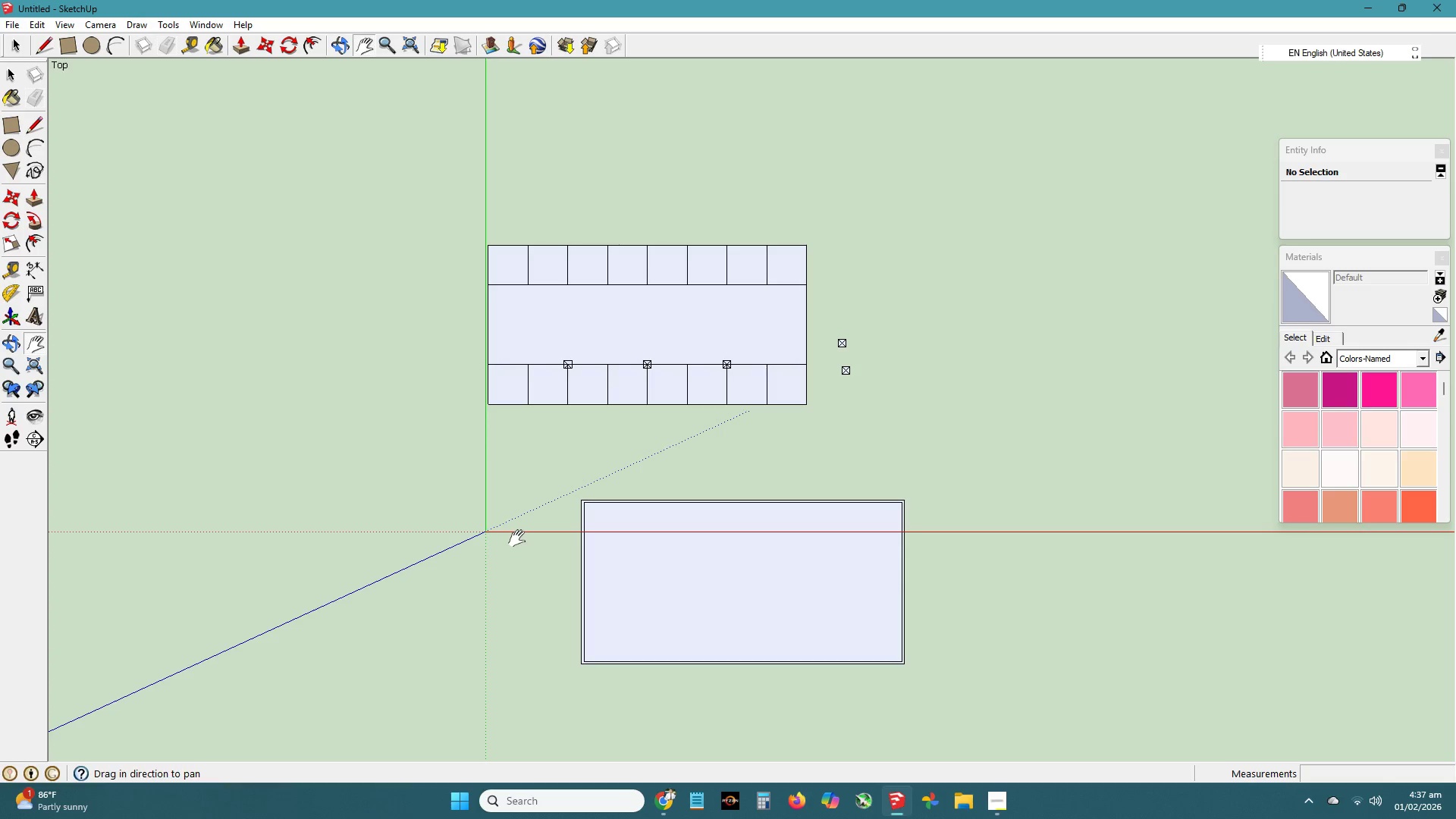 
key(Control+Z)
 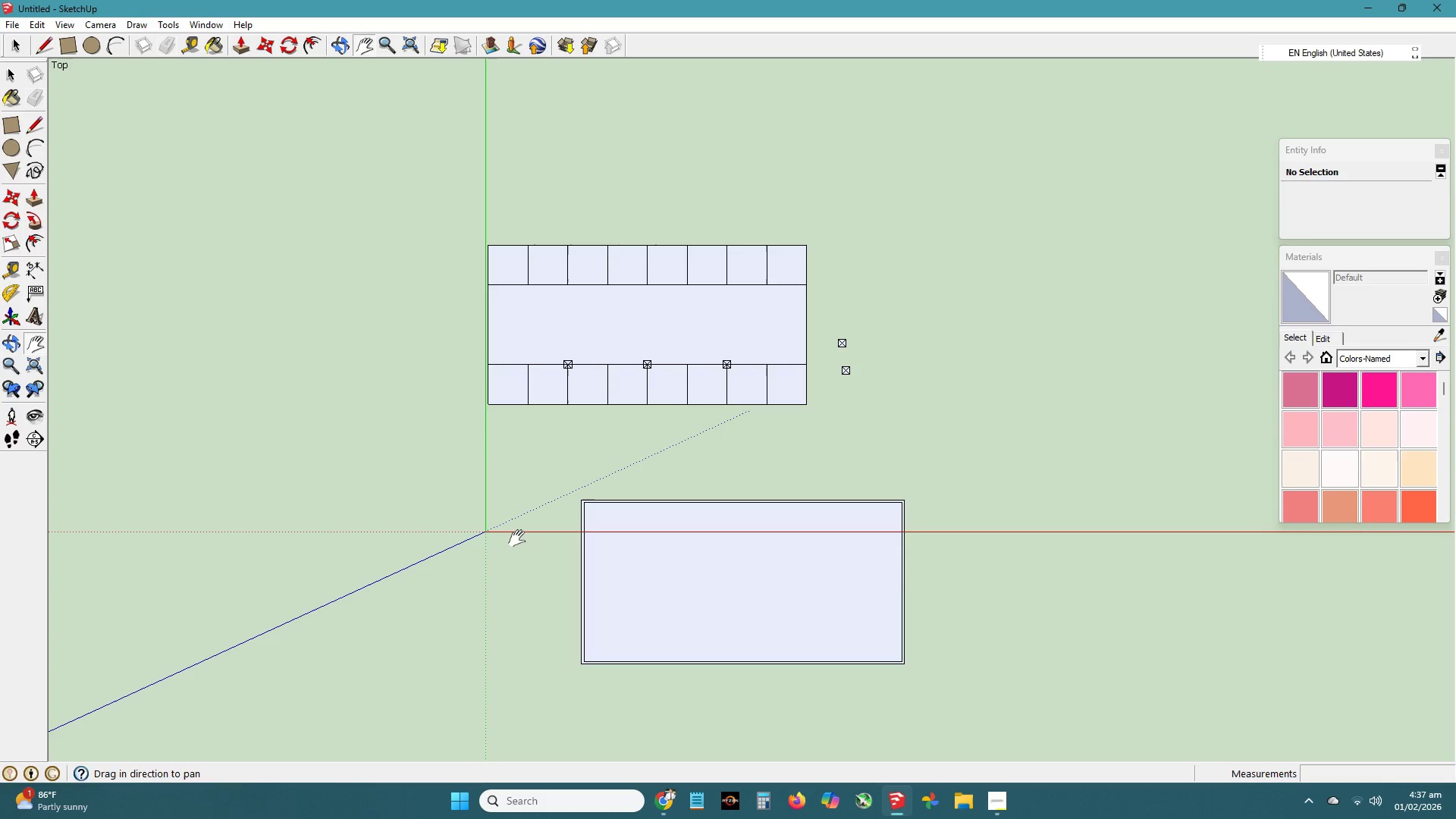 
key(Control+Z)
 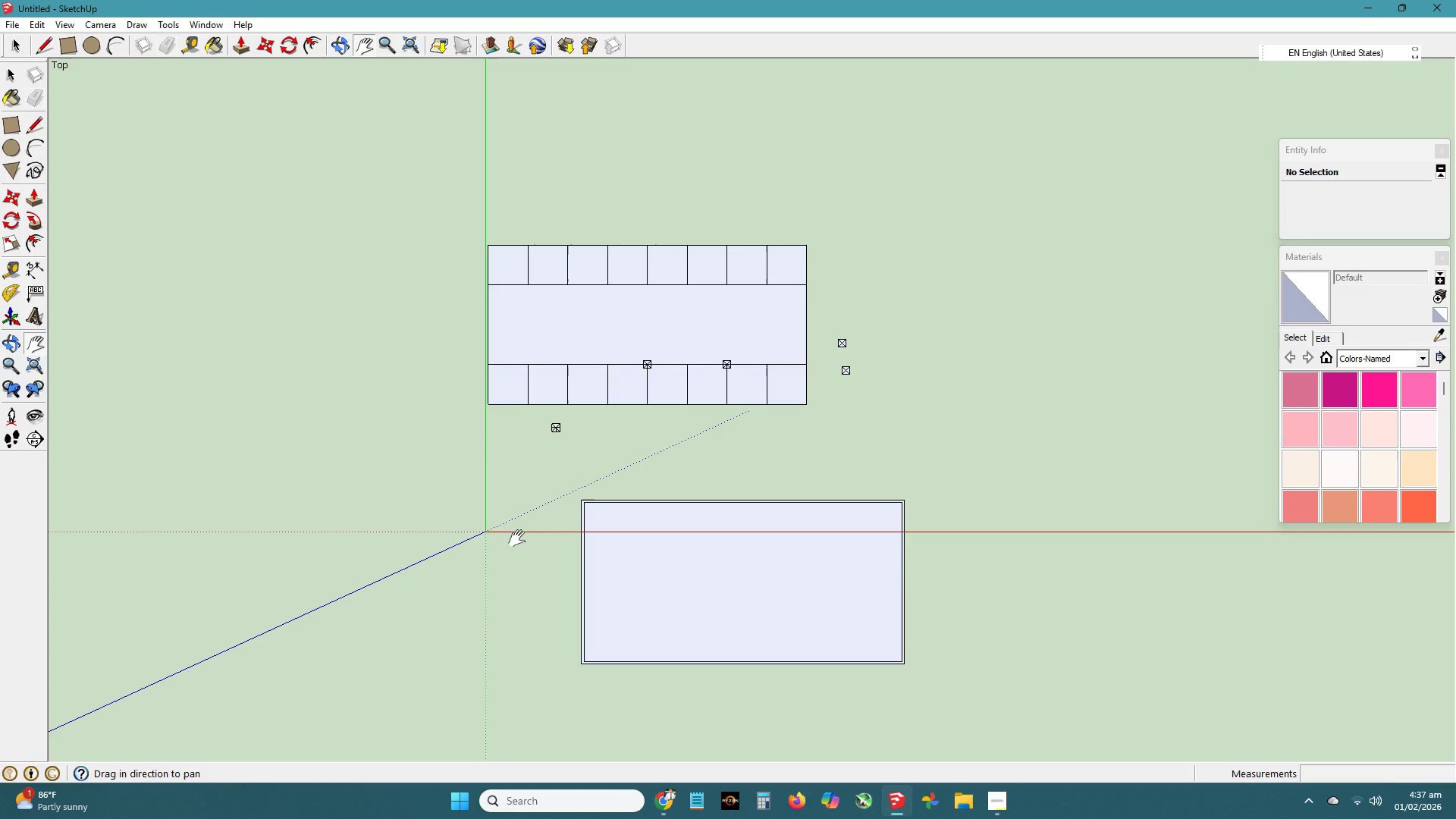 
key(Control+Z)
 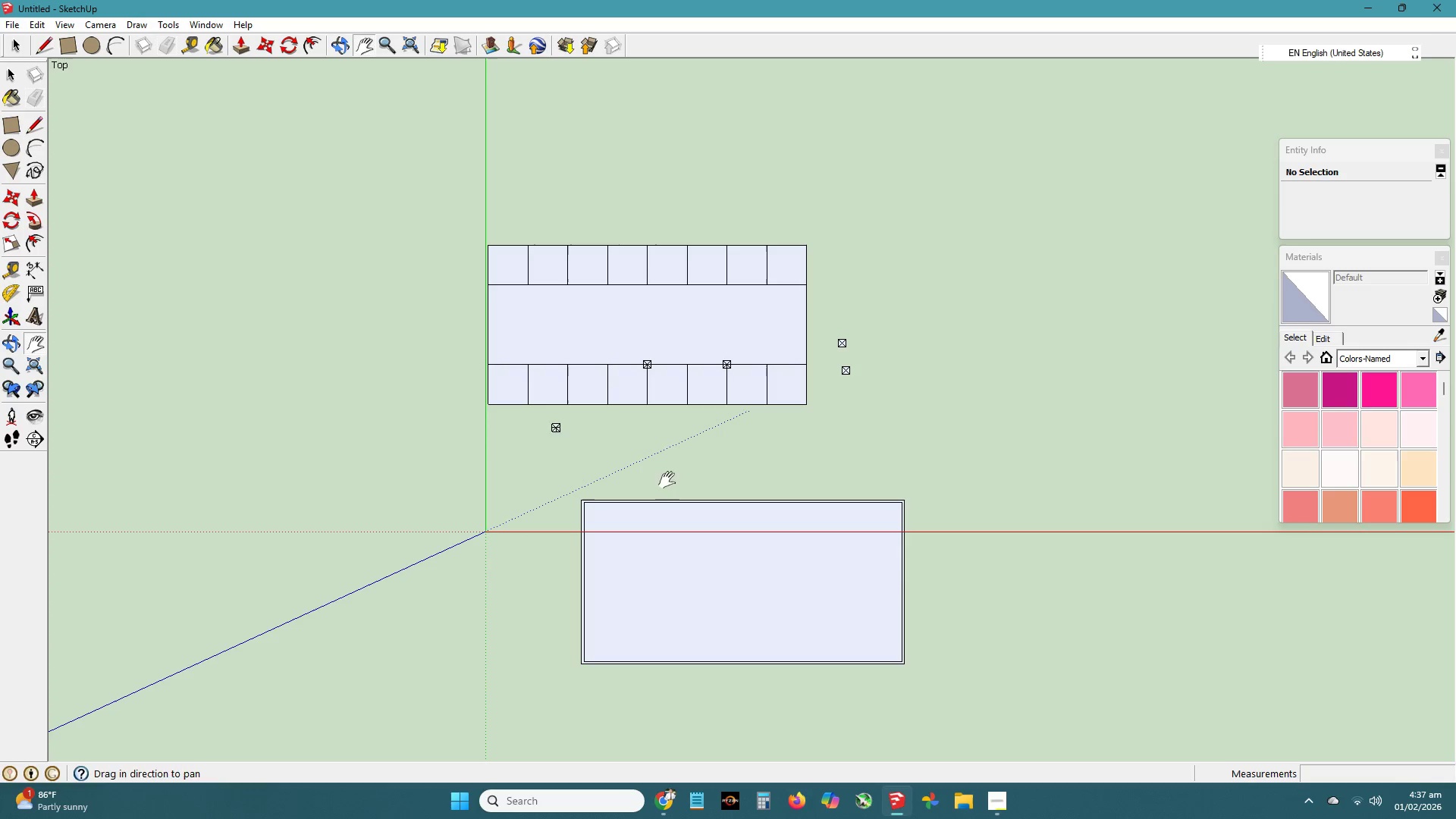 
key(Control+Z)
 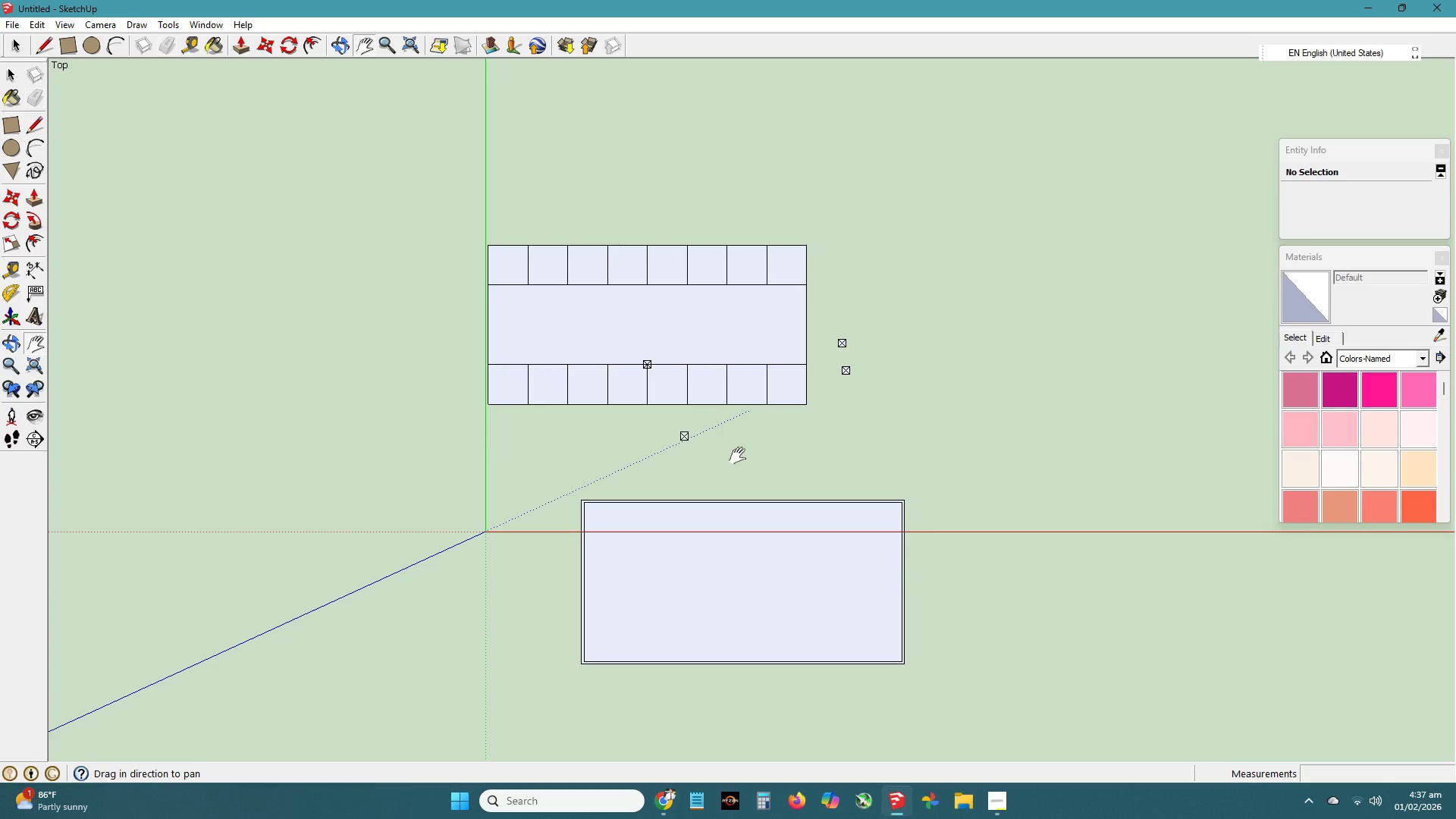 
key(Control+Z)
 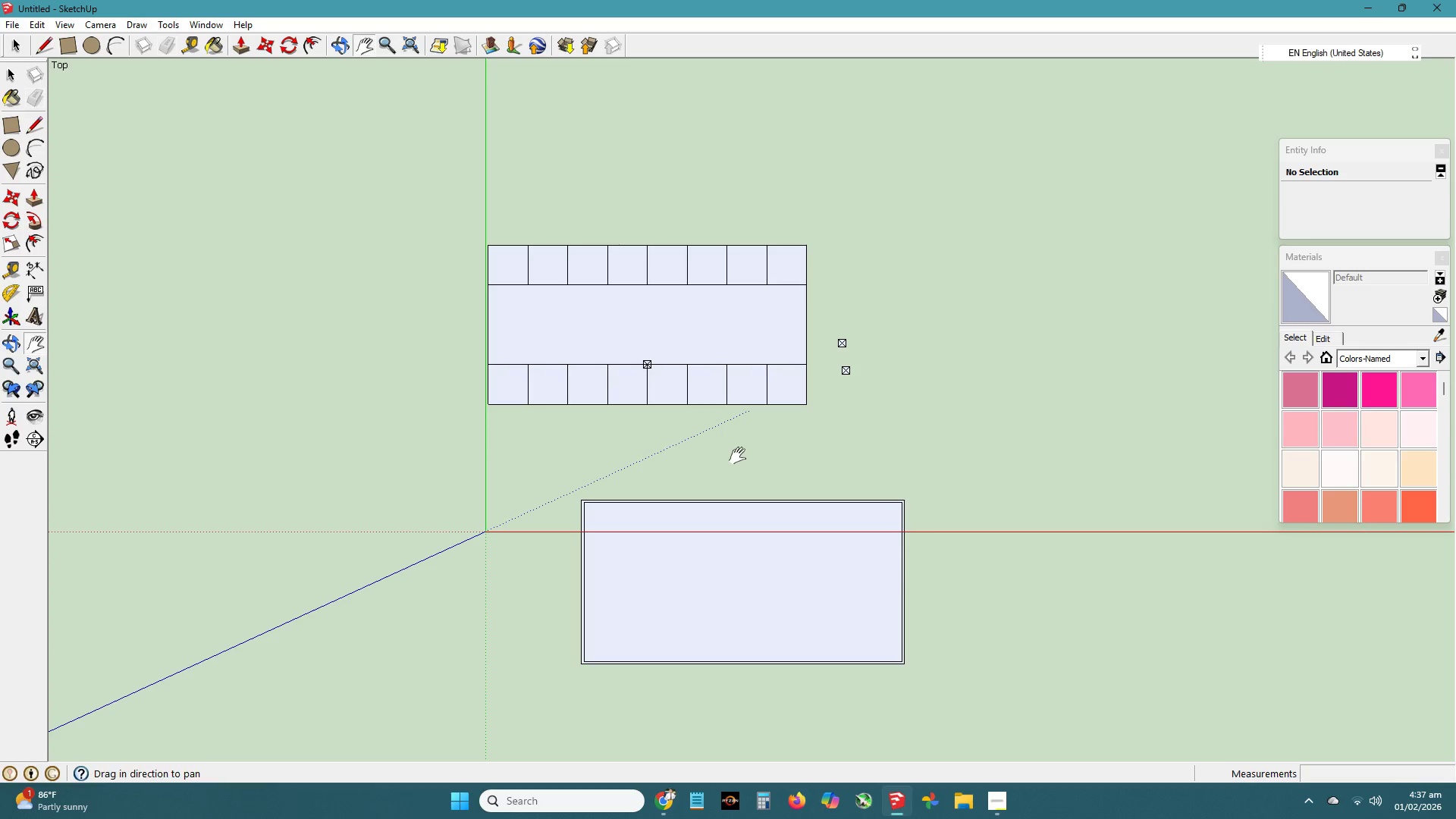 
key(Control+Z)
 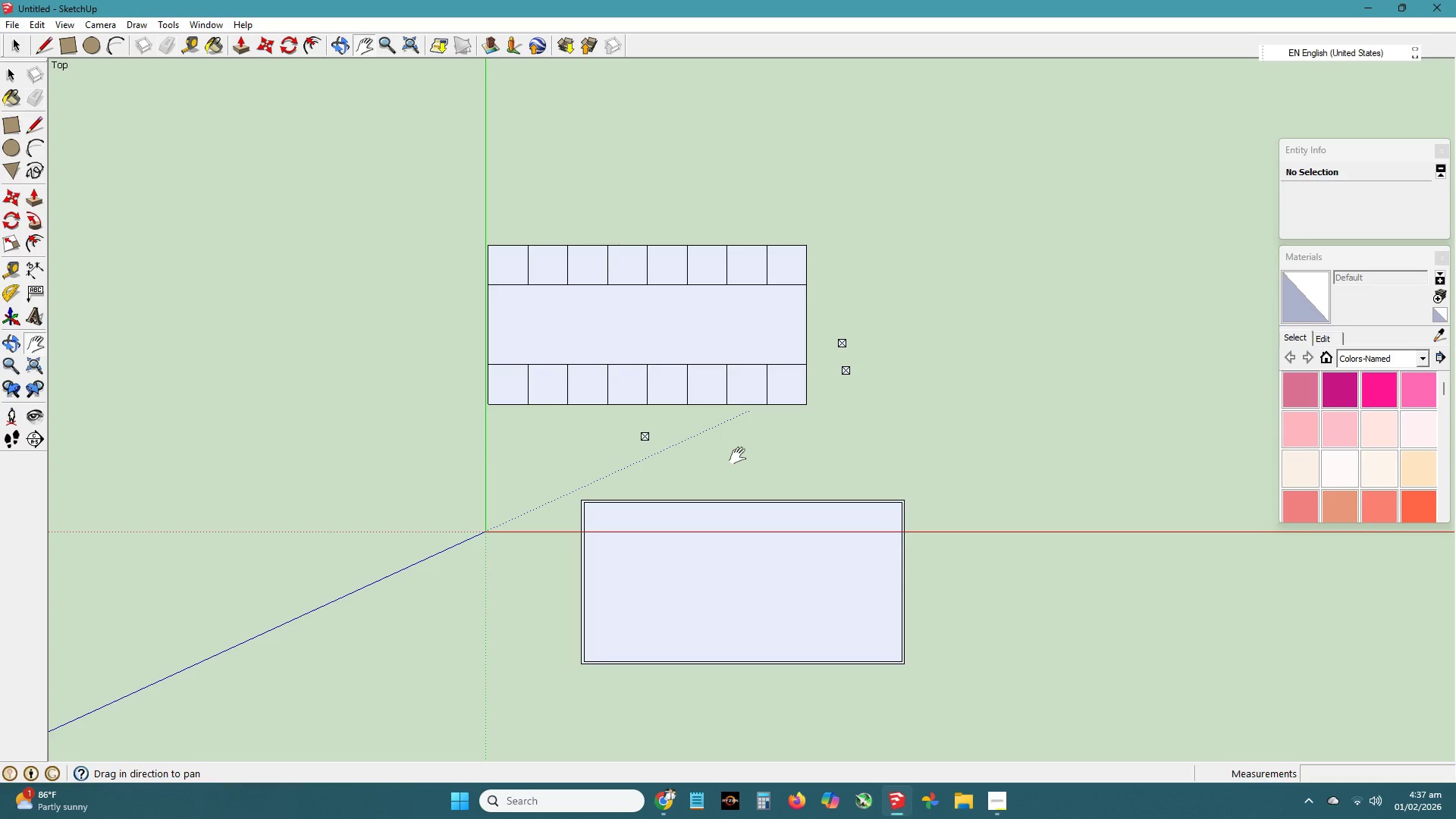 
key(Control+Z)
 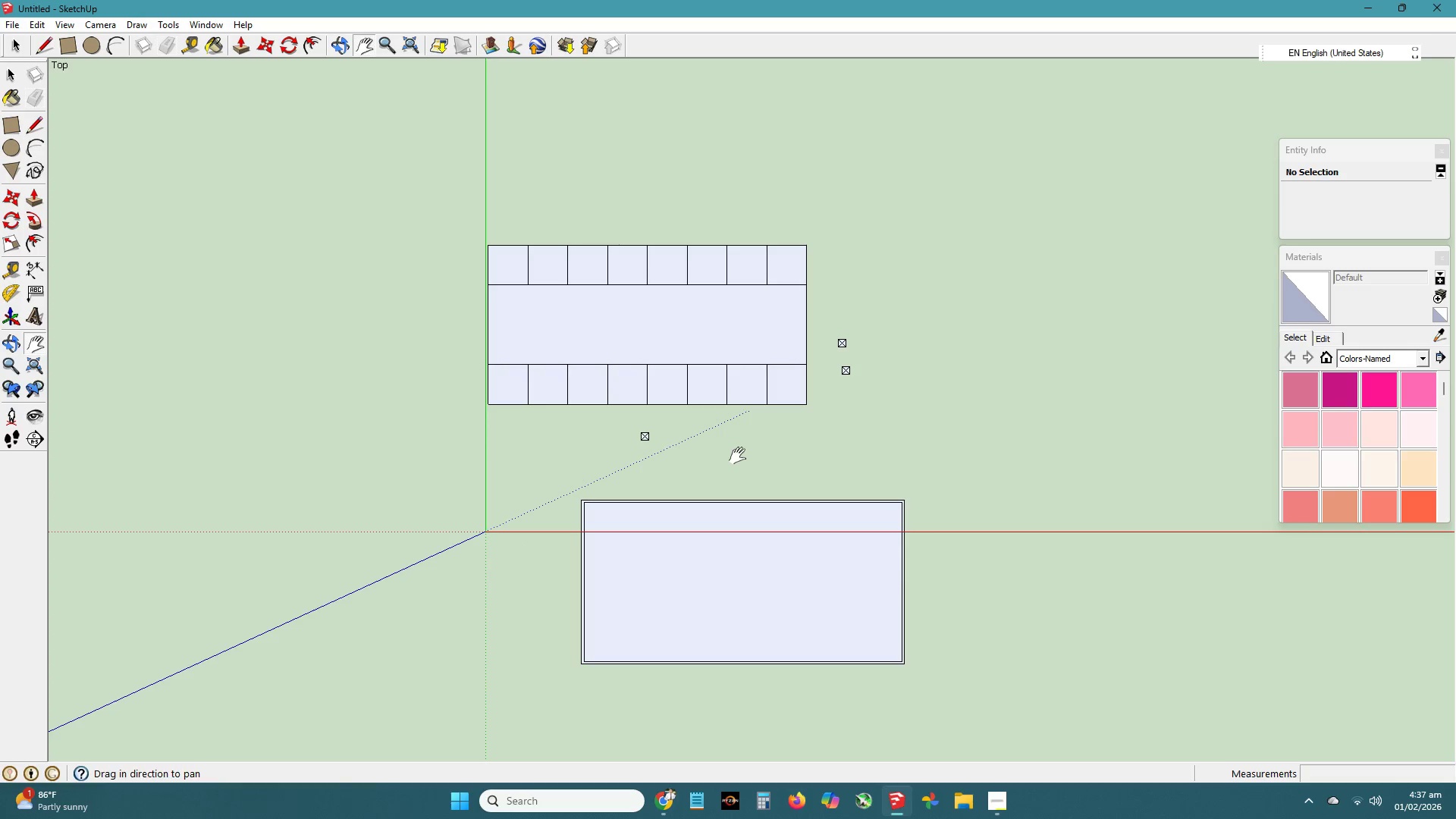 
key(Control+Z)
 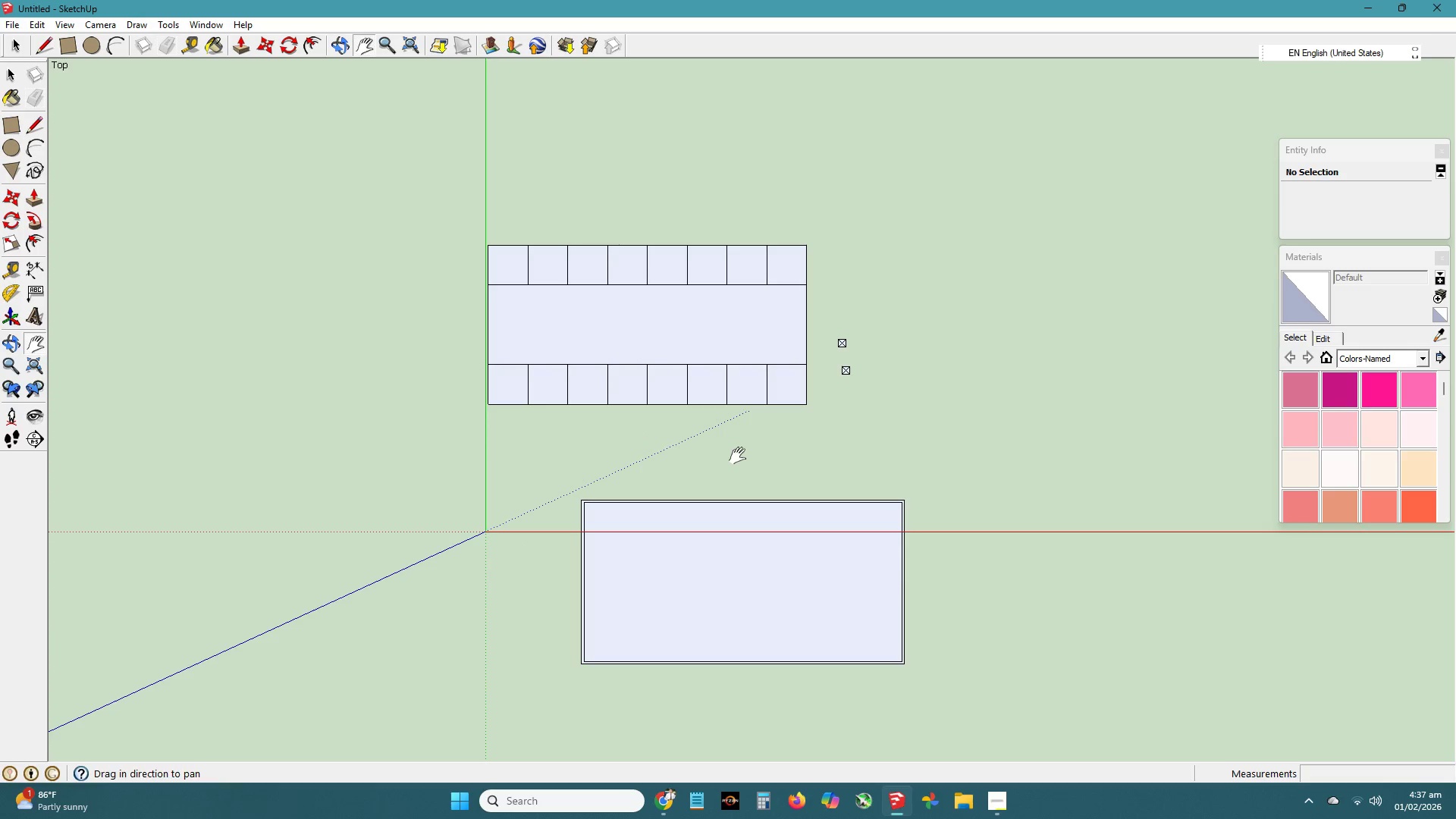 
key(Control+Z)
 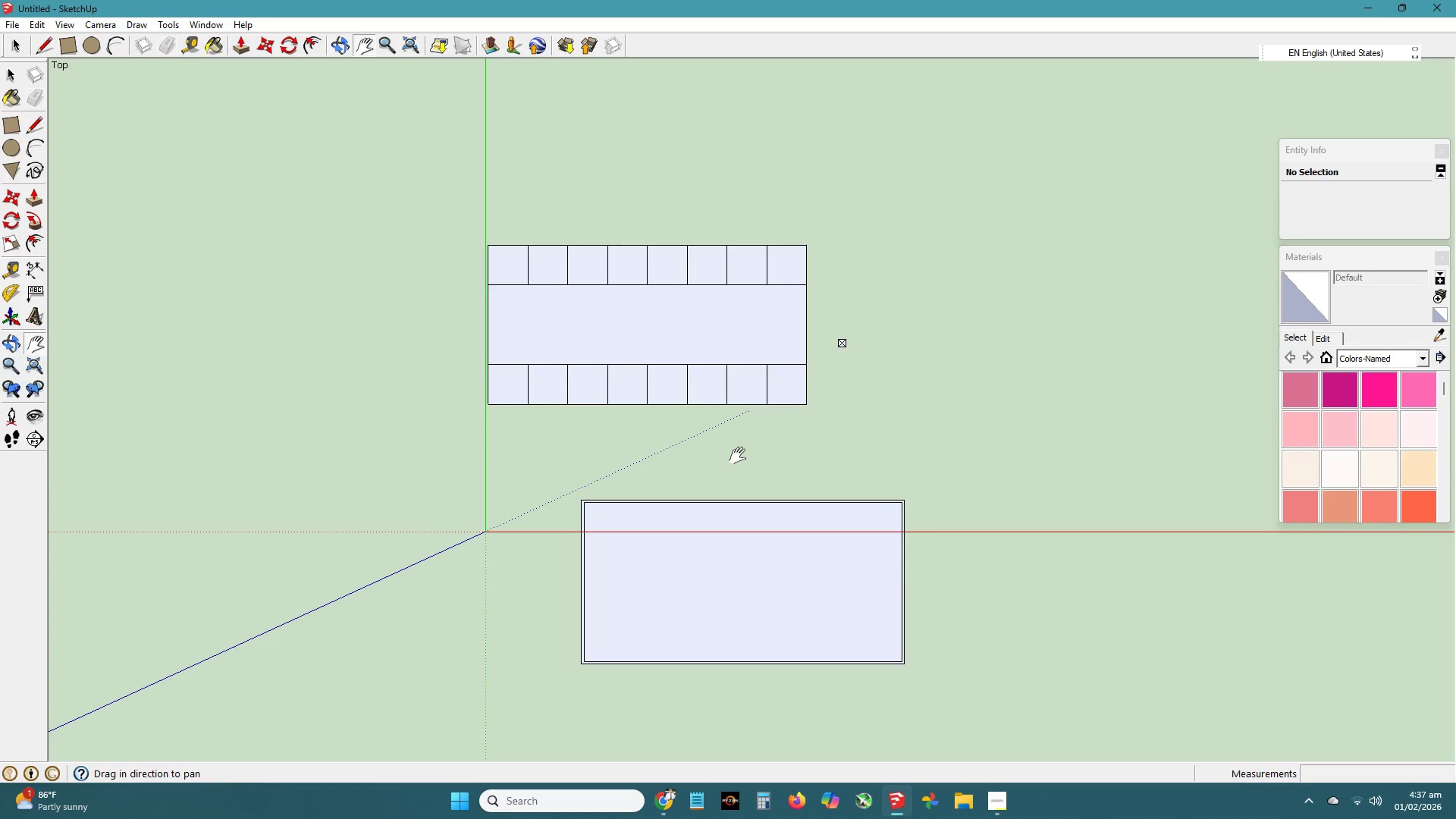 
key(Control+Z)
 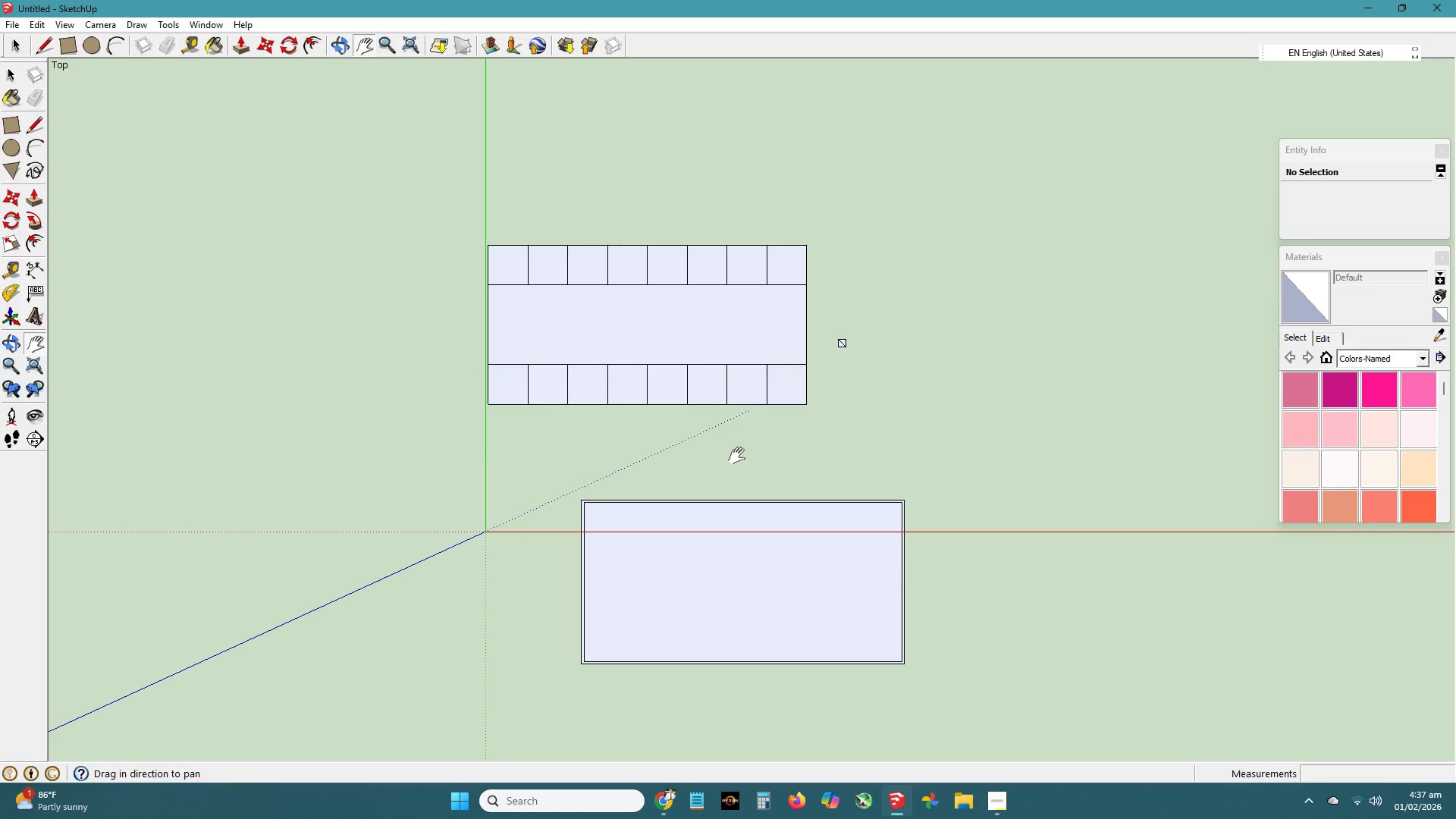 
key(Control+Z)
 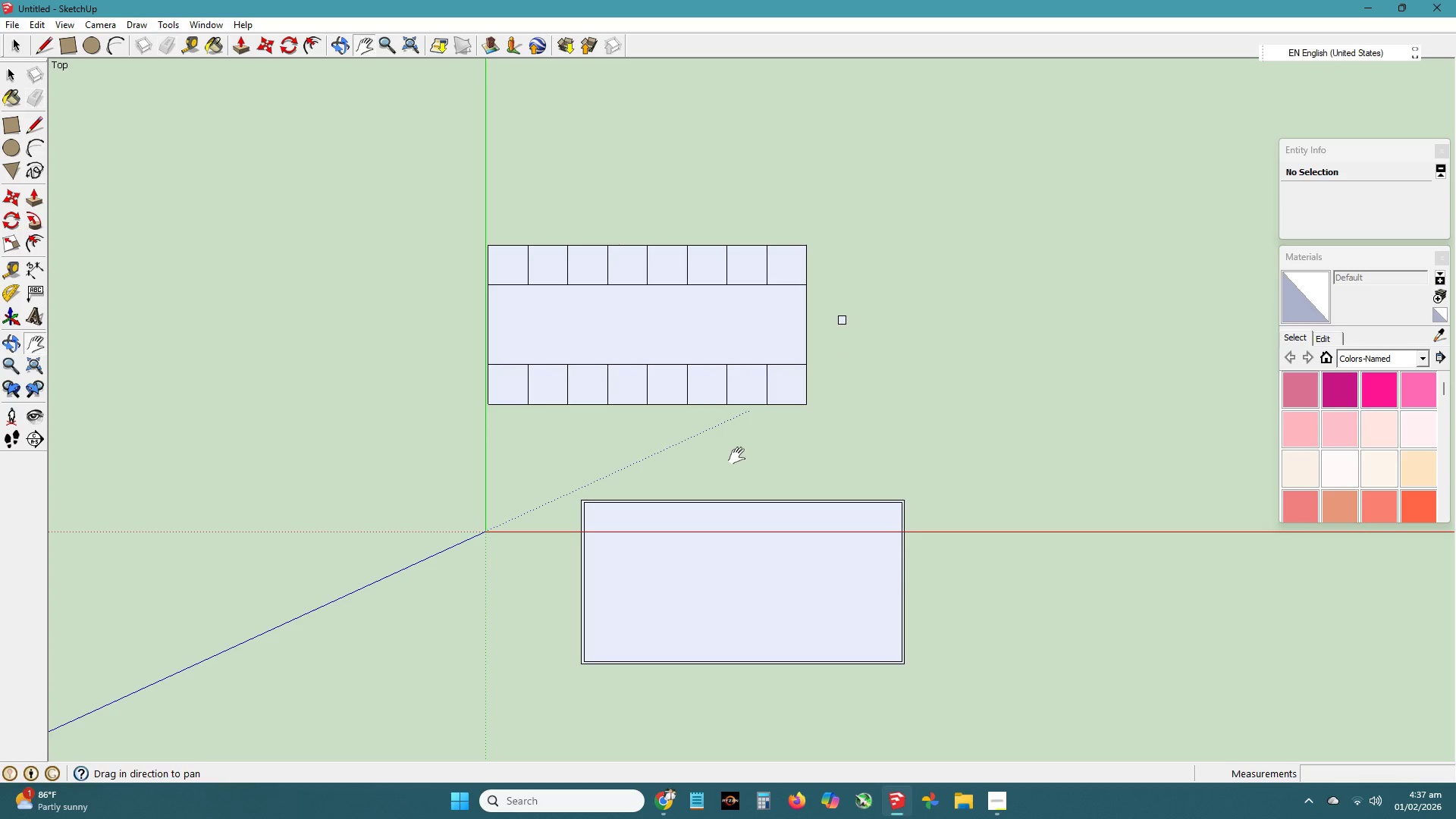 
key(Control+Z)
 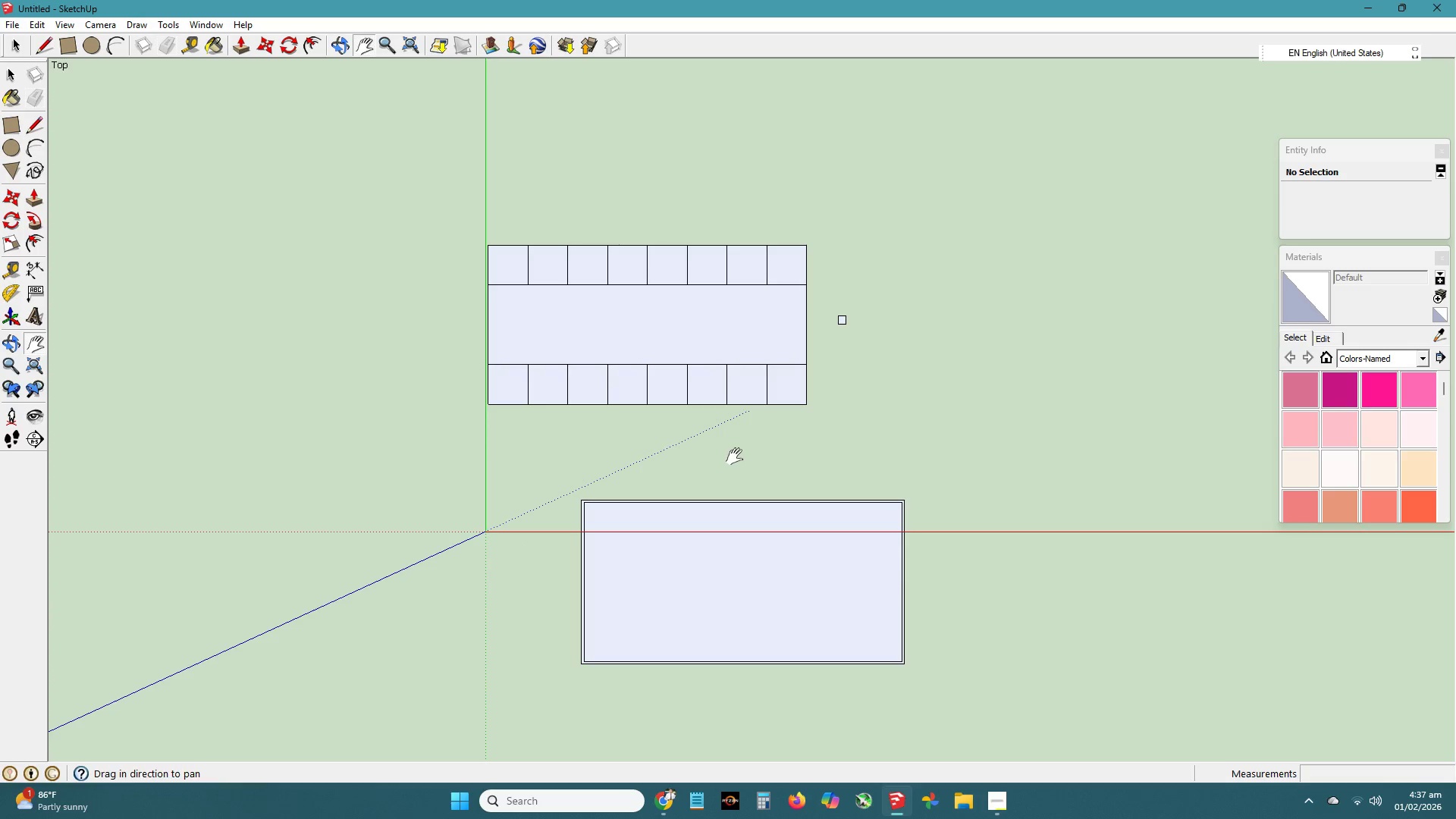 
key(Control+Z)
 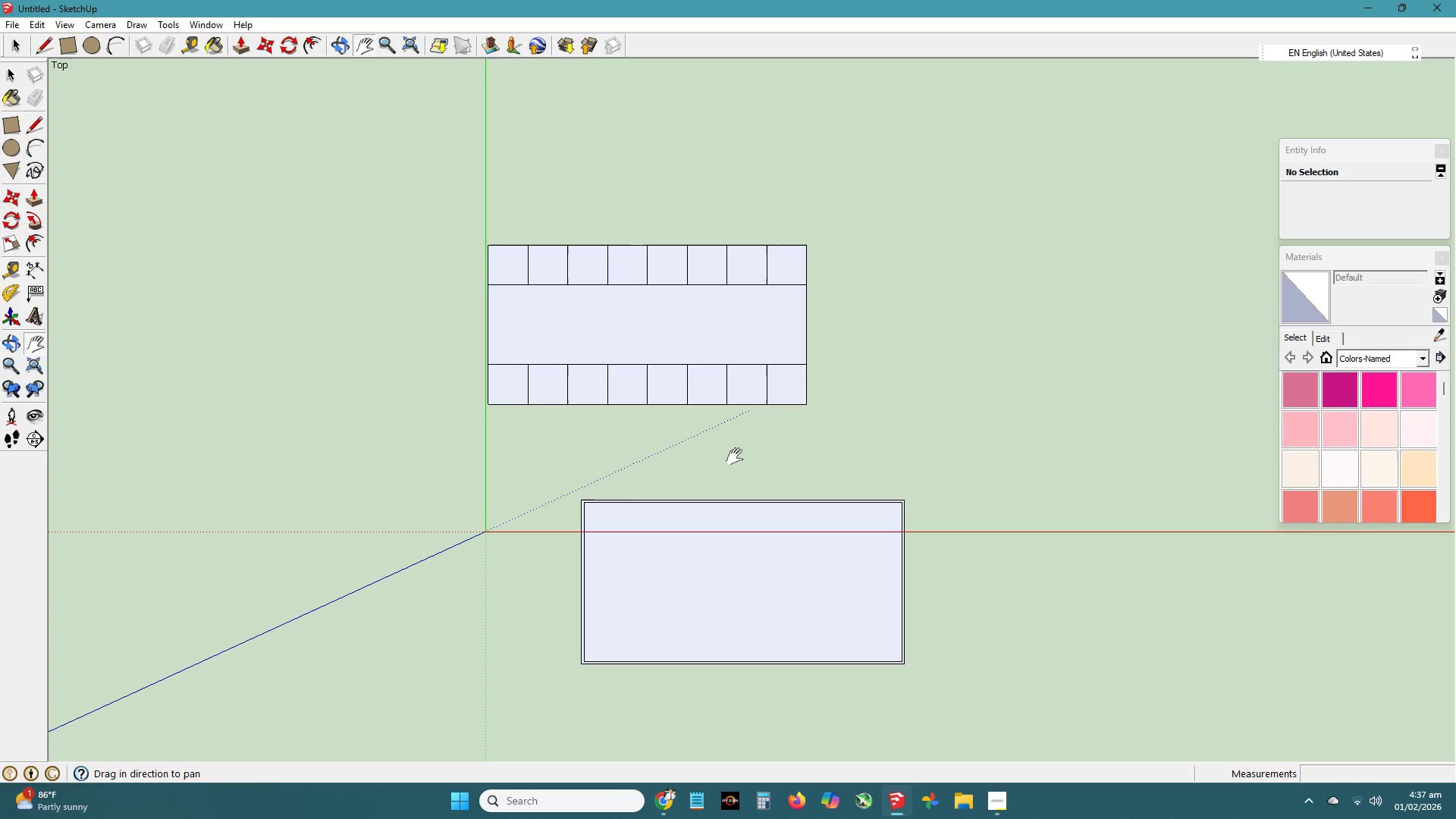 
left_click_drag(start_coordinate=[735, 457], to_coordinate=[666, 460])
 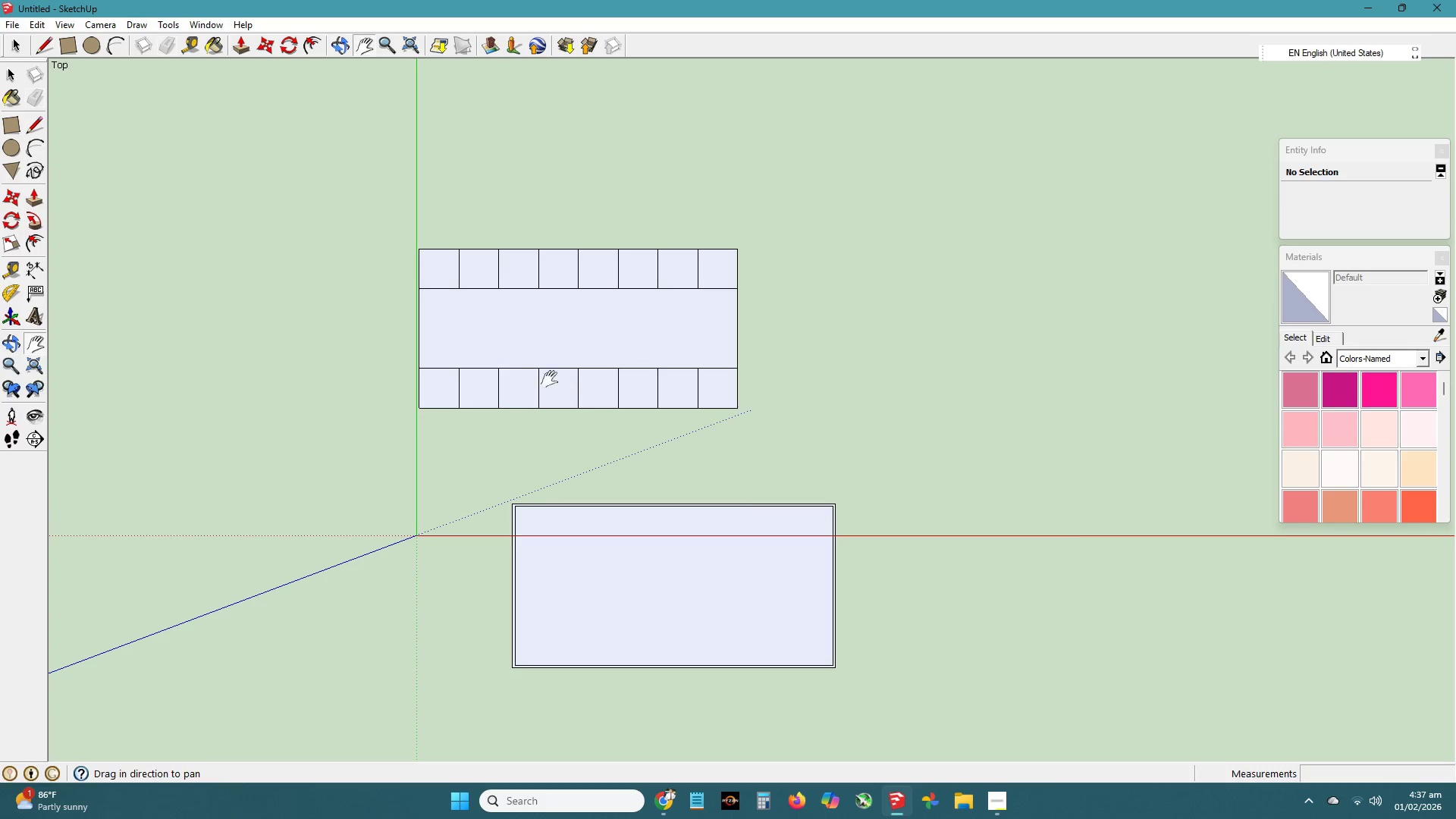 
key(V)
 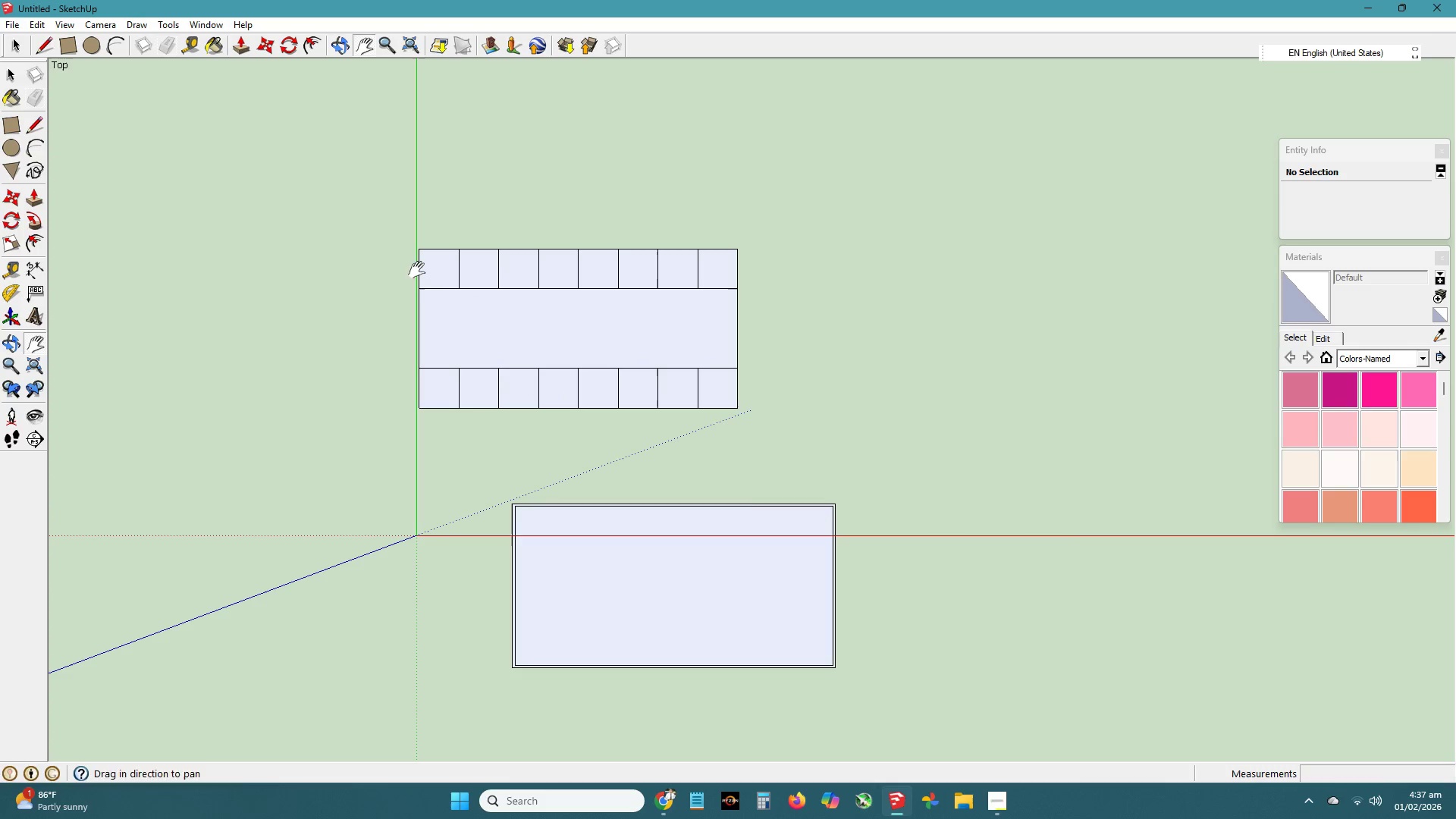 
key(Space)
 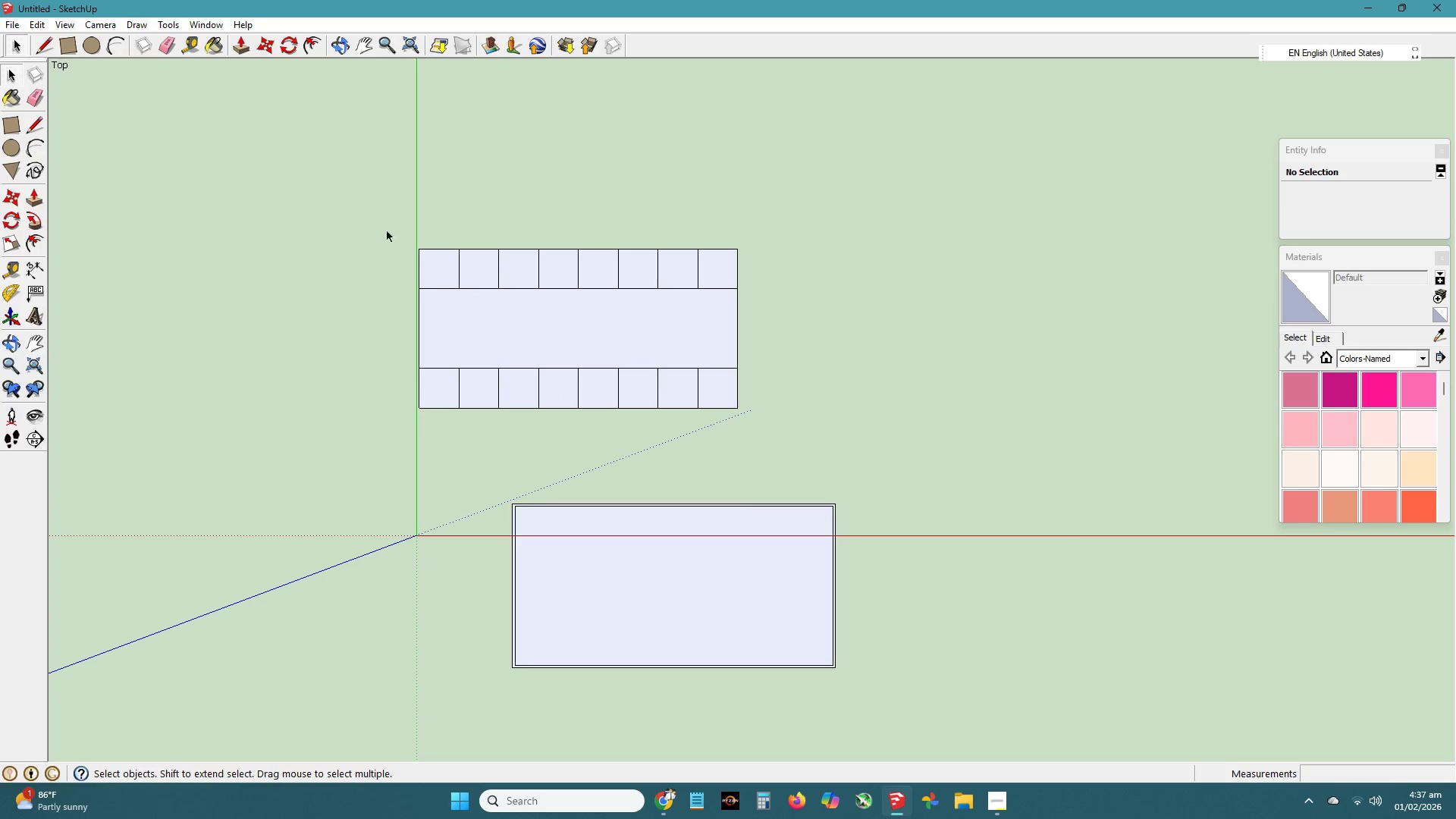 
left_click_drag(start_coordinate=[381, 221], to_coordinate=[844, 427])
 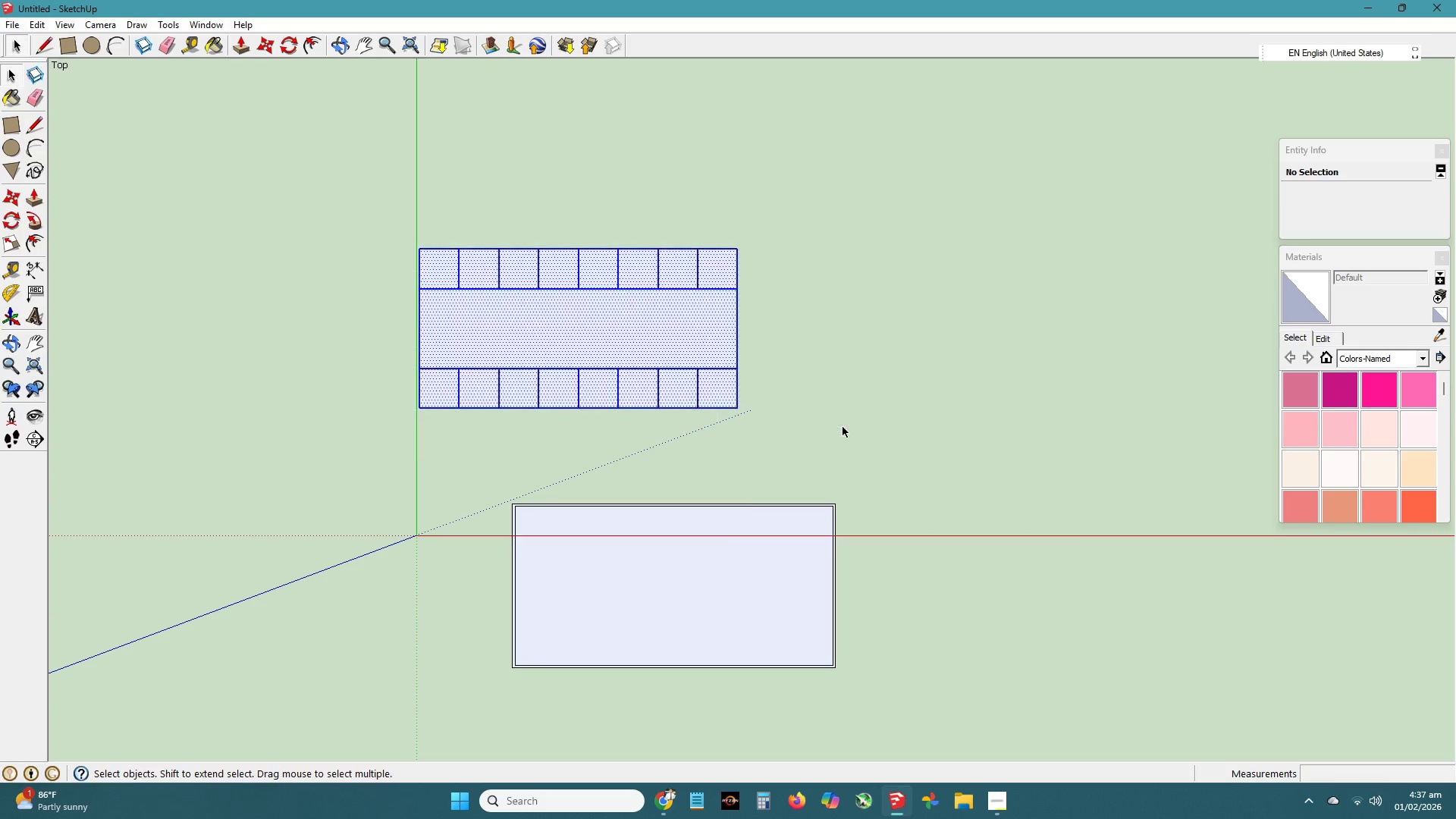 
key(Control+C)
 